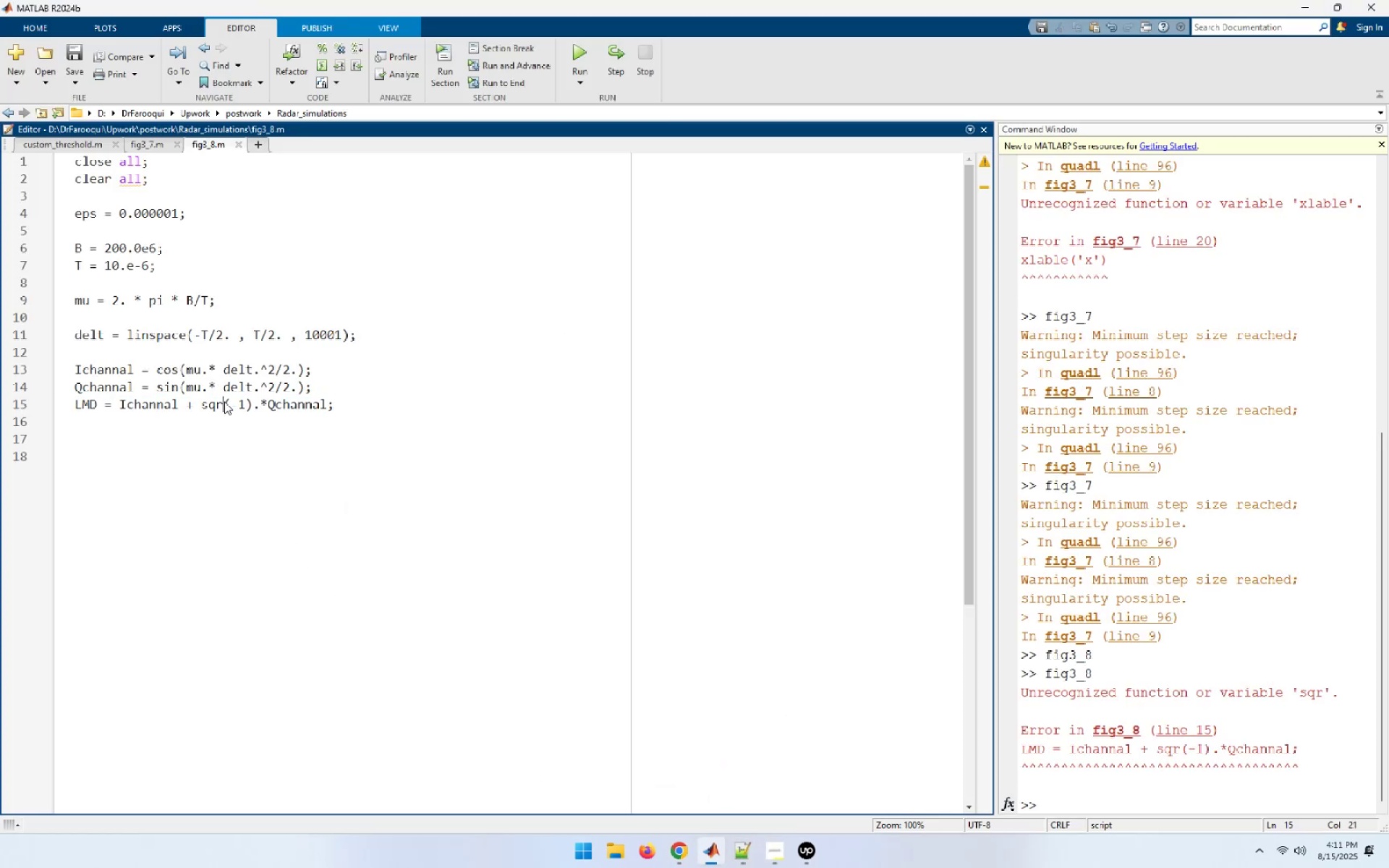 
key(T)
 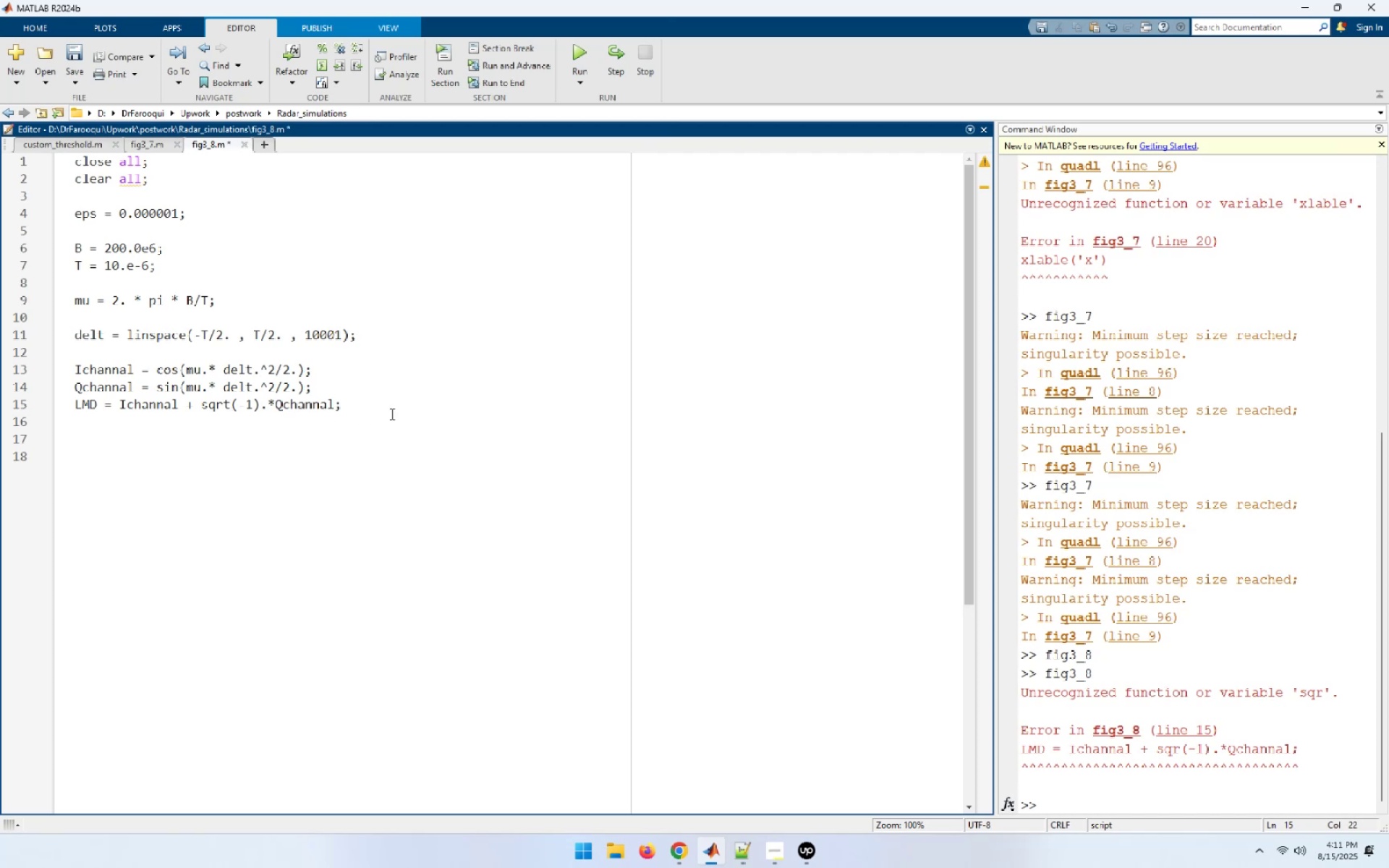 
left_click([387, 407])
 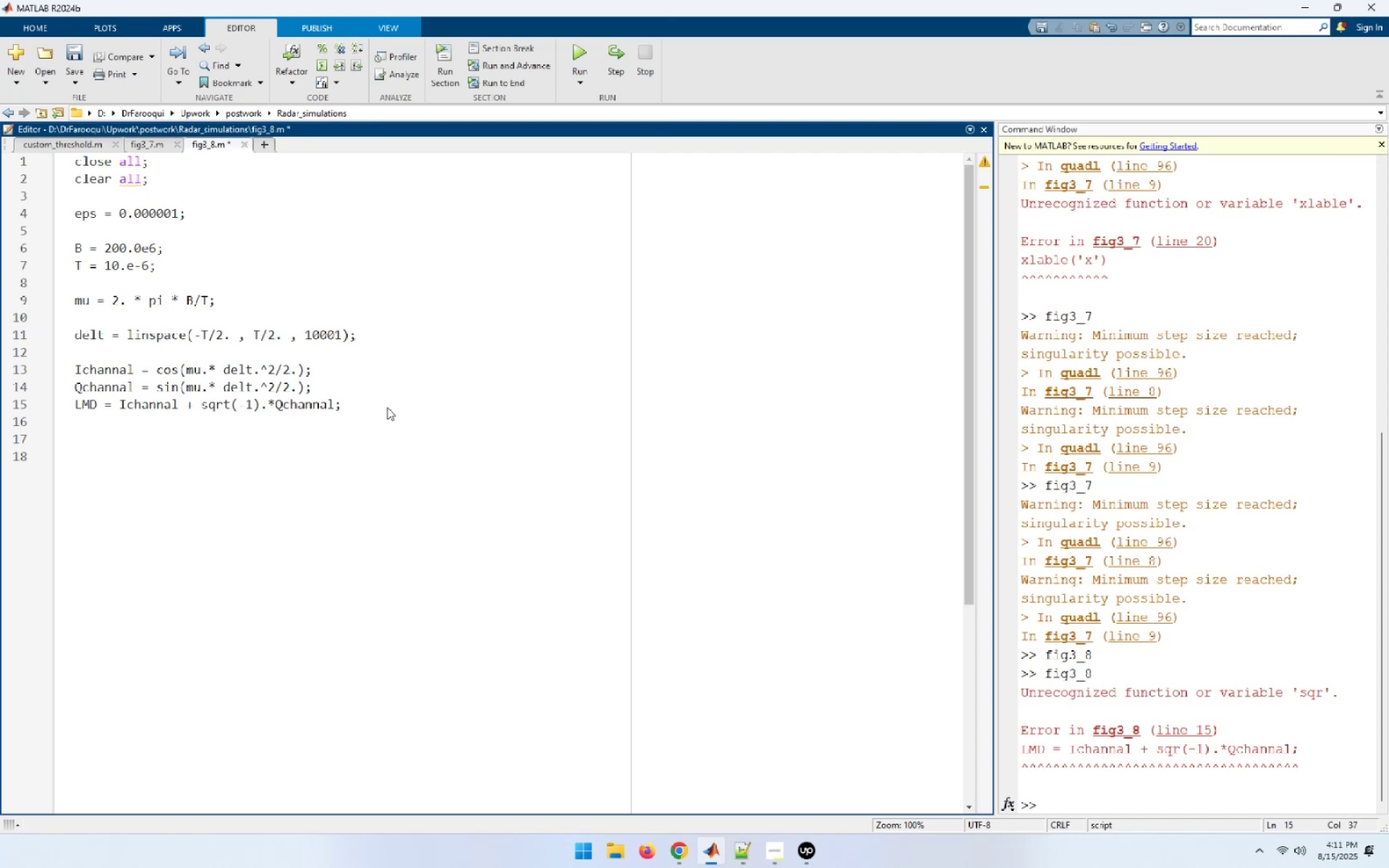 
key(Enter)
 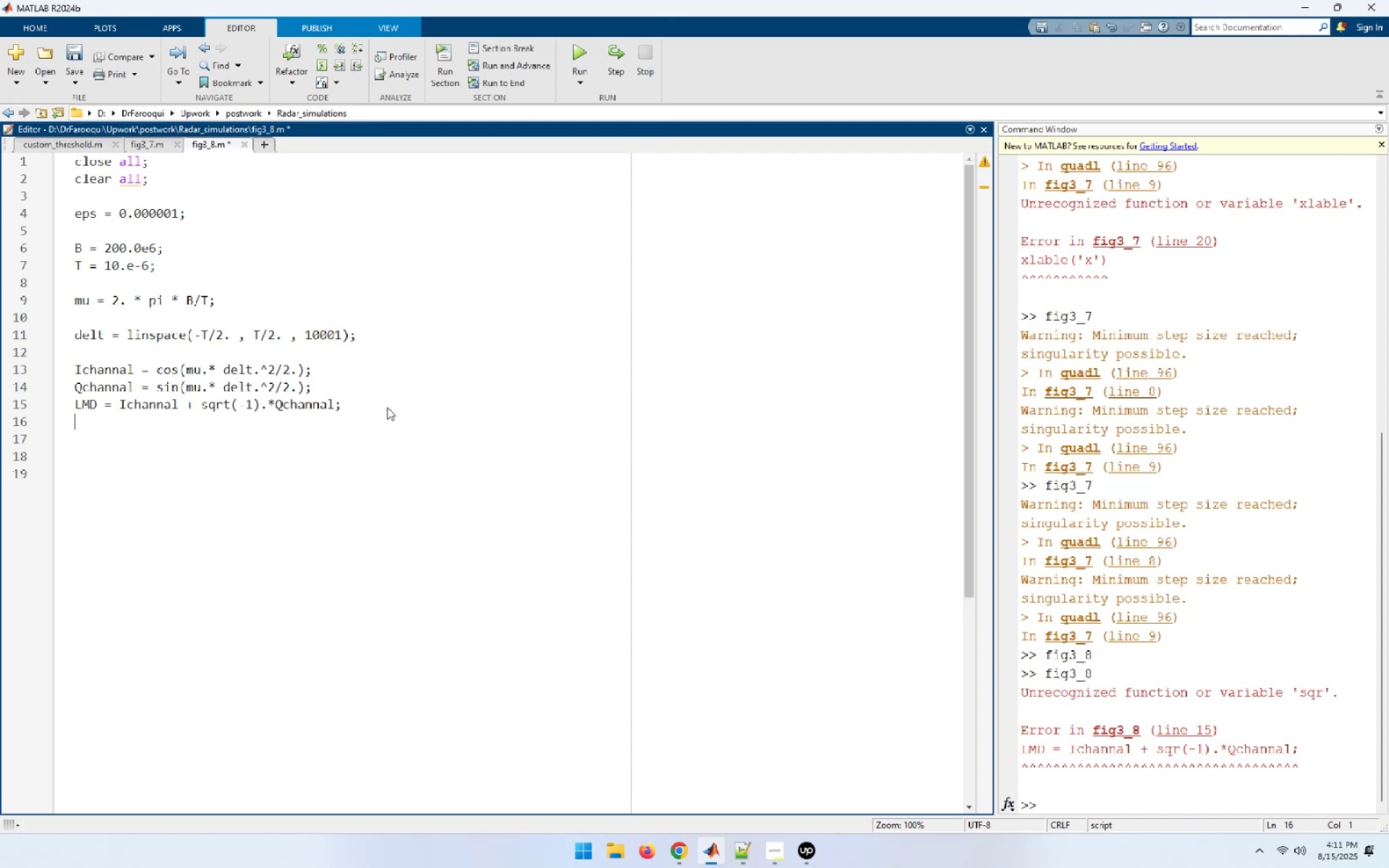 
key(Enter)
 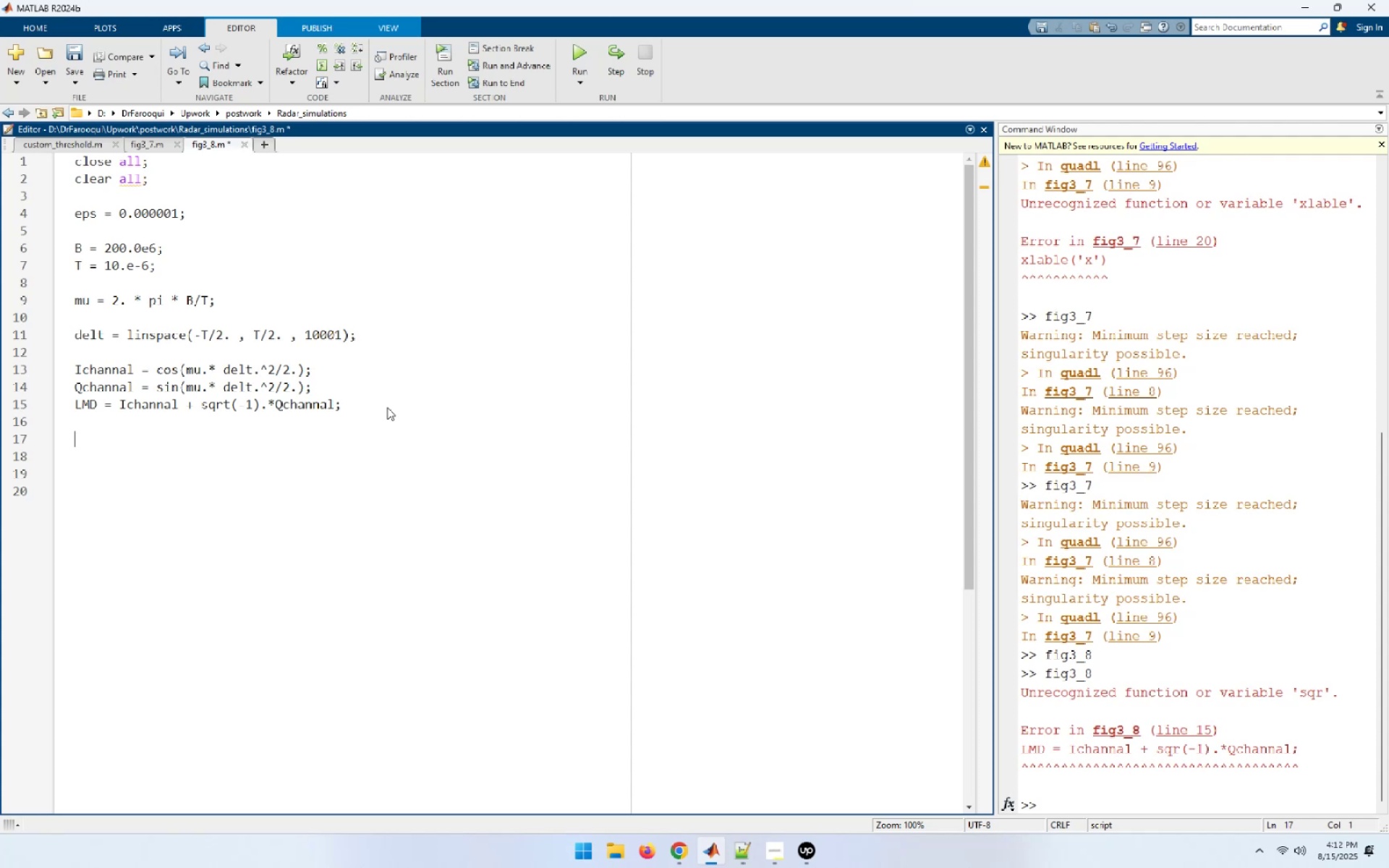 
wait(6.96)
 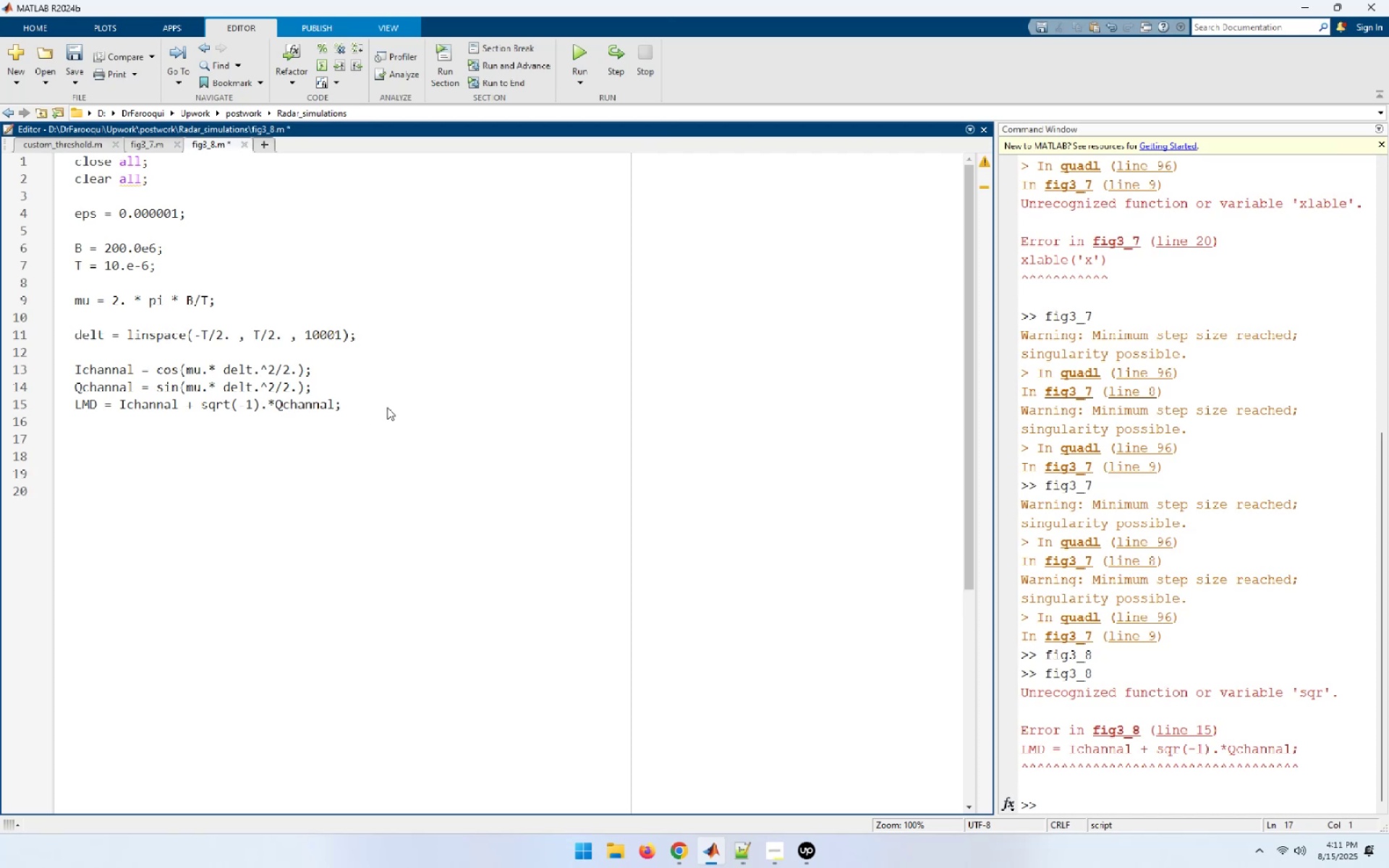 
key(Delete)
 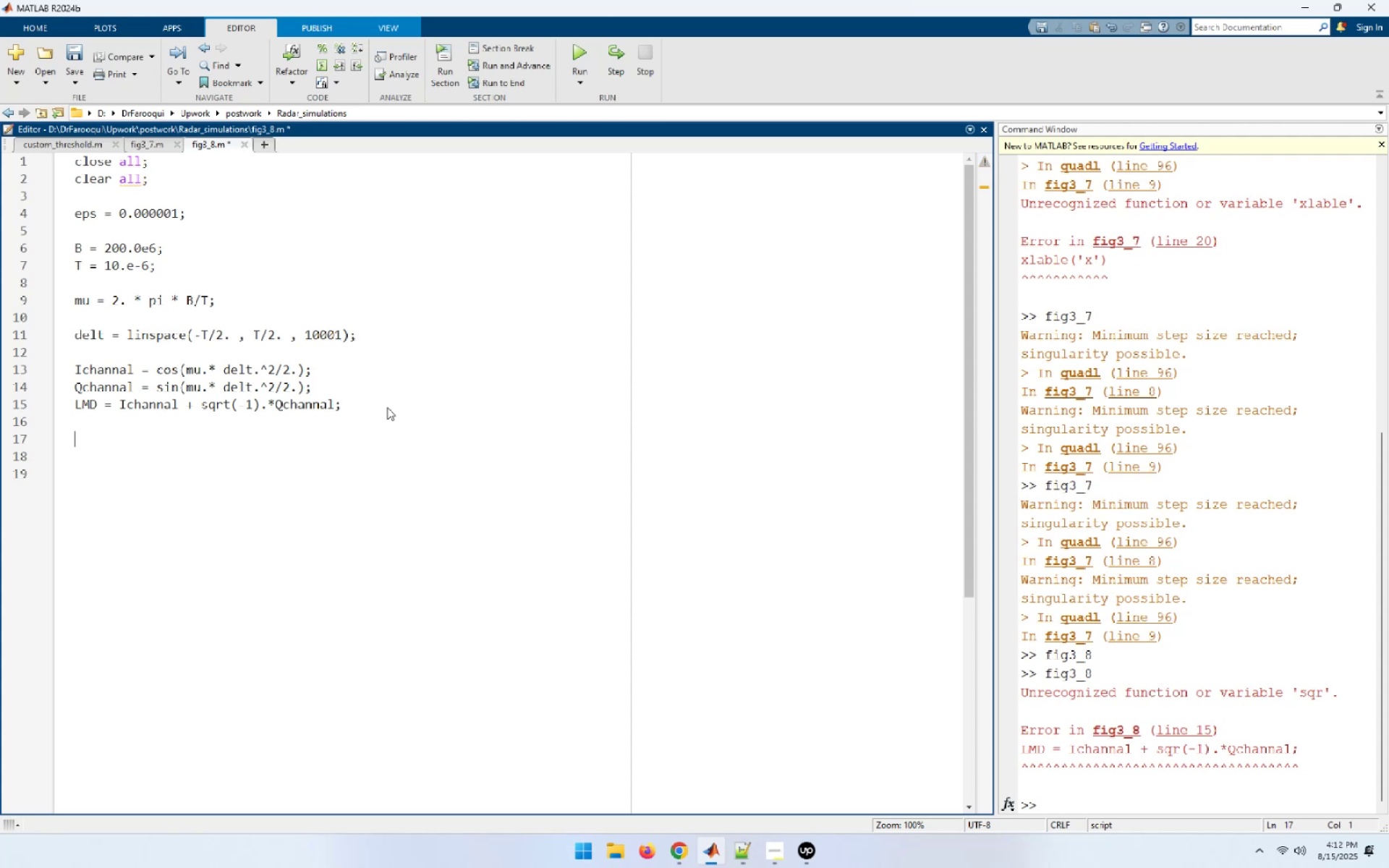 
key(Delete)
 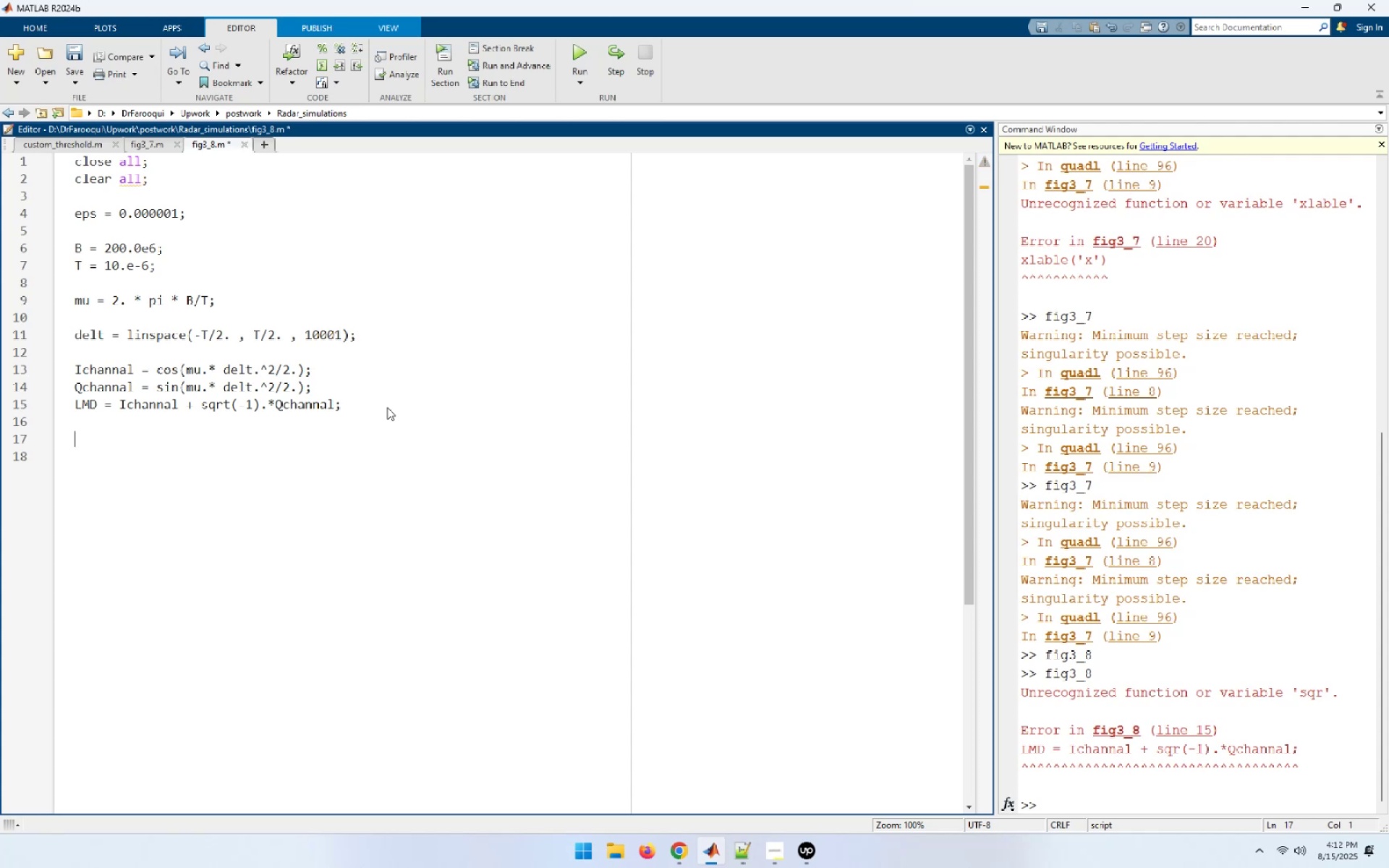 
key(Delete)
 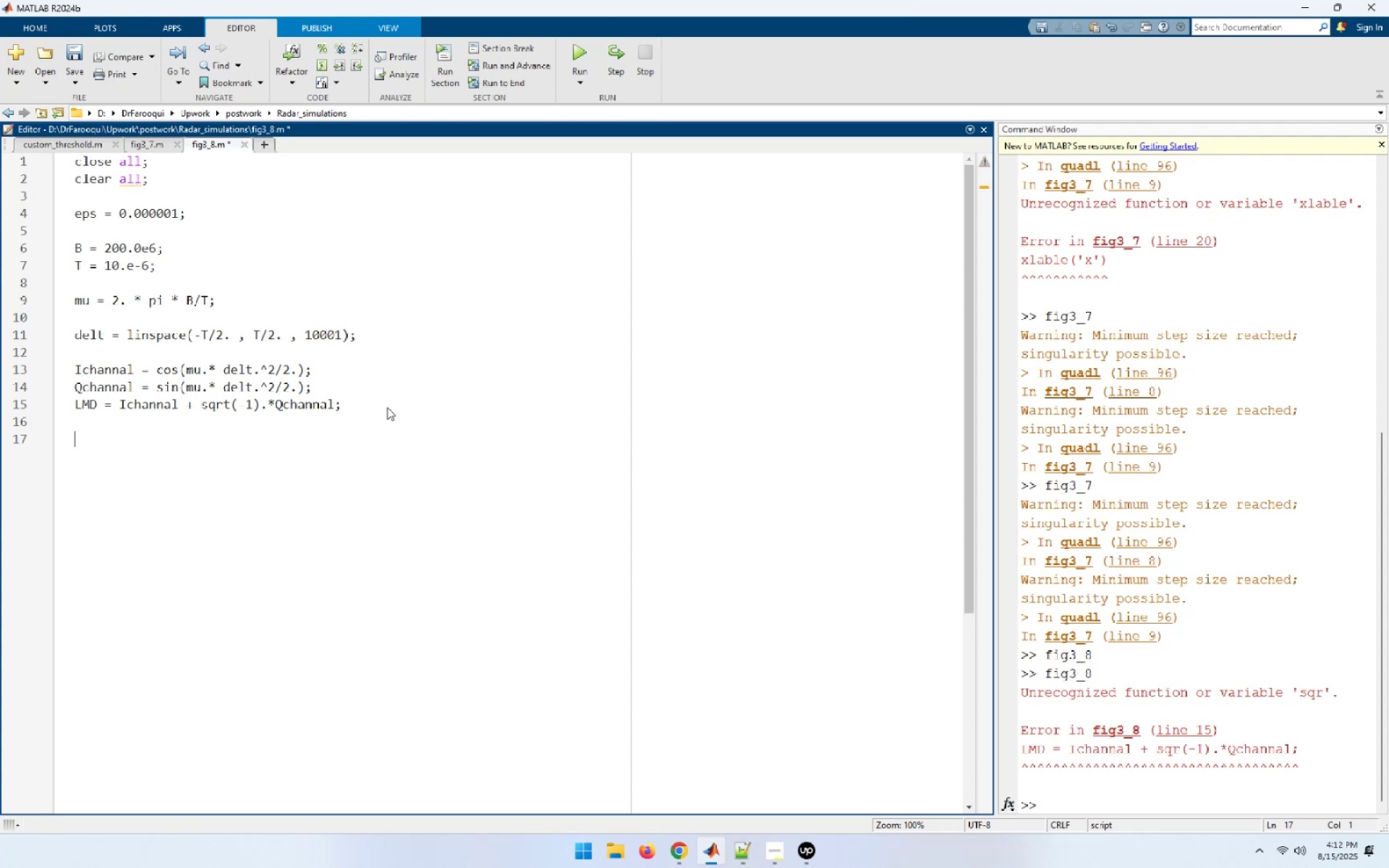 
key(Delete)
 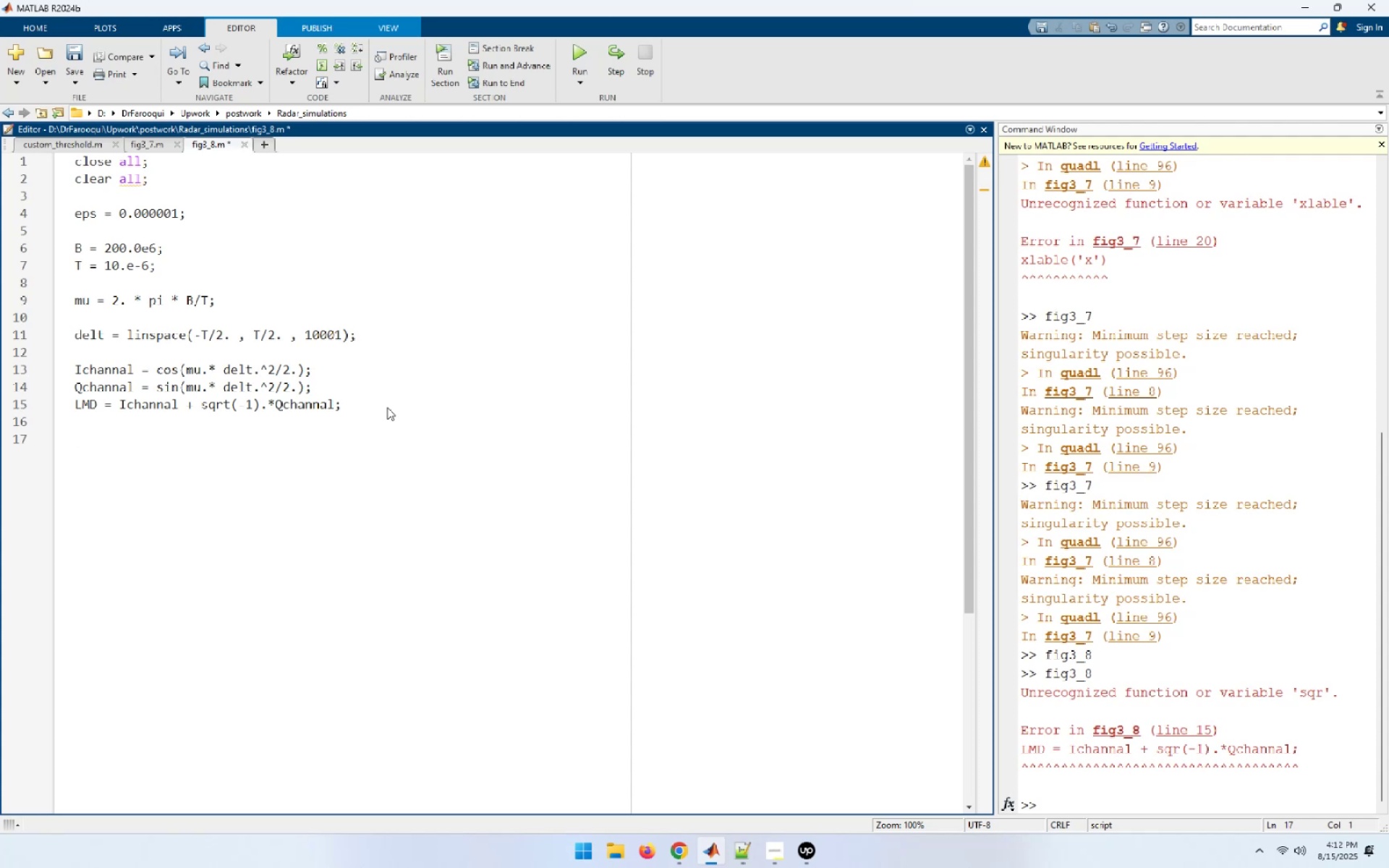 
key(Delete)
 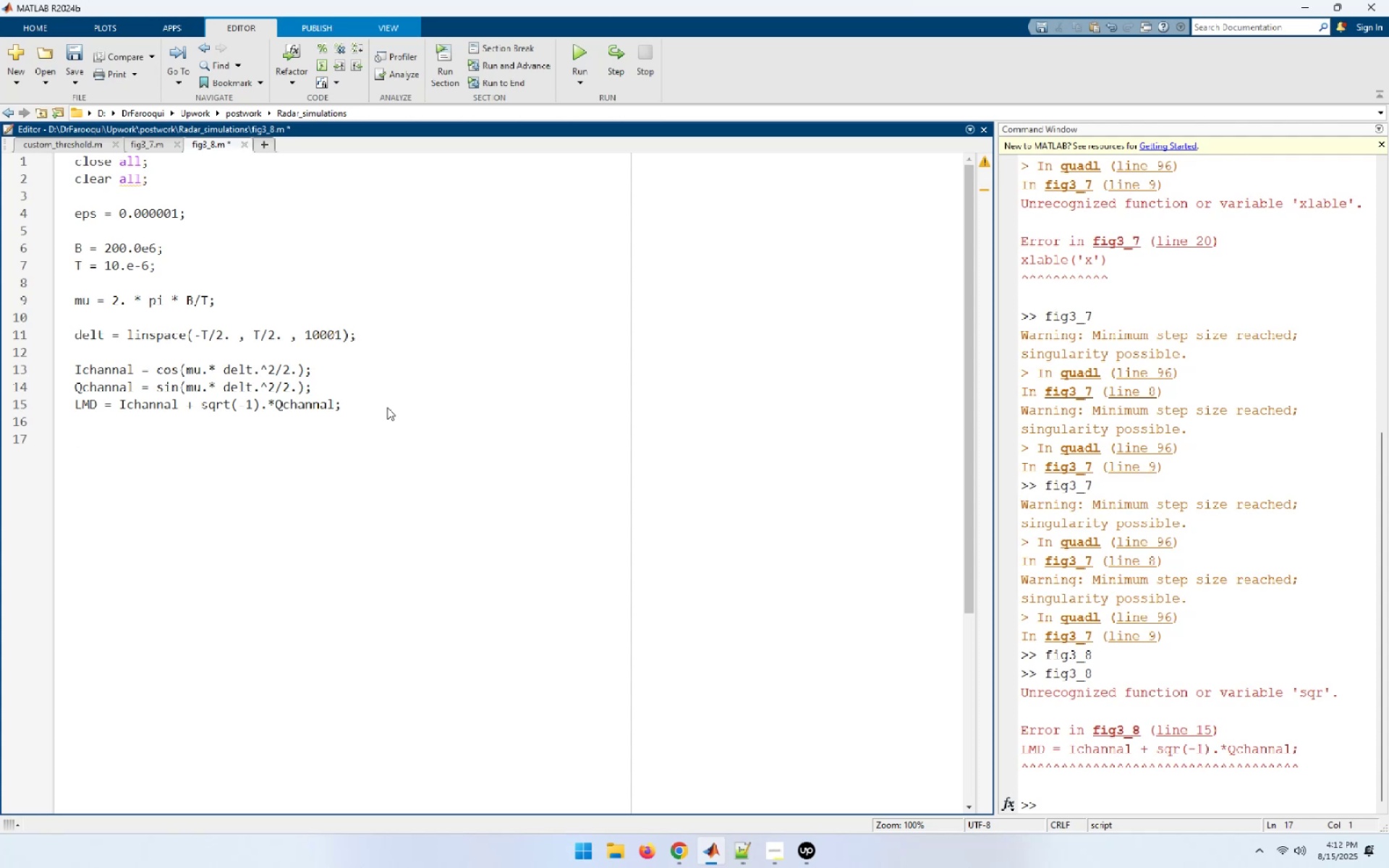 
key(Delete)
 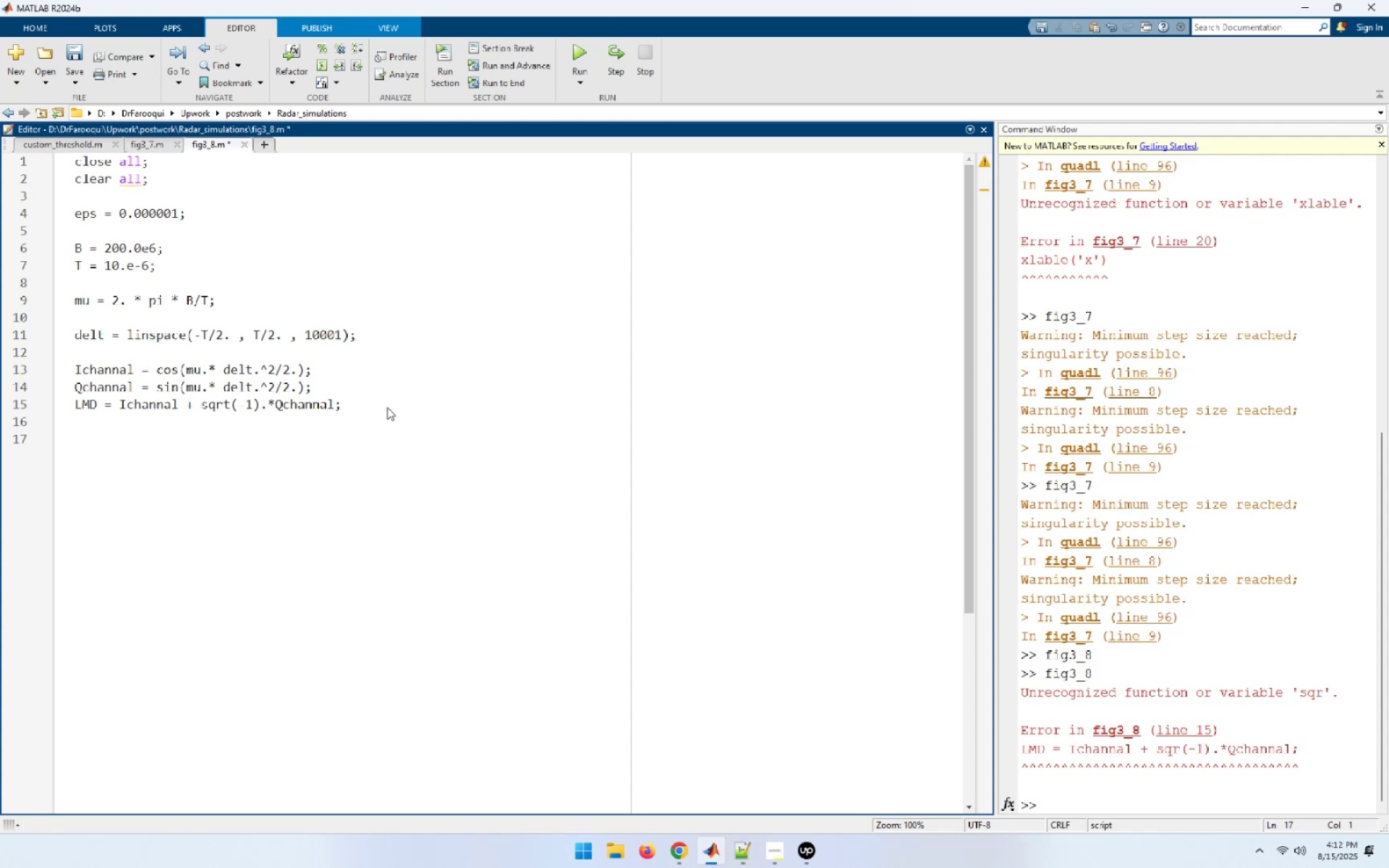 
key(Delete)
 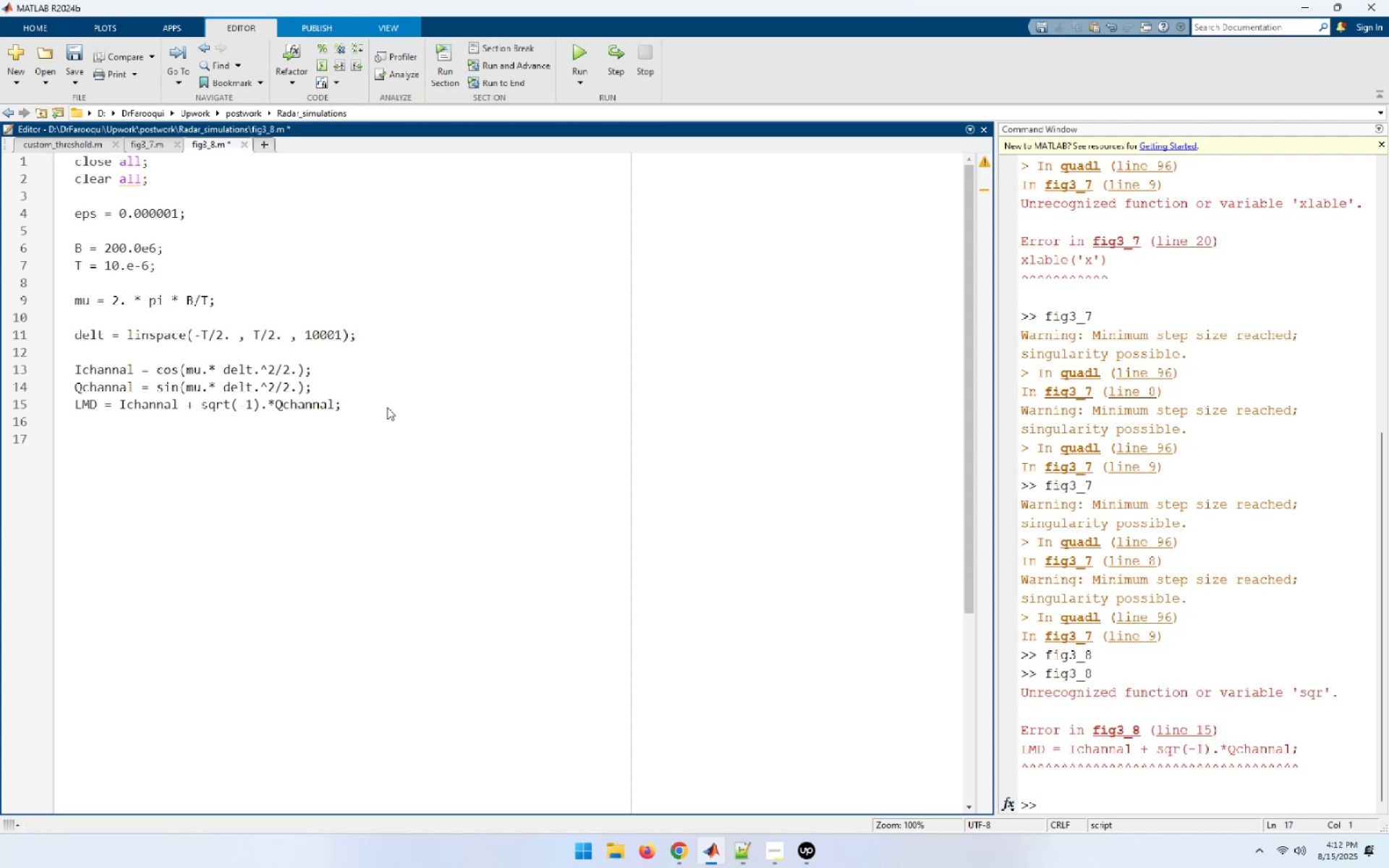 
key(Delete)
 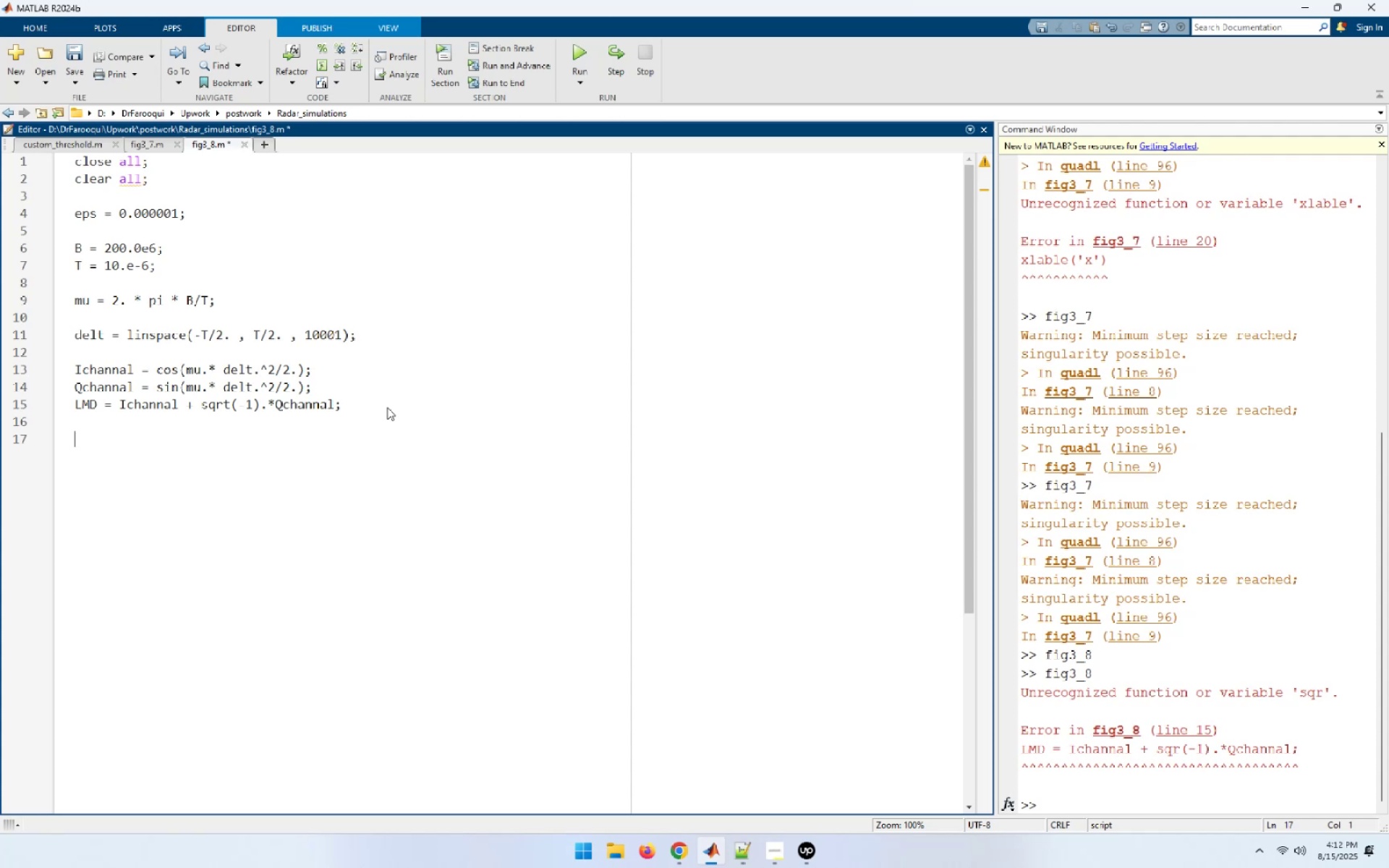 
wait(5.86)
 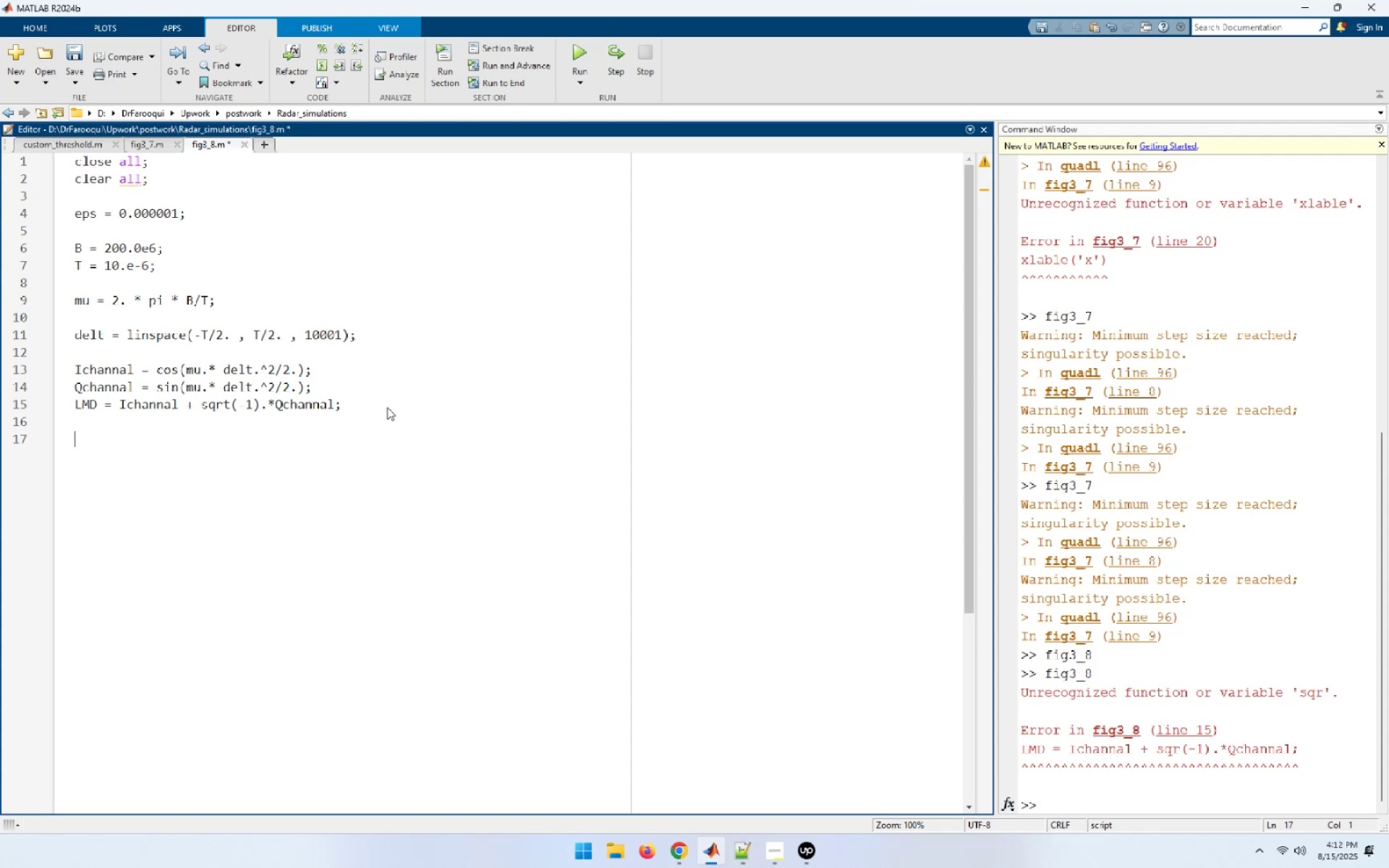 
type(LFM)
 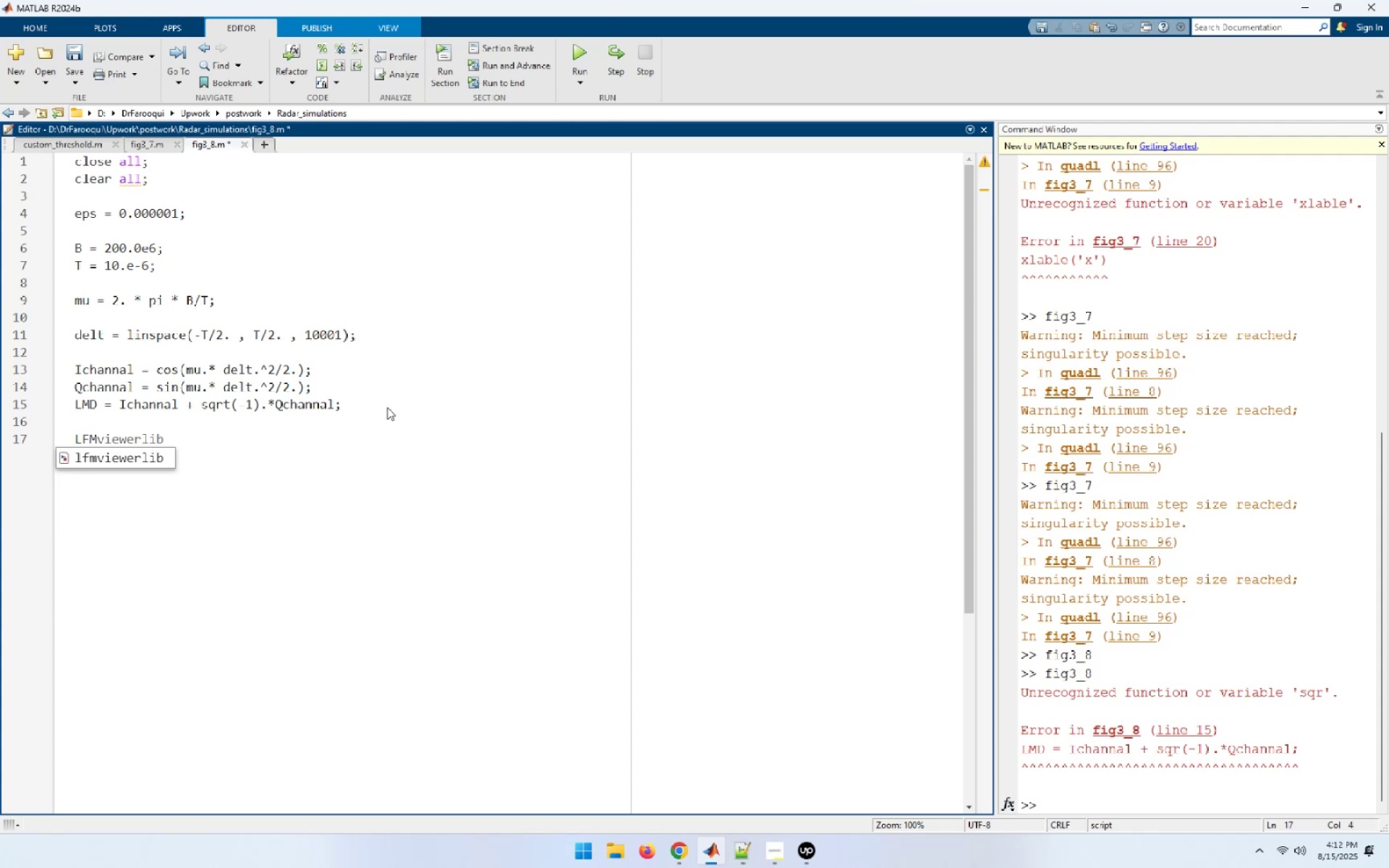 
key(Backspace)
 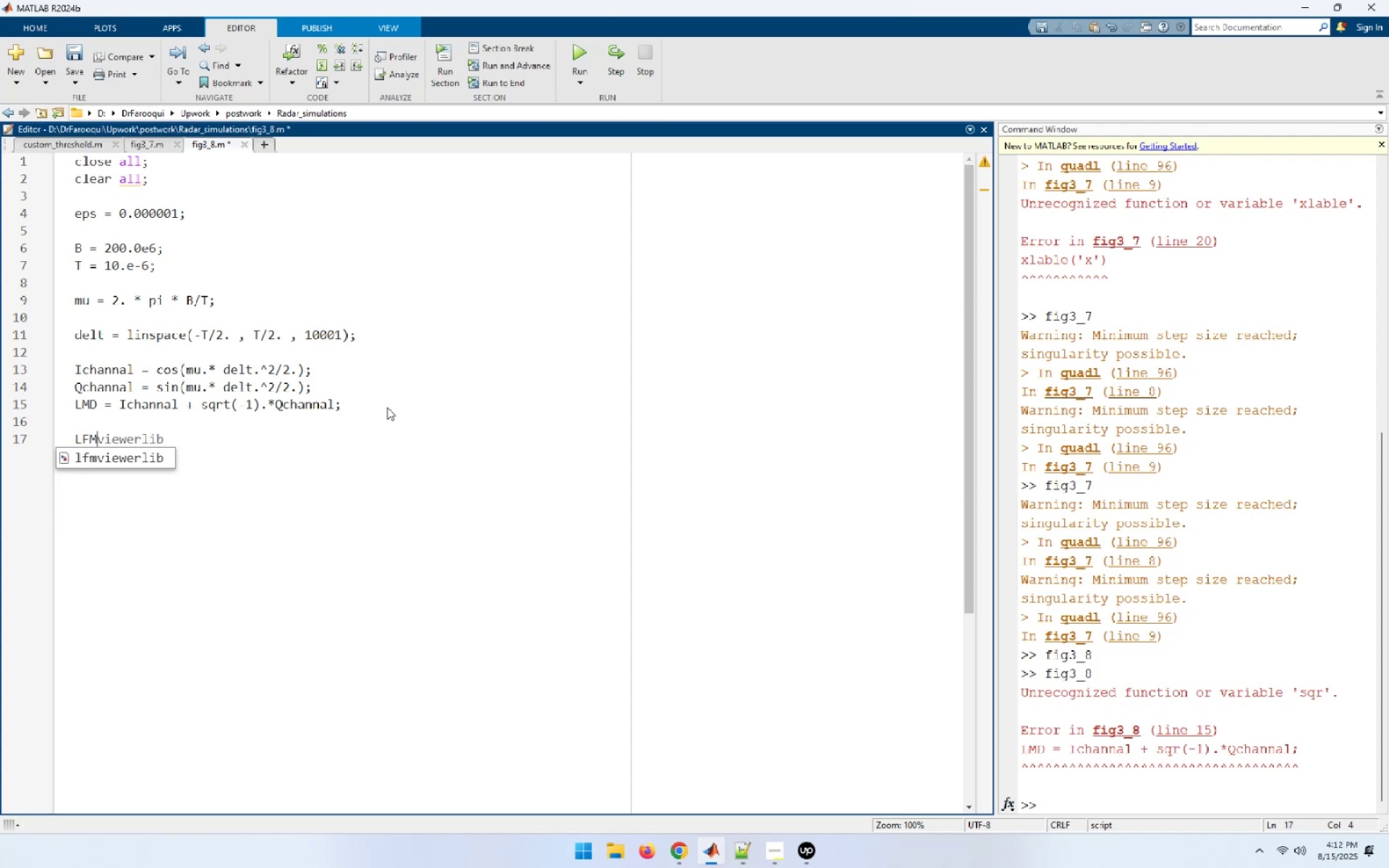 
key(Backspace)
 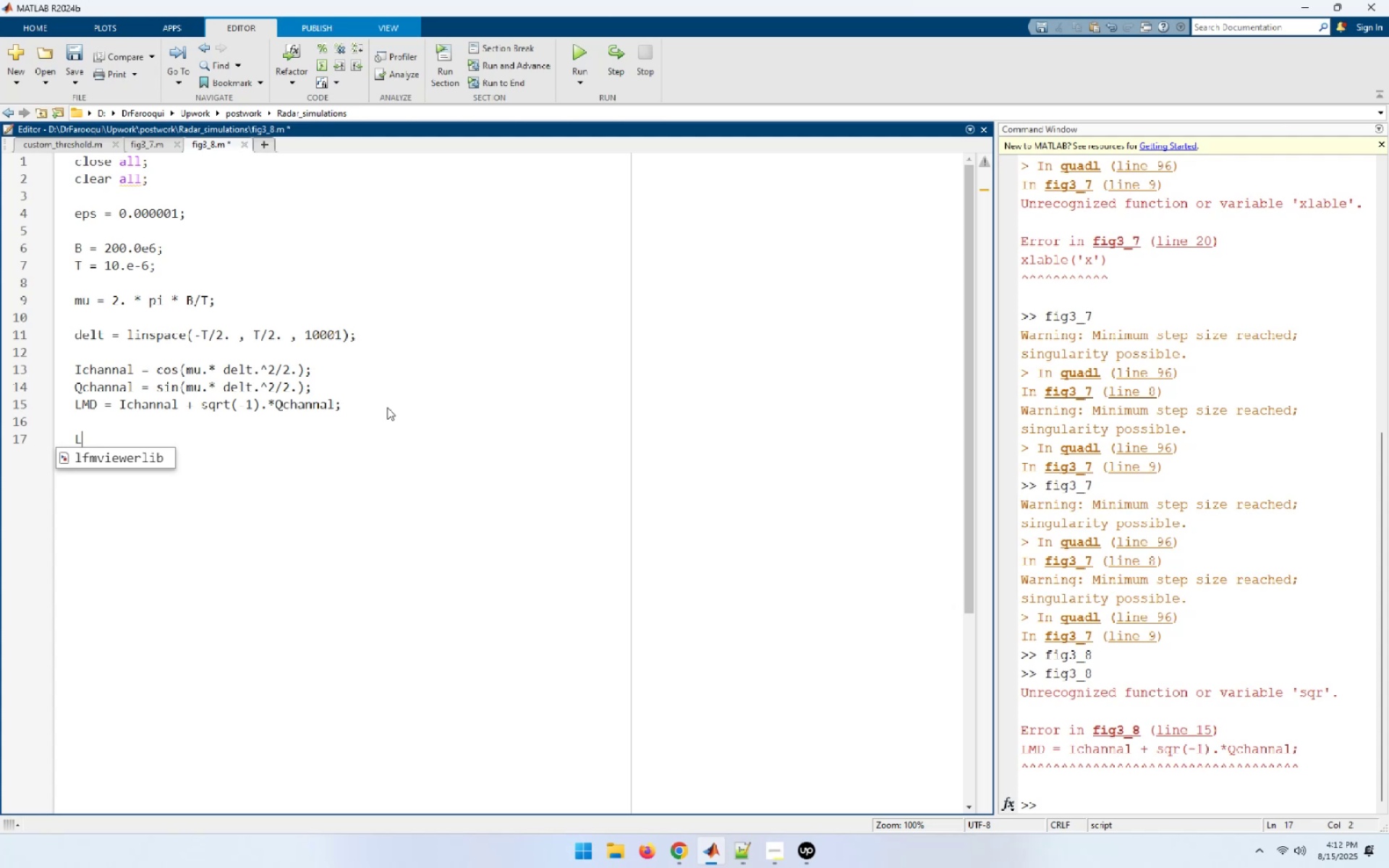 
key(Backspace)
 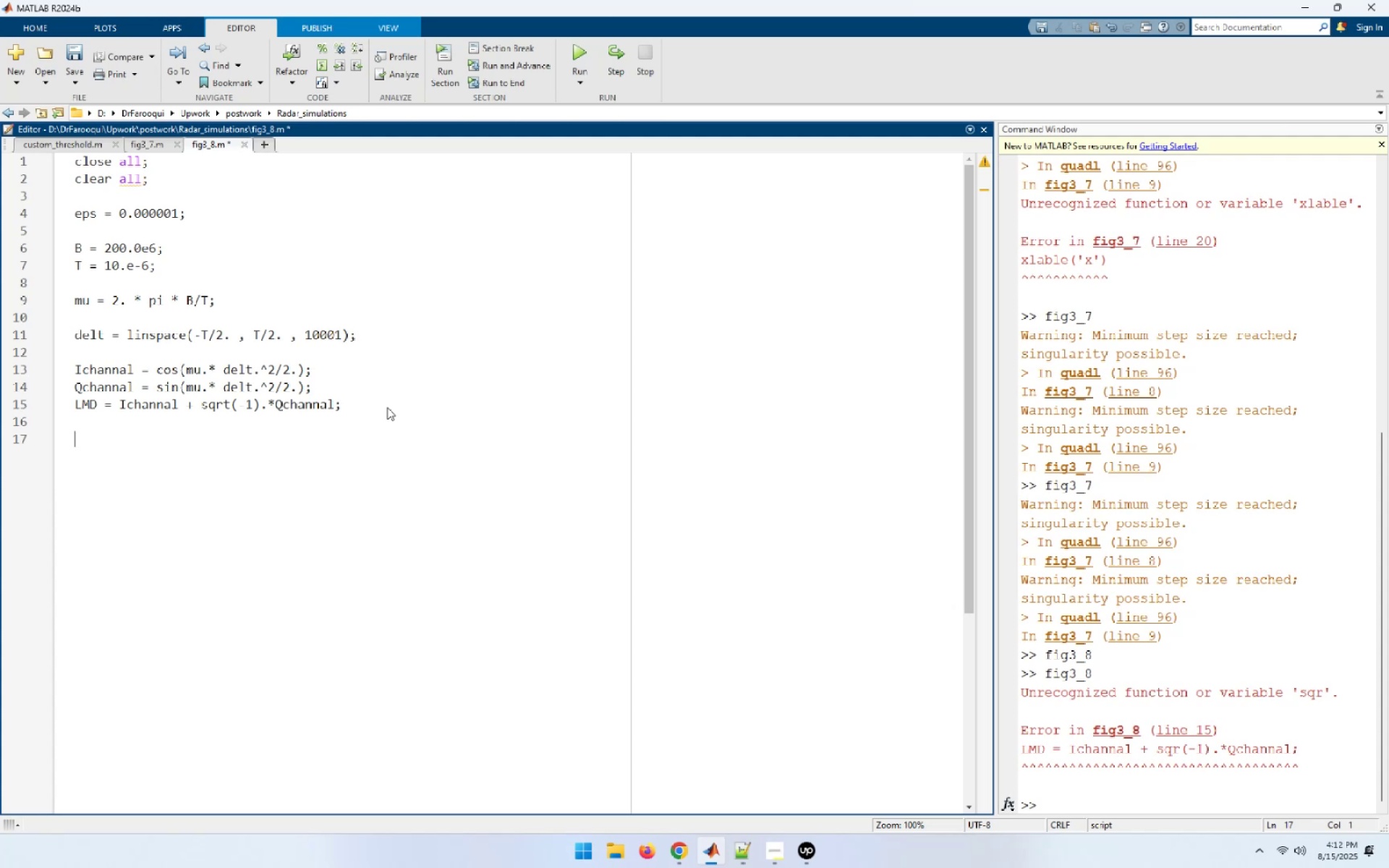 
wait(10.22)
 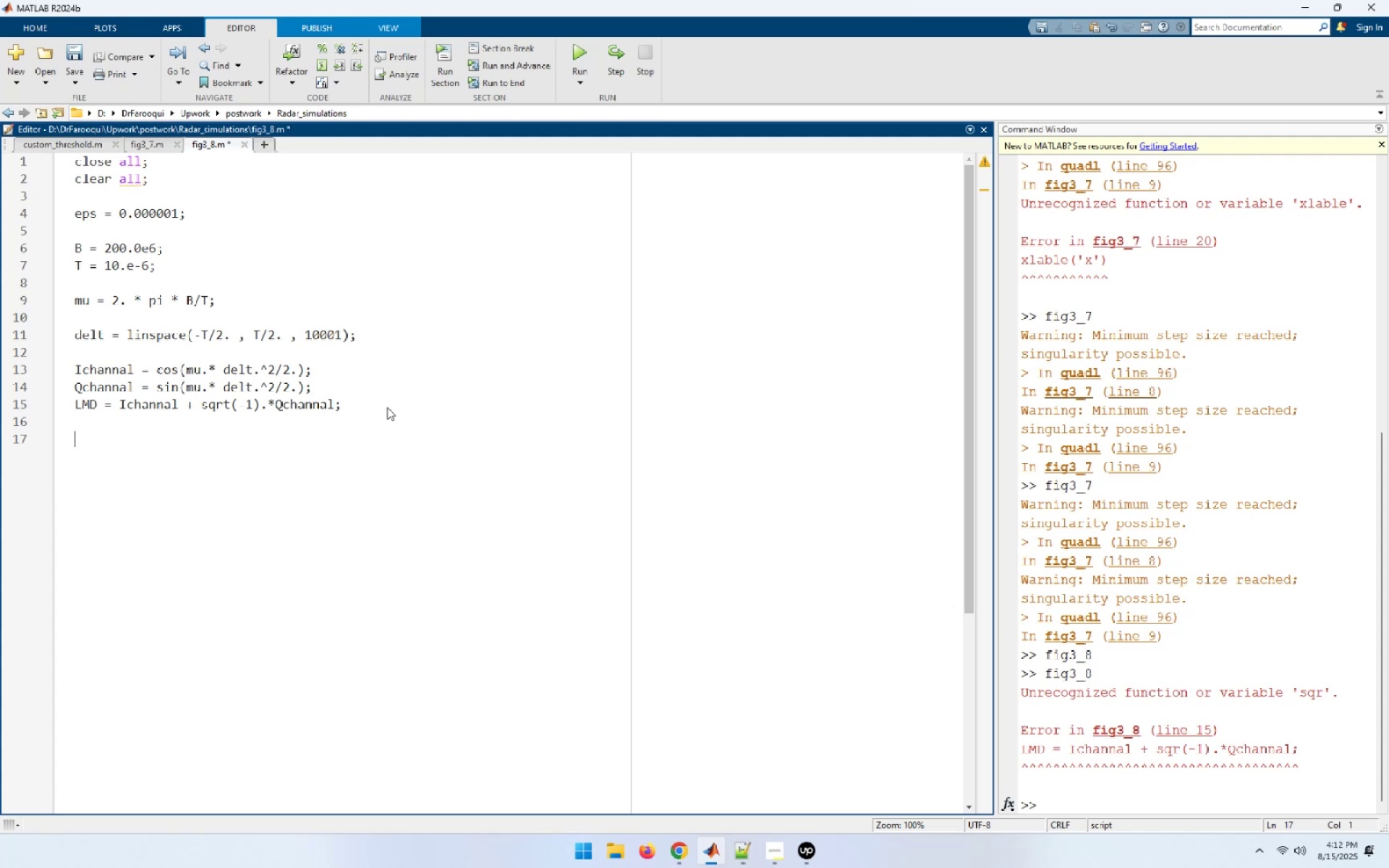 
left_click([91, 408])
 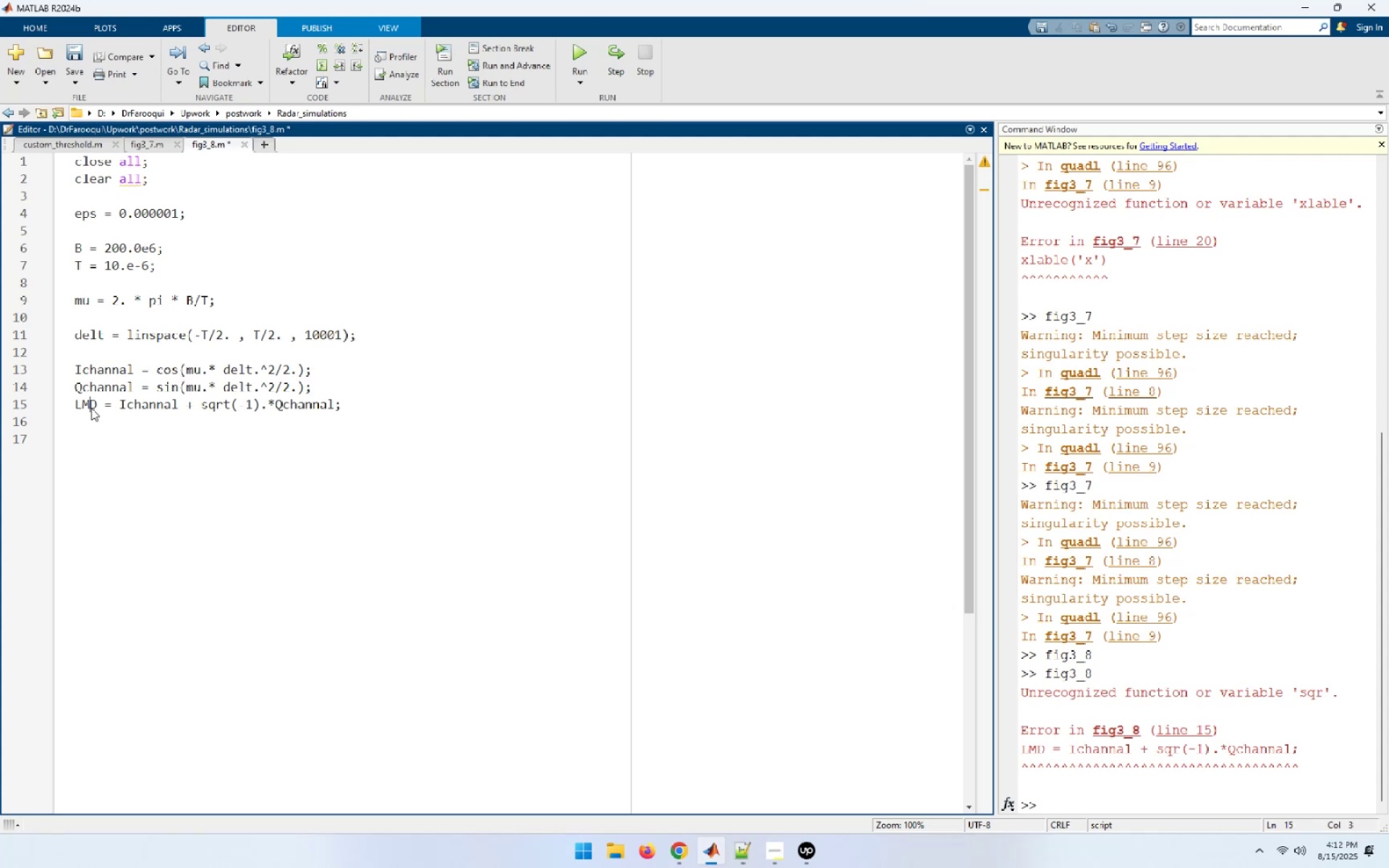 
key(Backspace)
 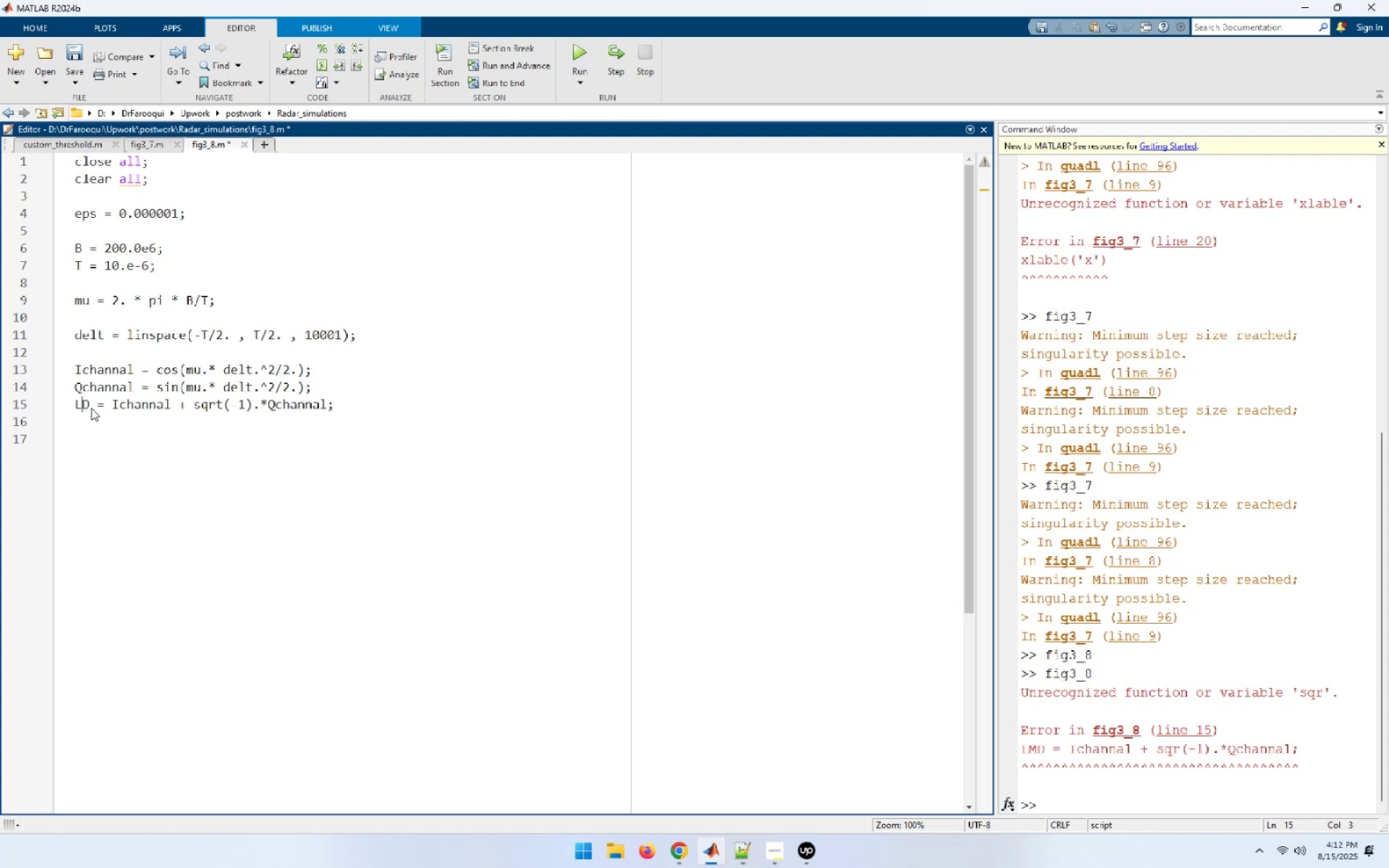 
key(Shift+F)
 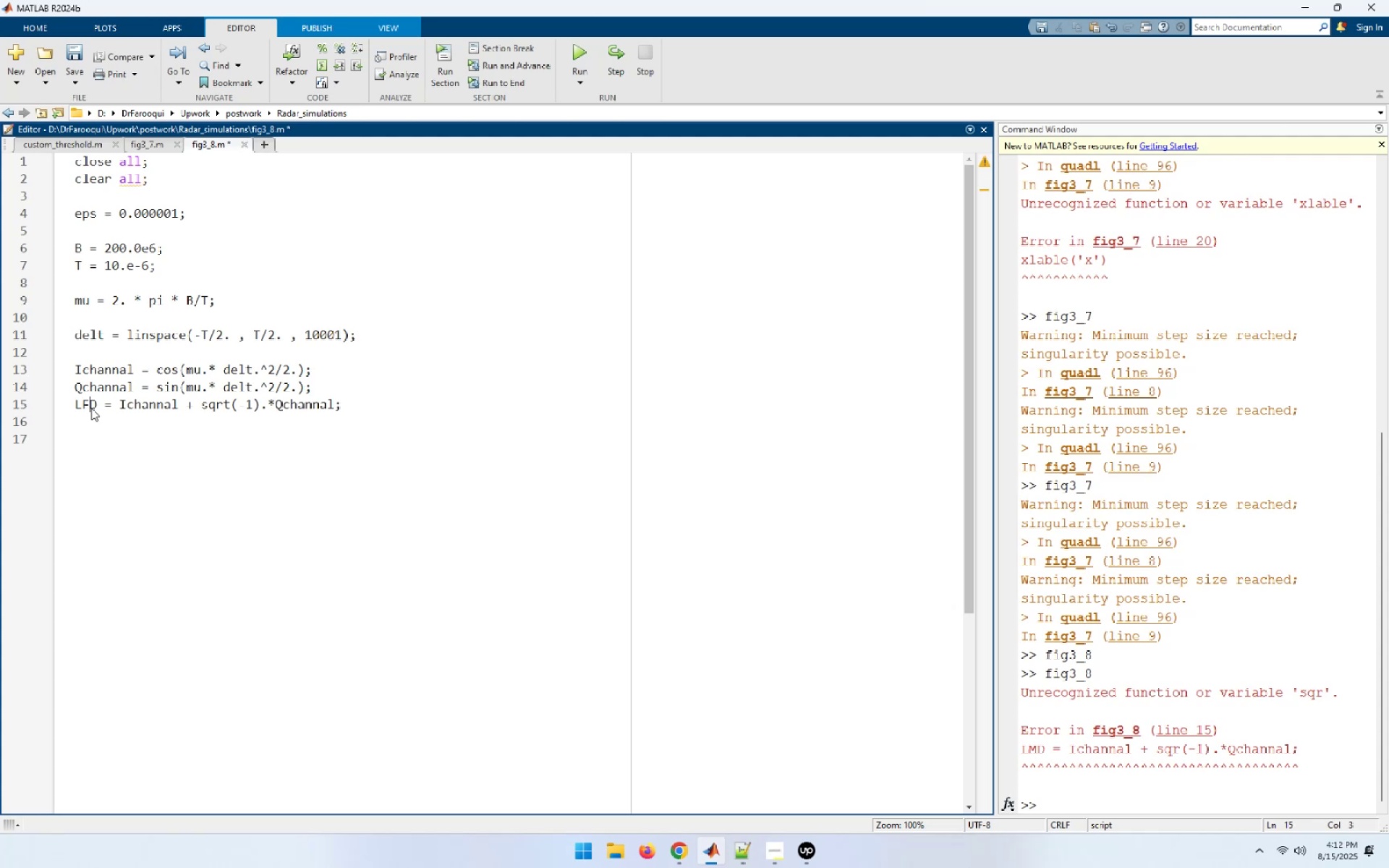 
key(ArrowRight)
 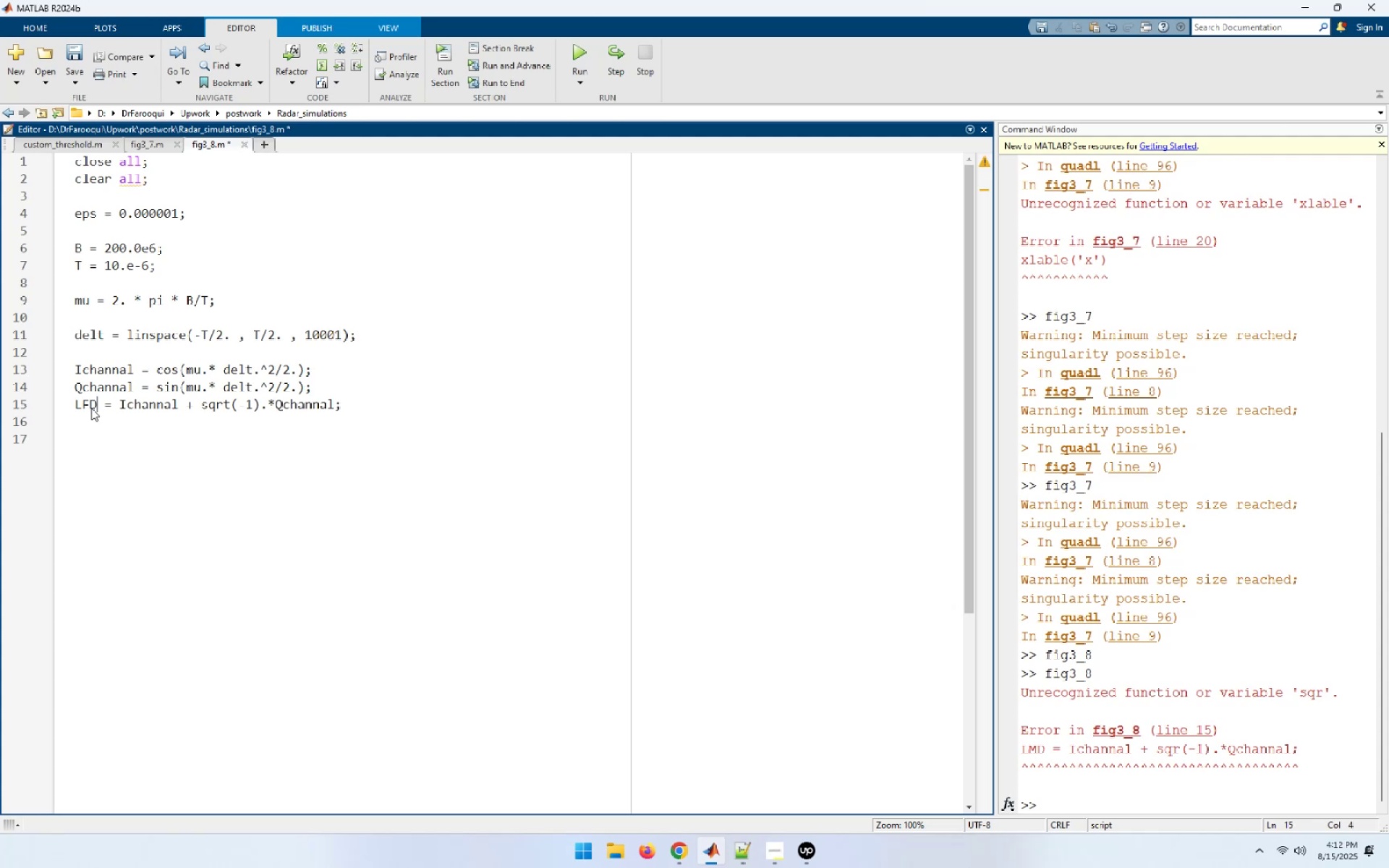 
key(Backspace)
 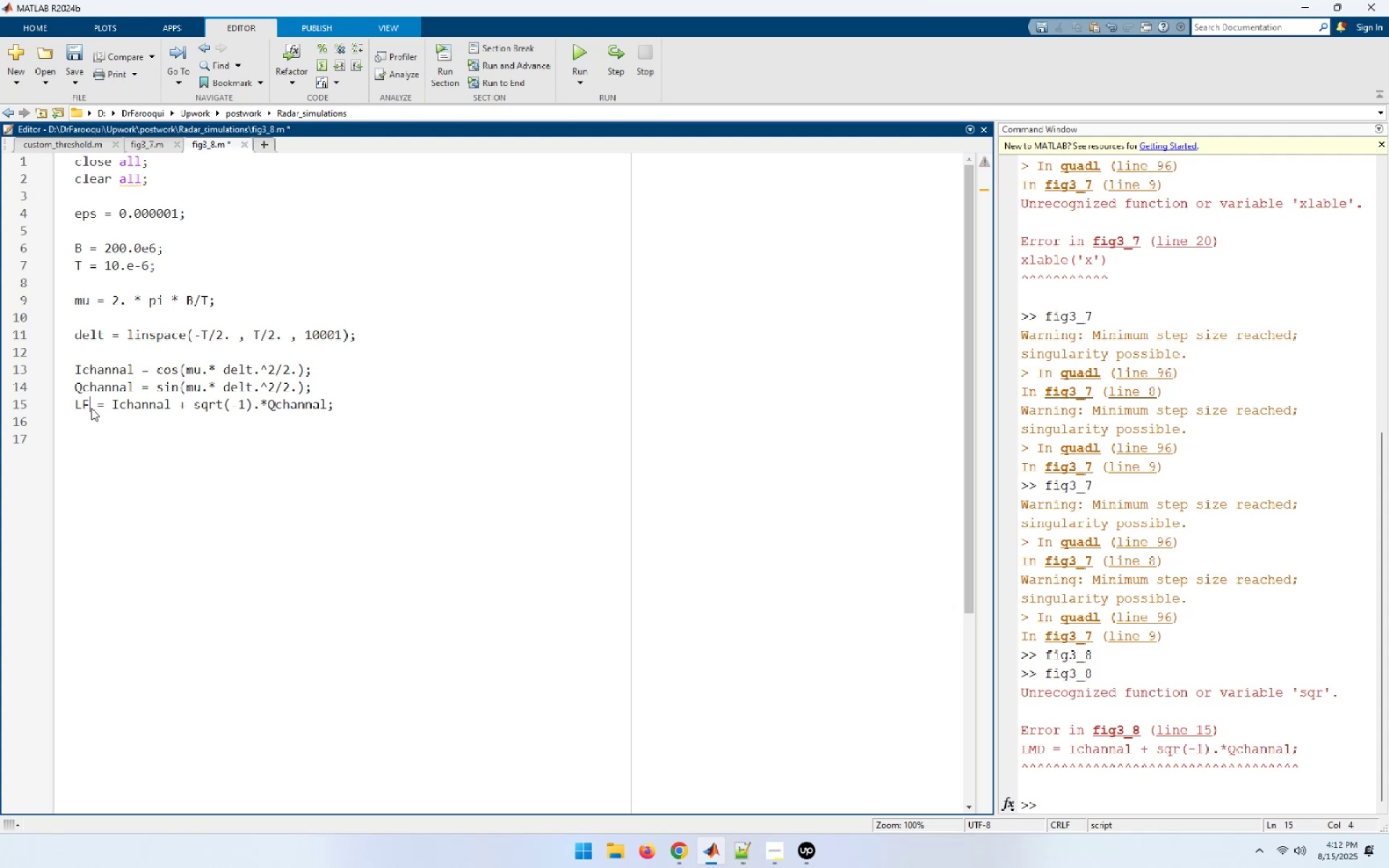 
key(Shift+M)
 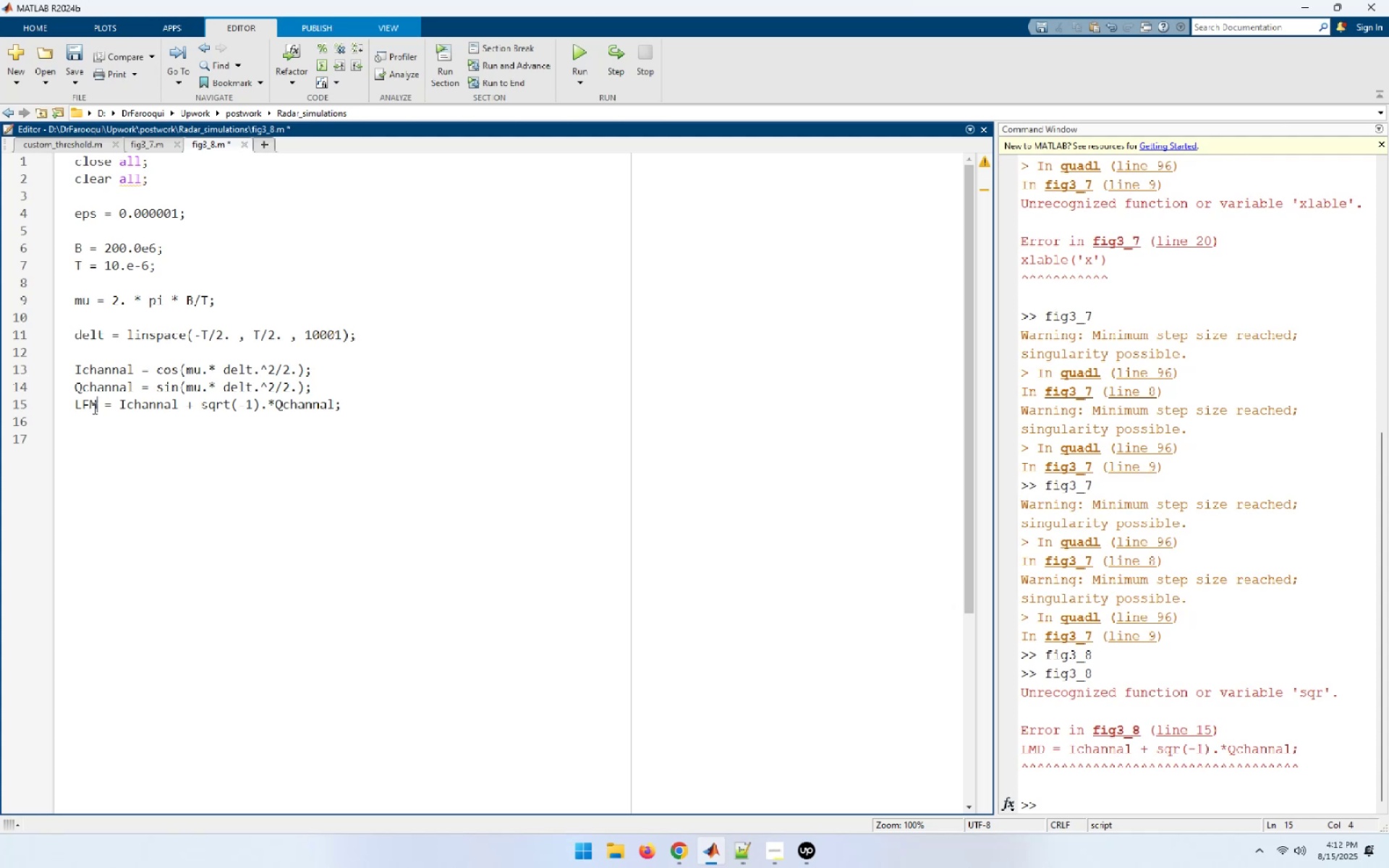 
left_click([365, 419])
 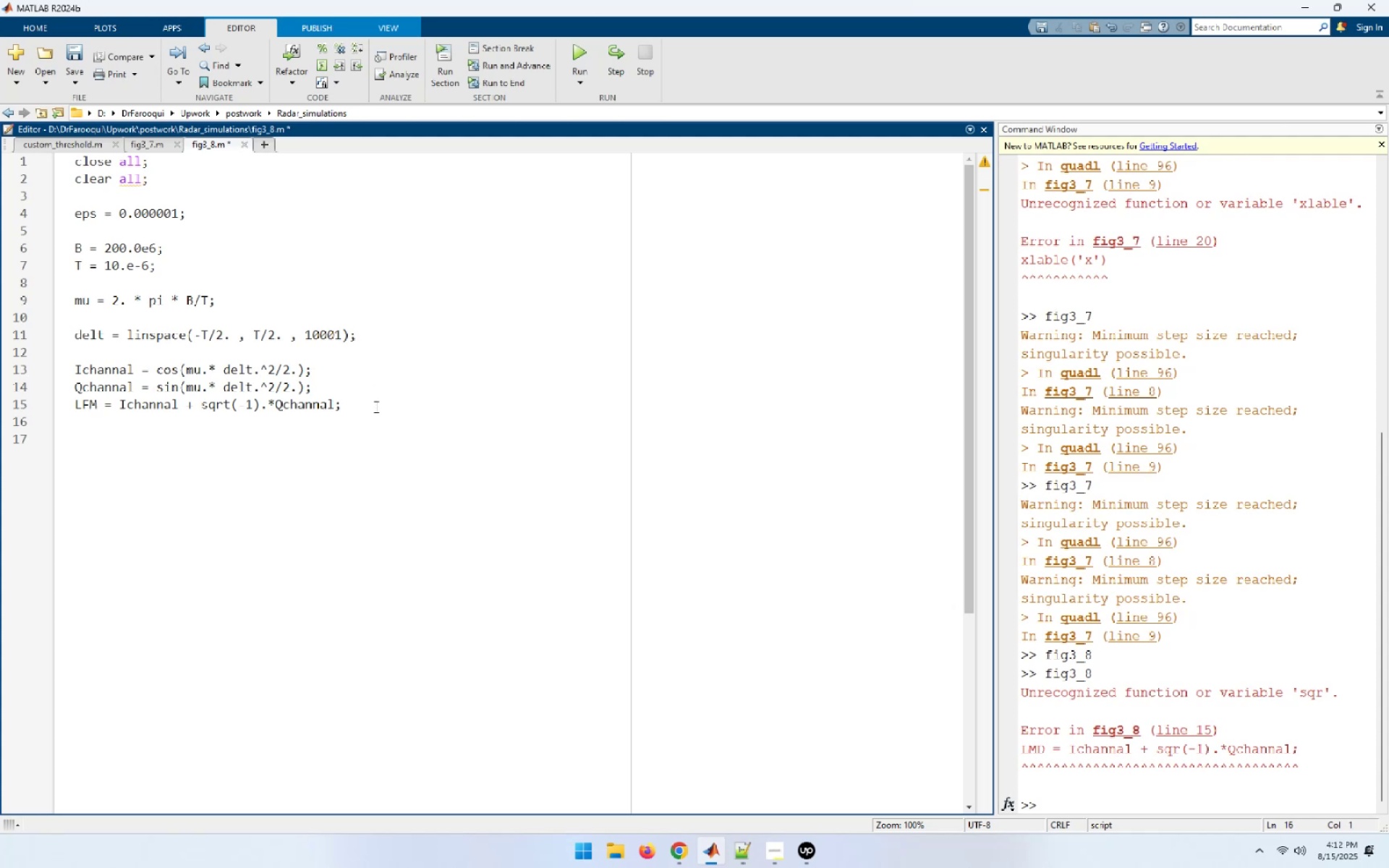 
left_click([375, 404])
 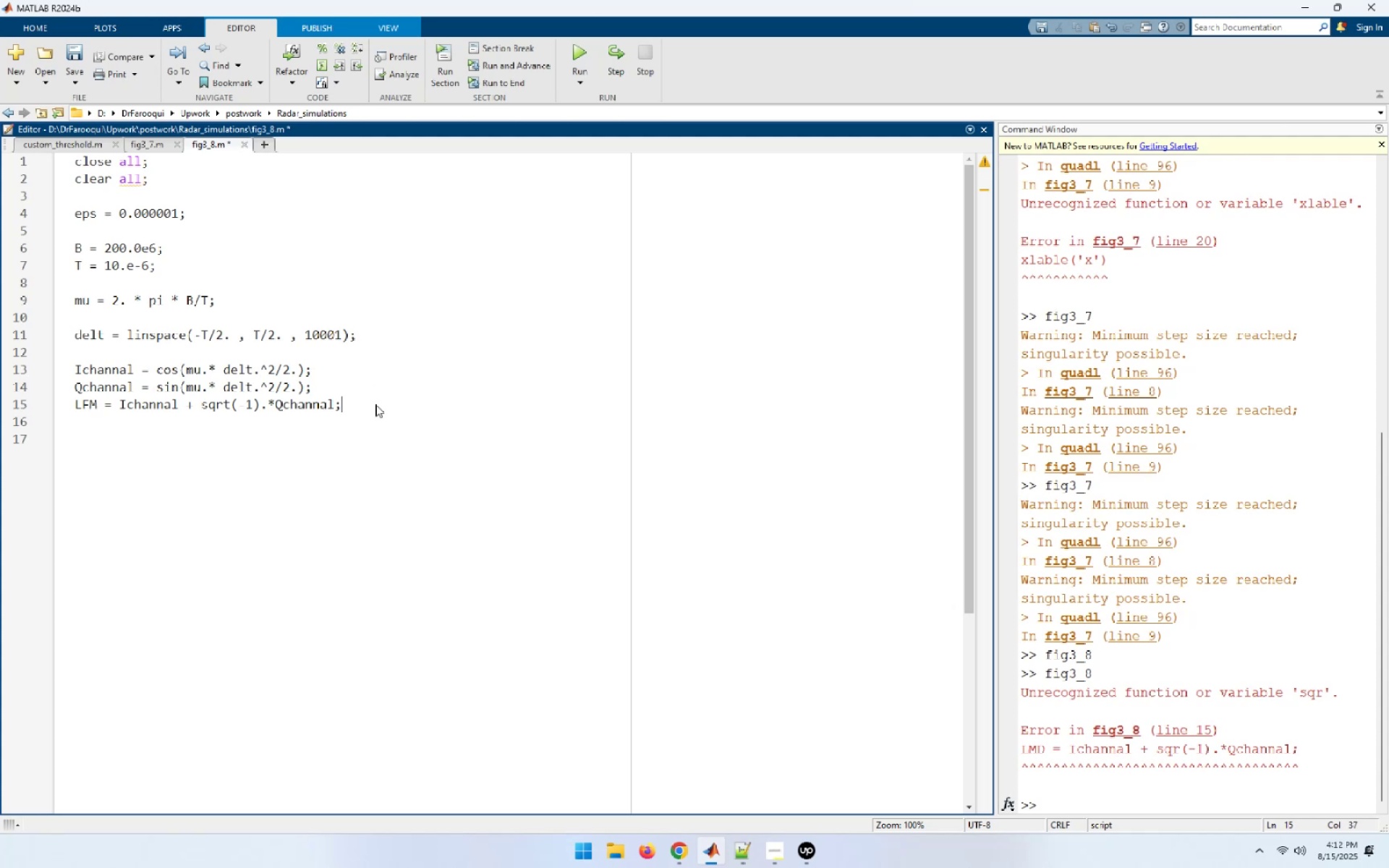 
key(Enter)
 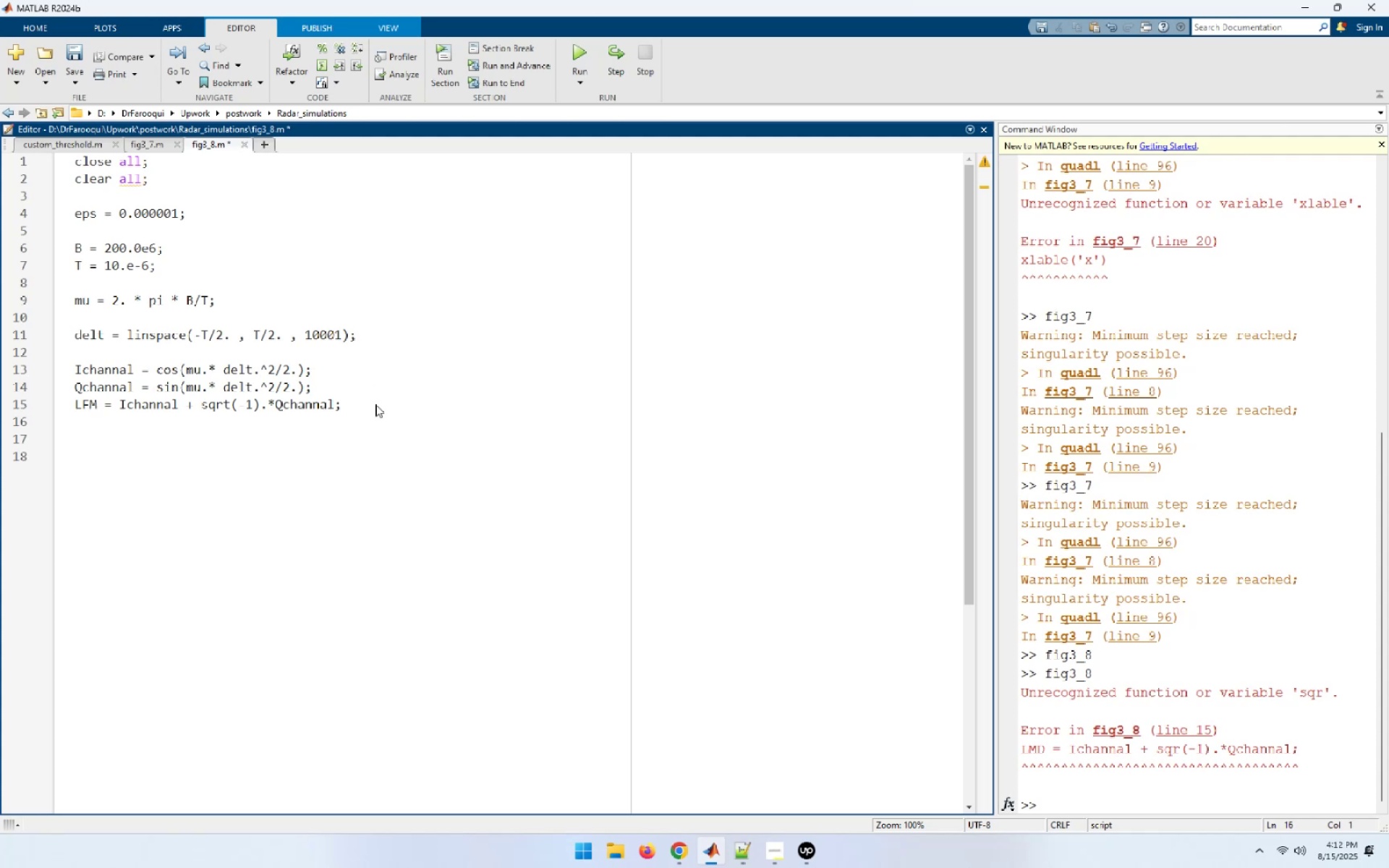 
key(Delete)
 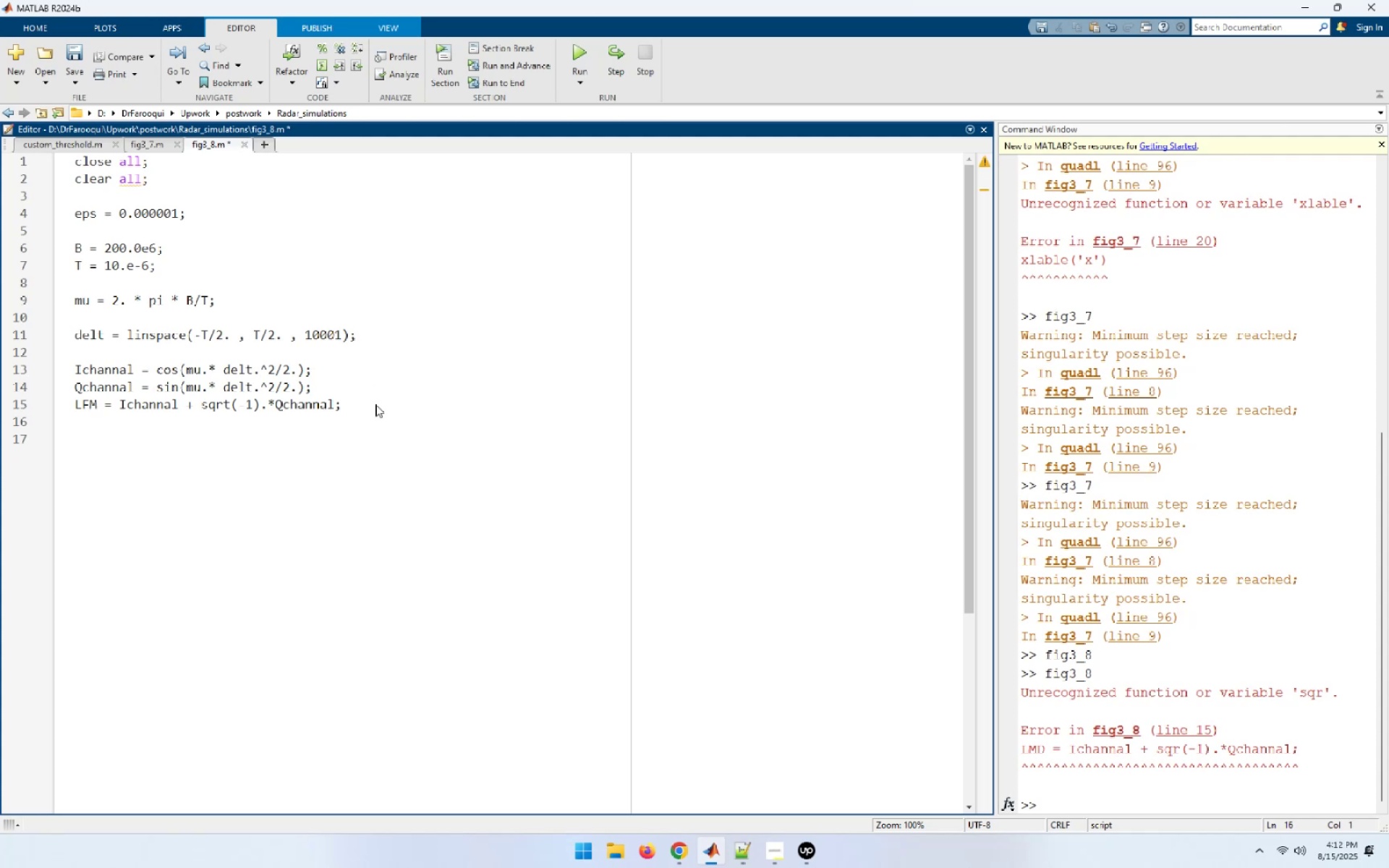 
key(Enter)
 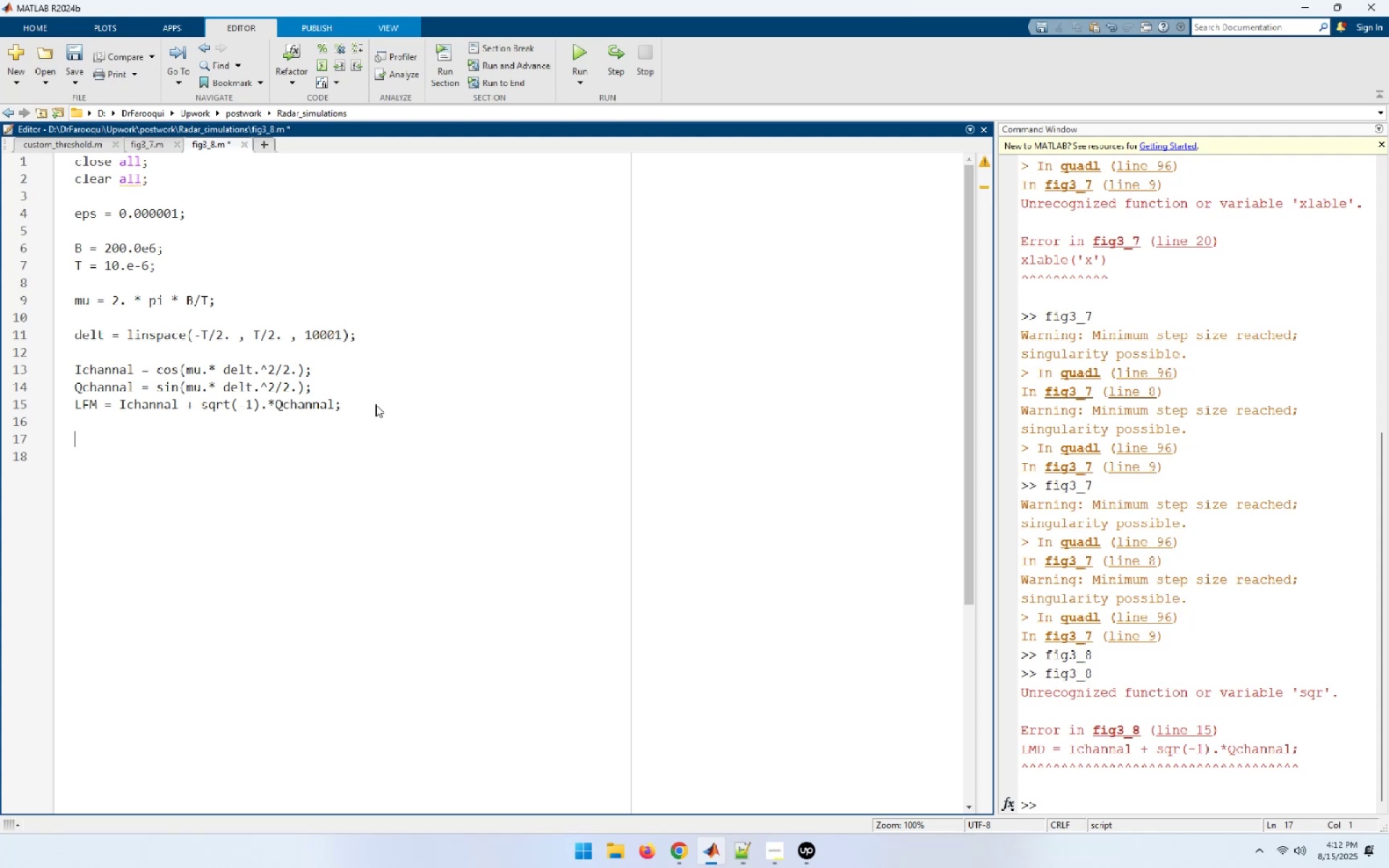 
key(ArrowDown)
 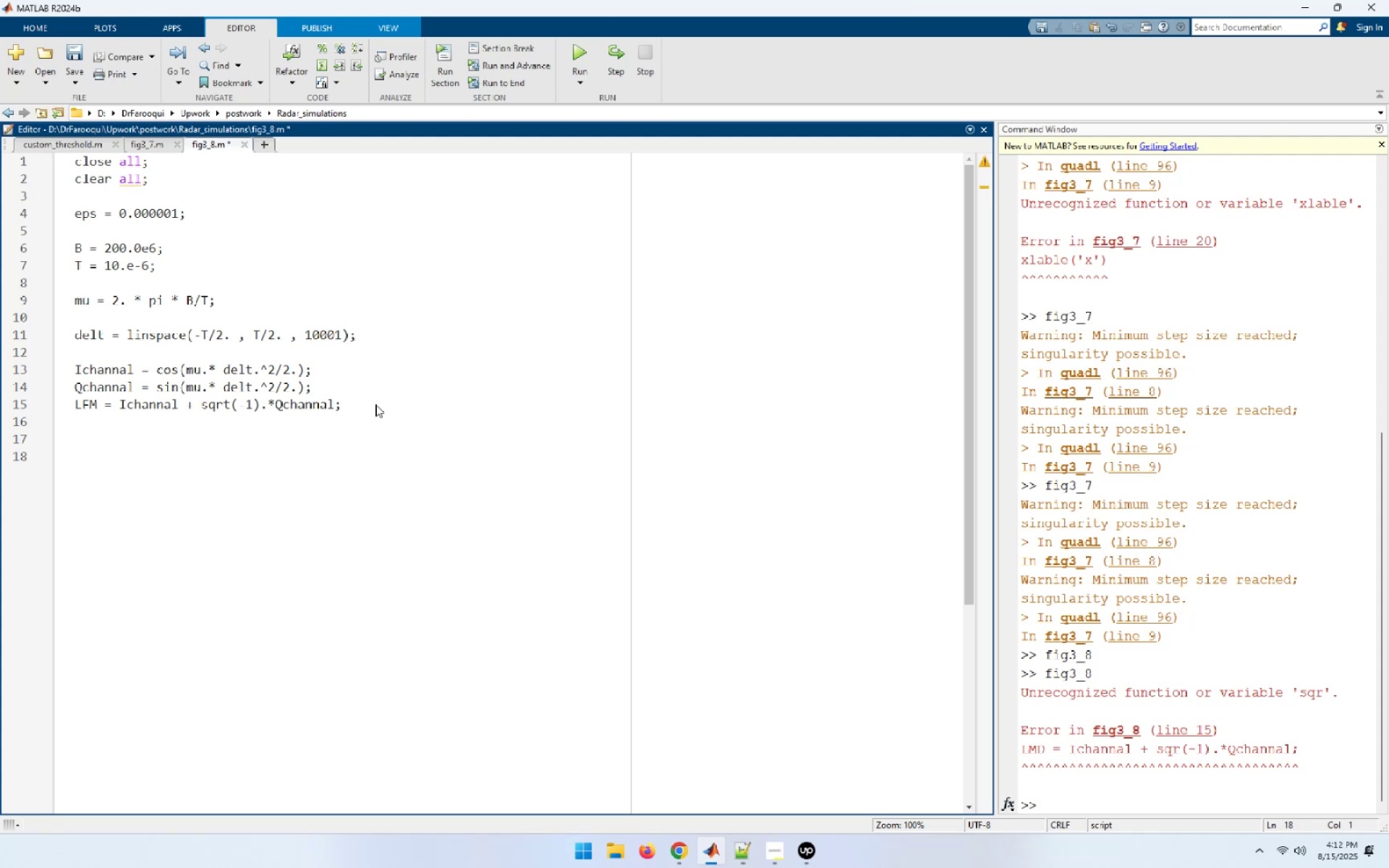 
wait(5.98)
 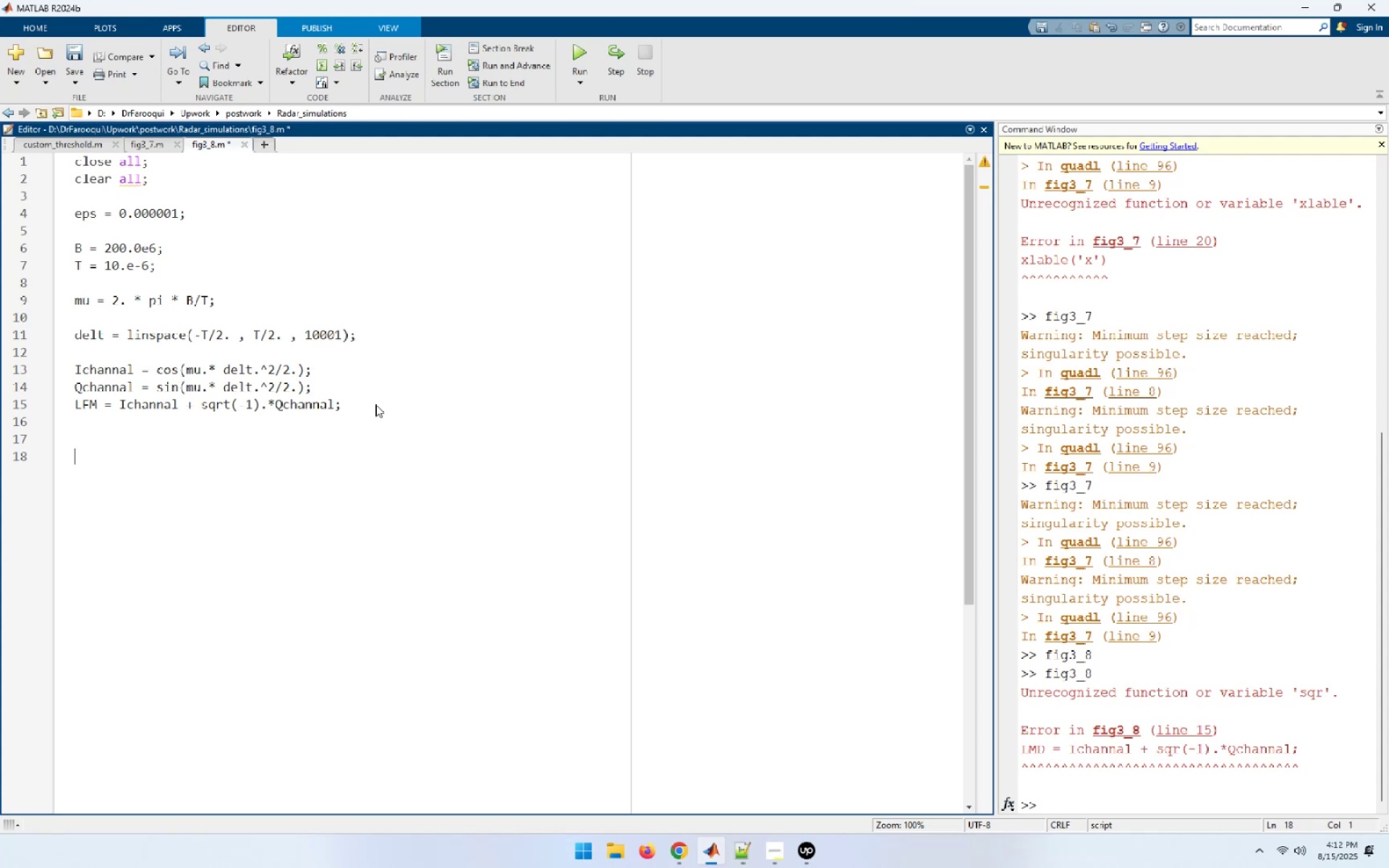 
type(LFMFFT = fftshift(fft()
 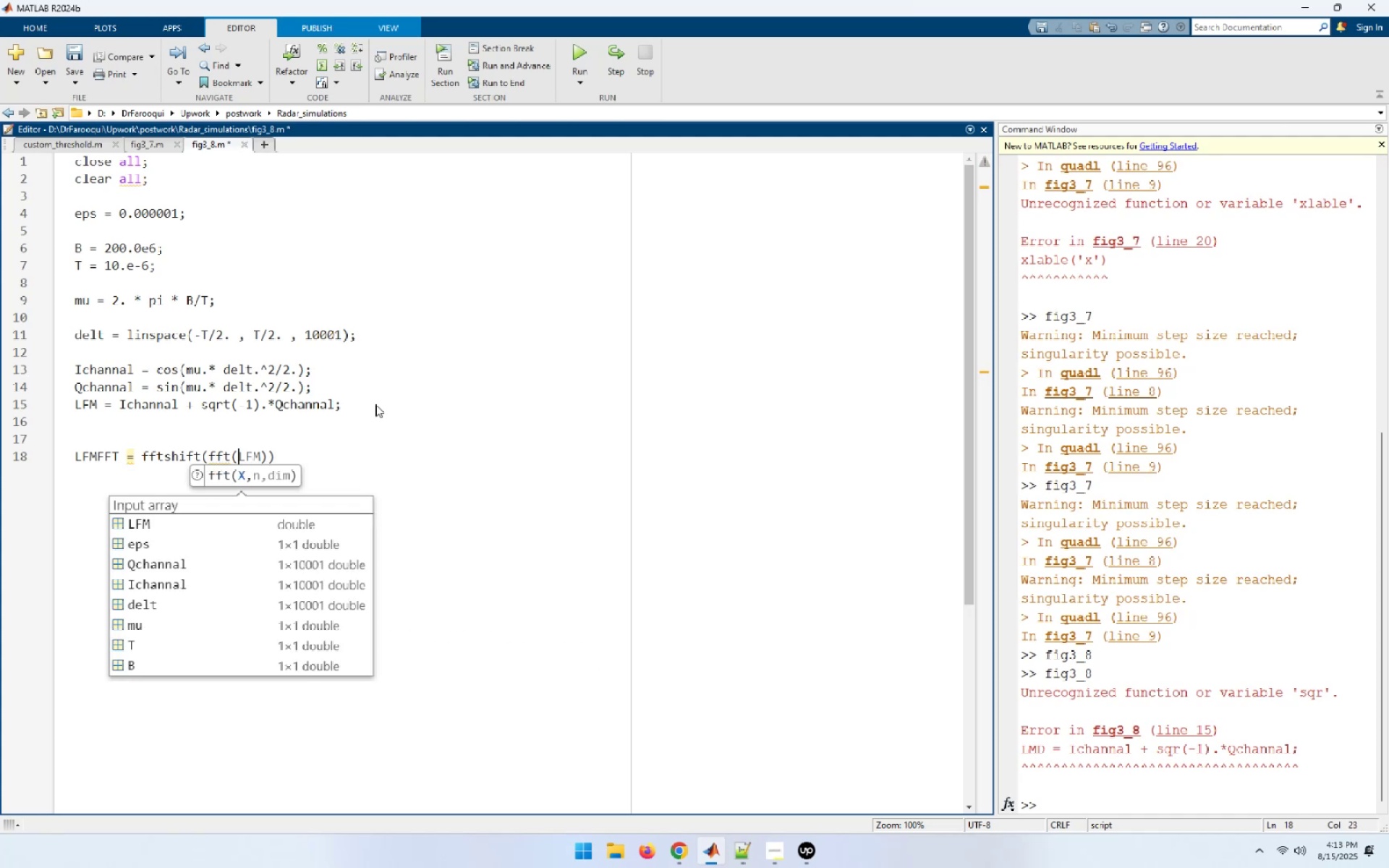 
type(LFM)
 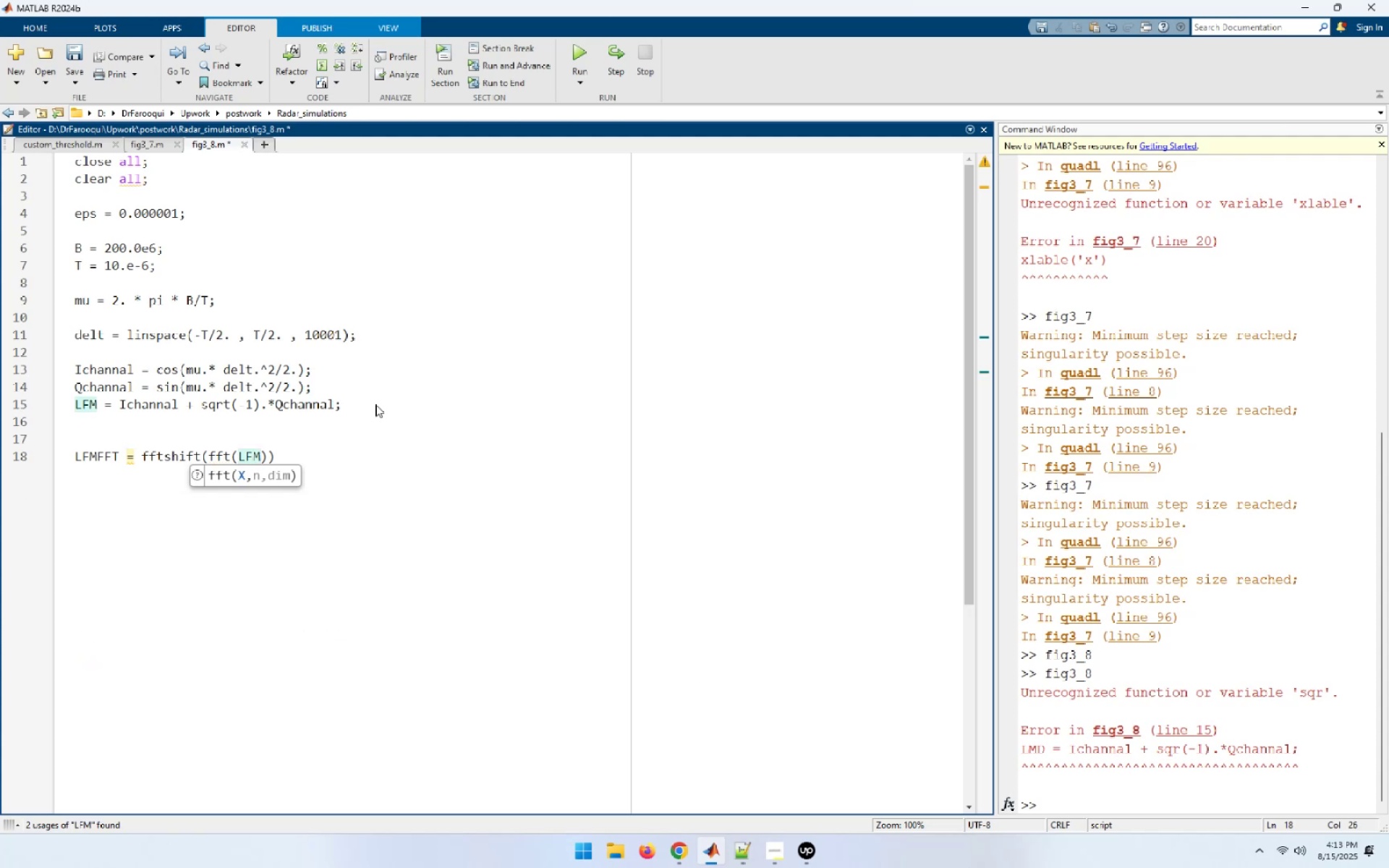 
wait(9.54)
 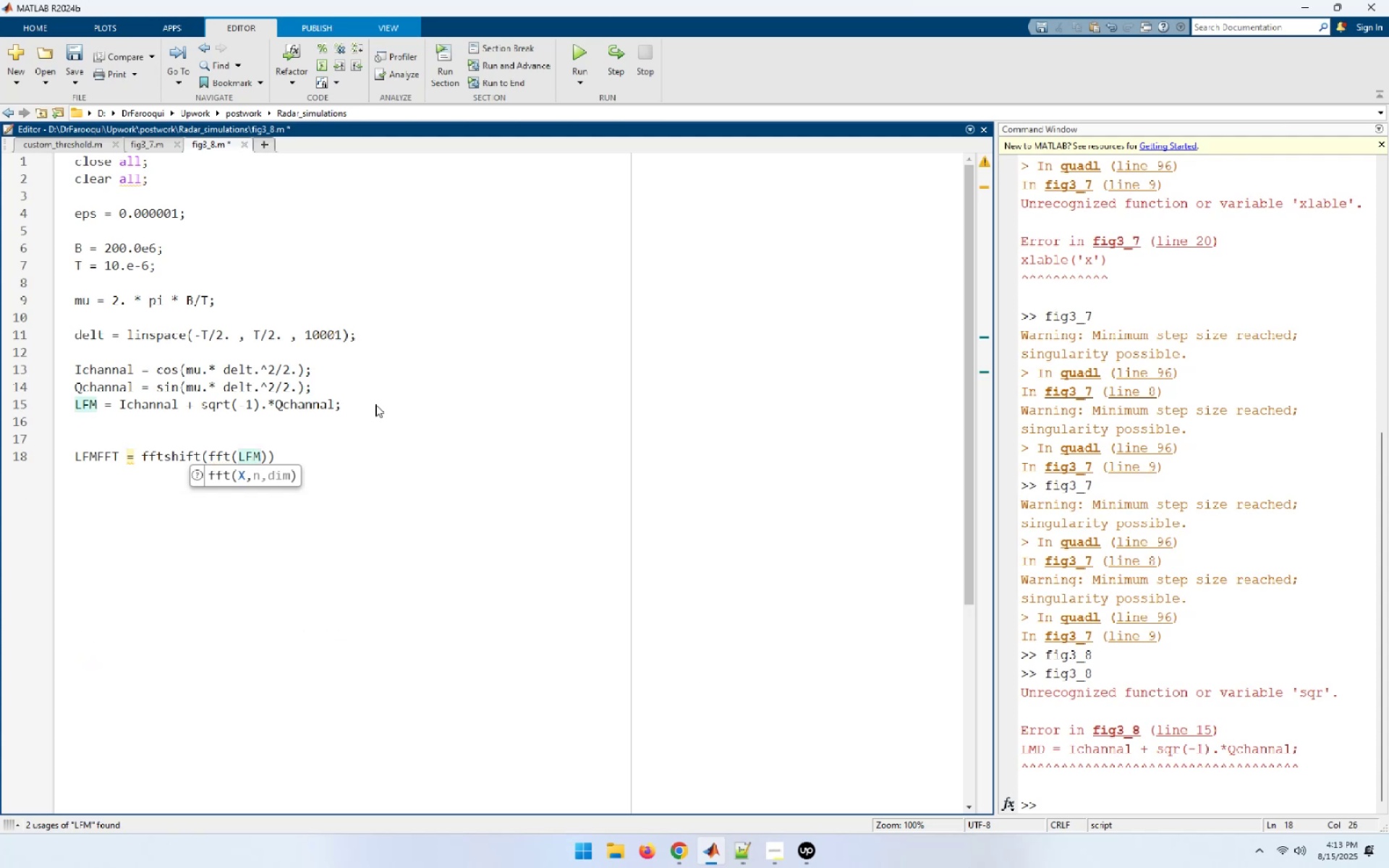 
key(ArrowRight)
 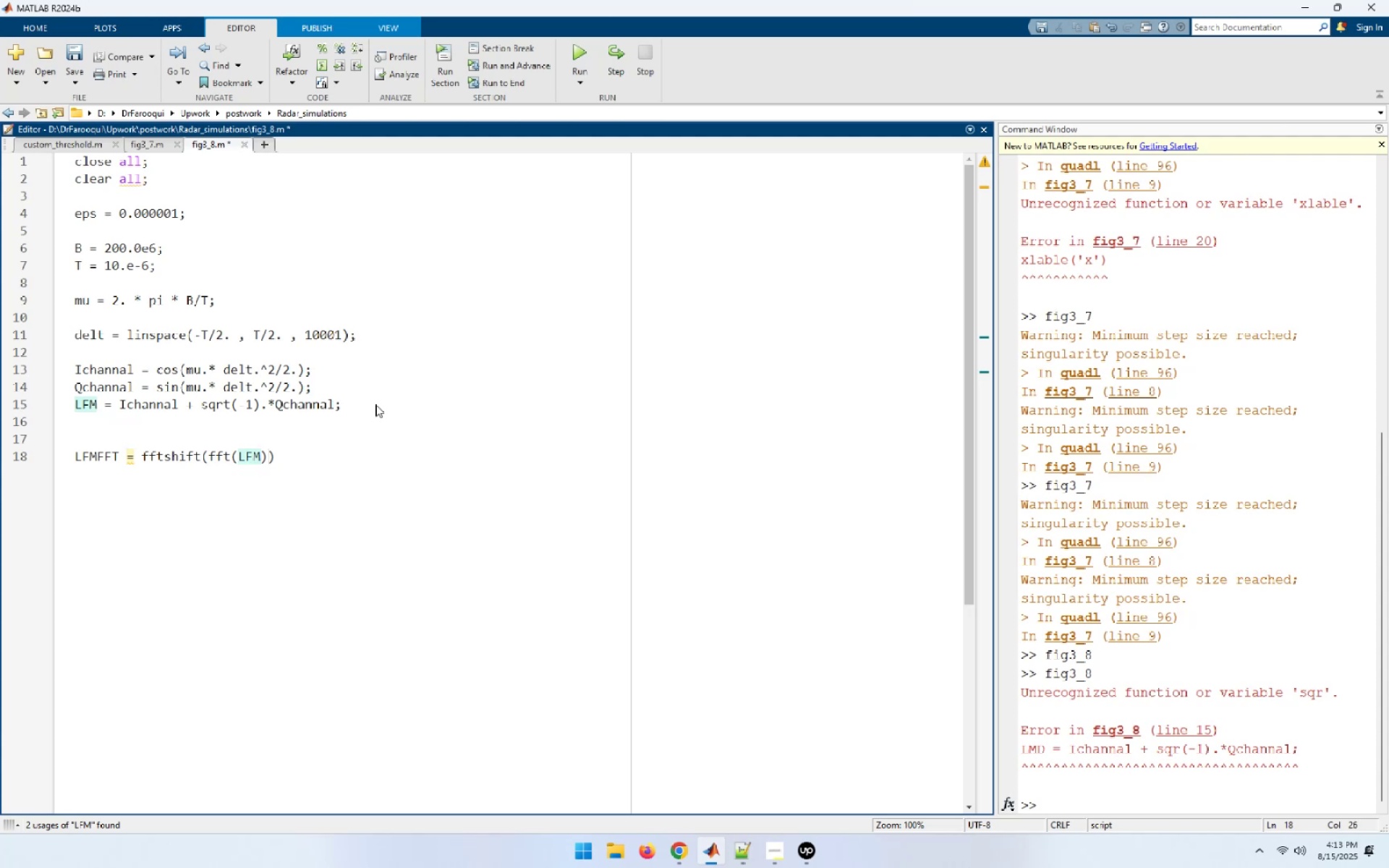 
key(ArrowRight)
 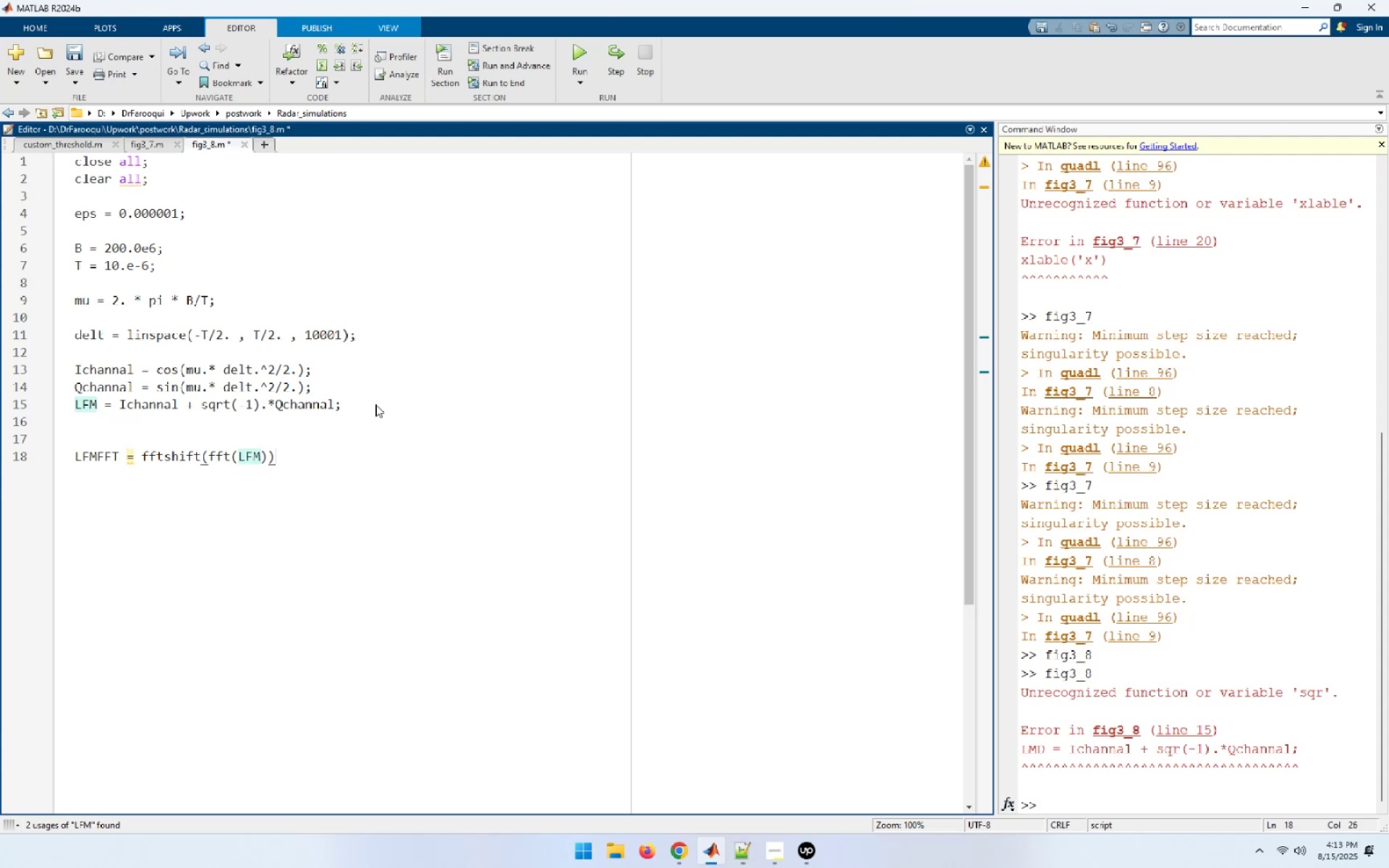 
key(ArrowRight)
 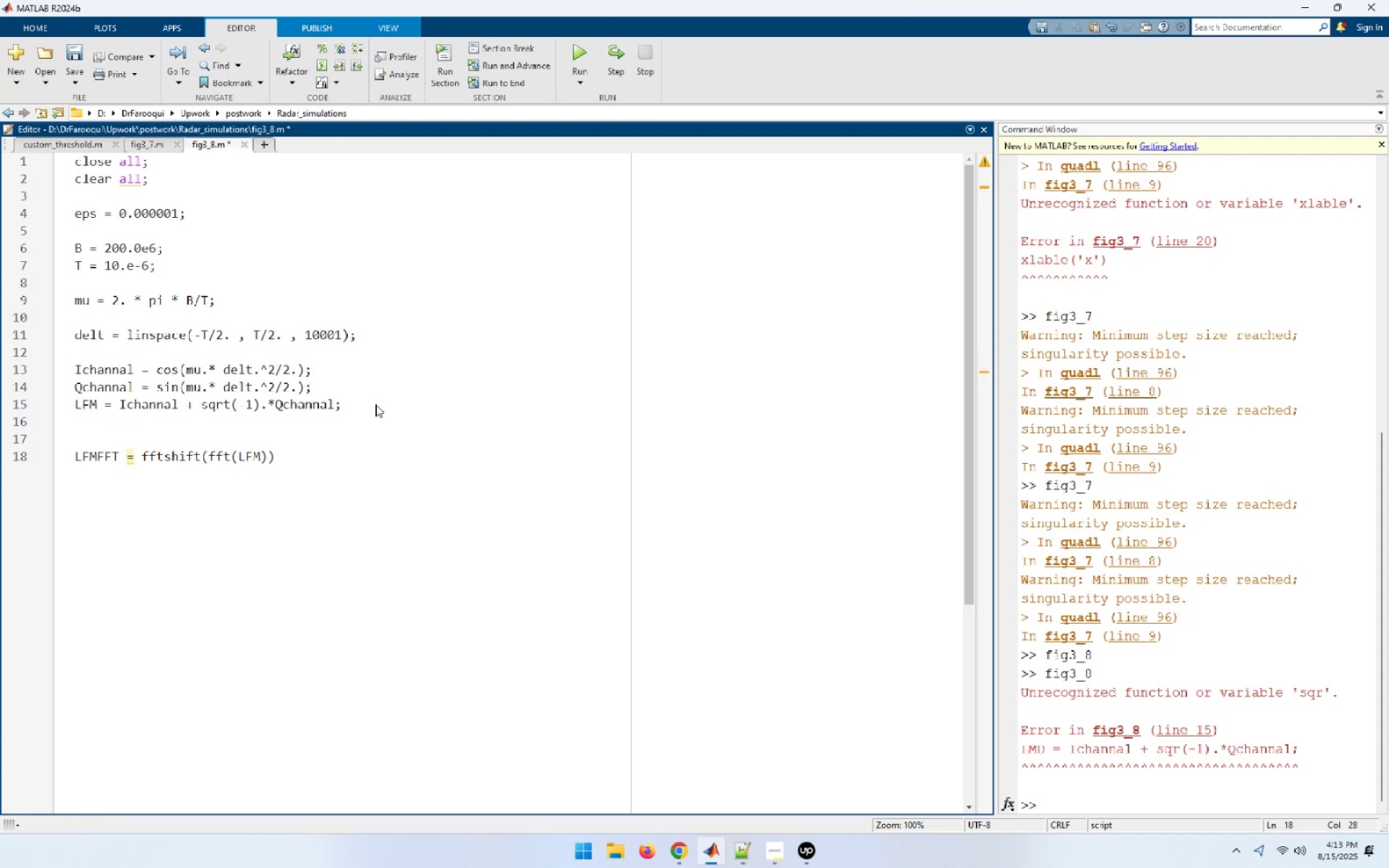 
key(Semicolon)
 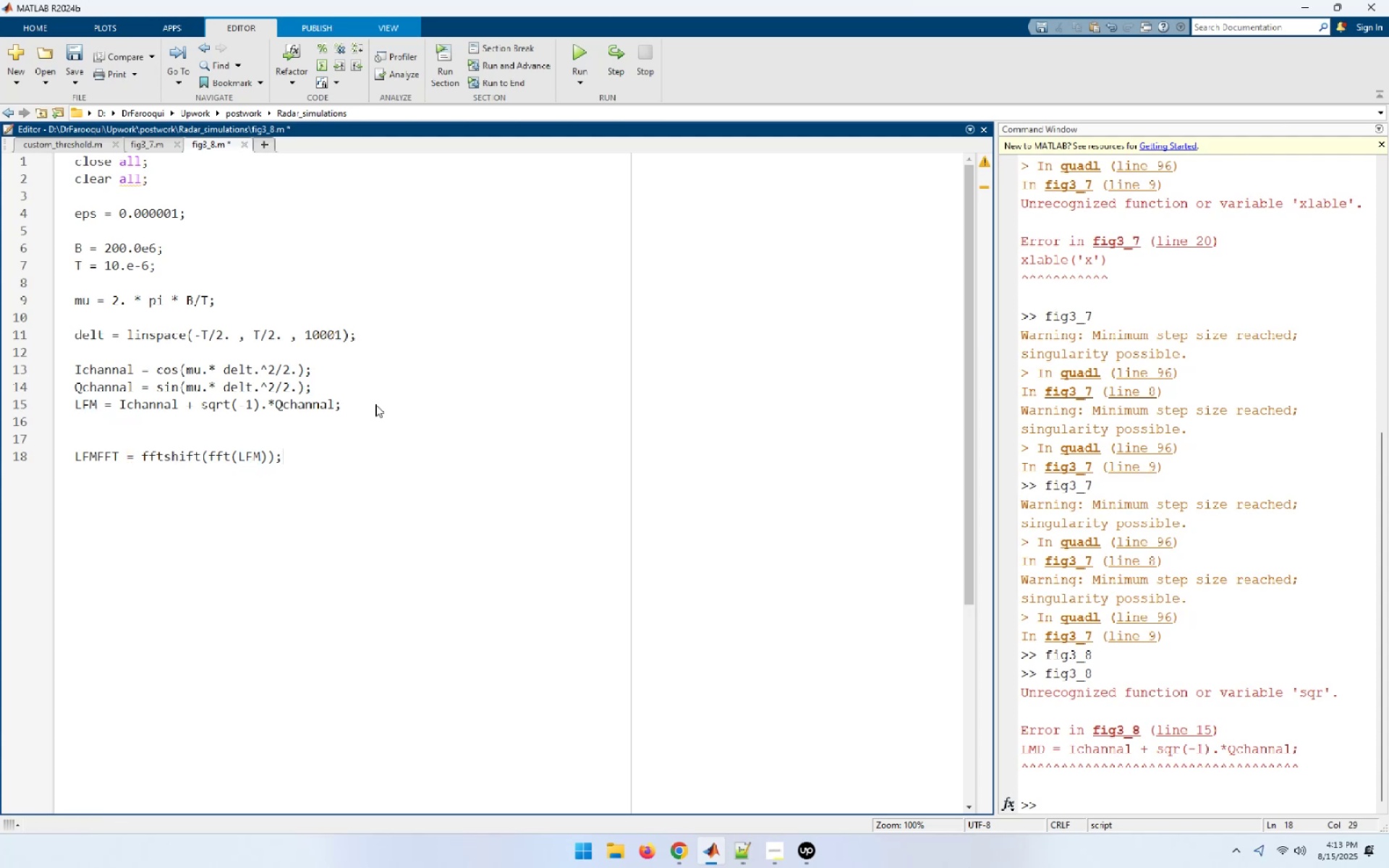 
wait(10.29)
 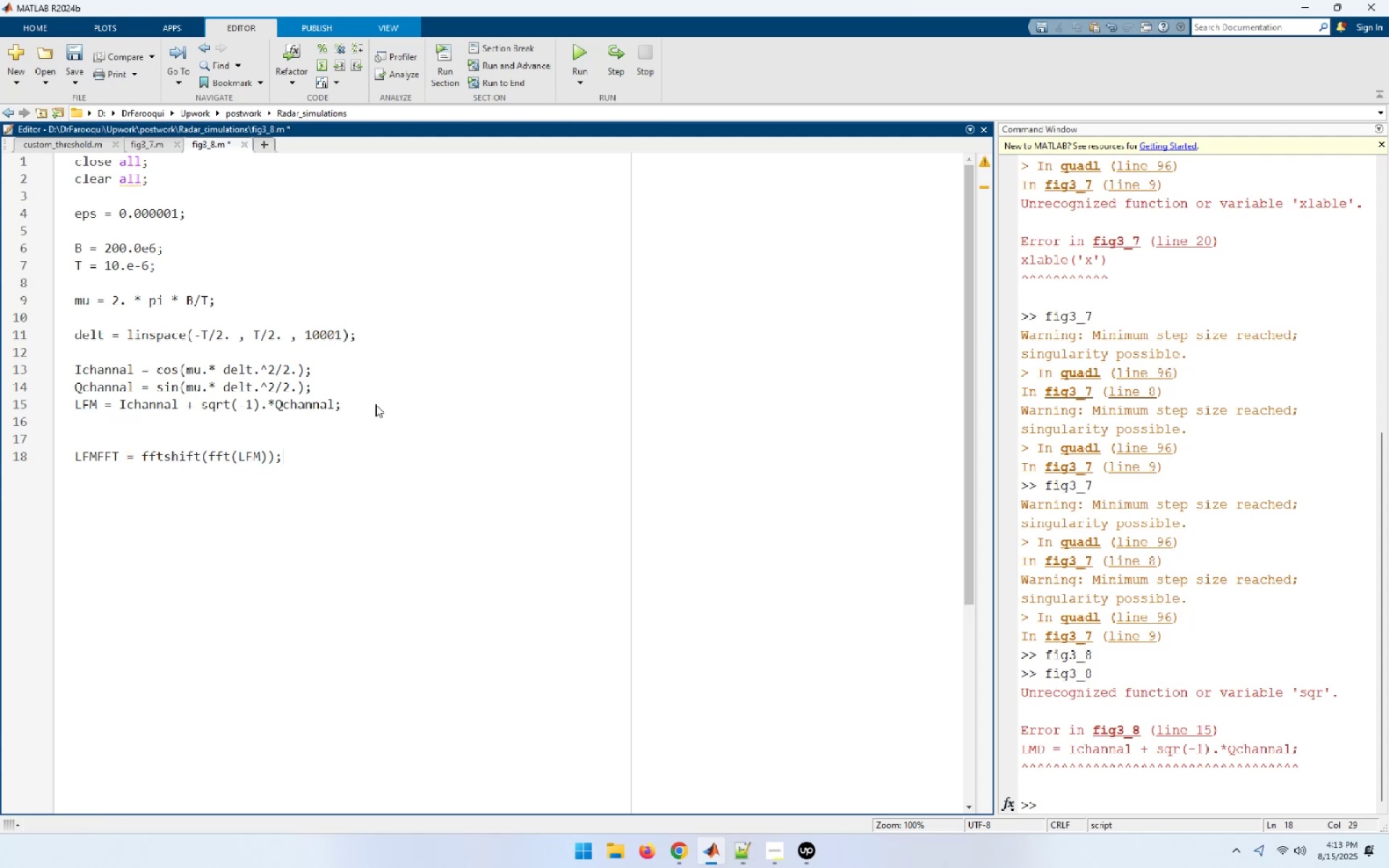 
key(Enter)
 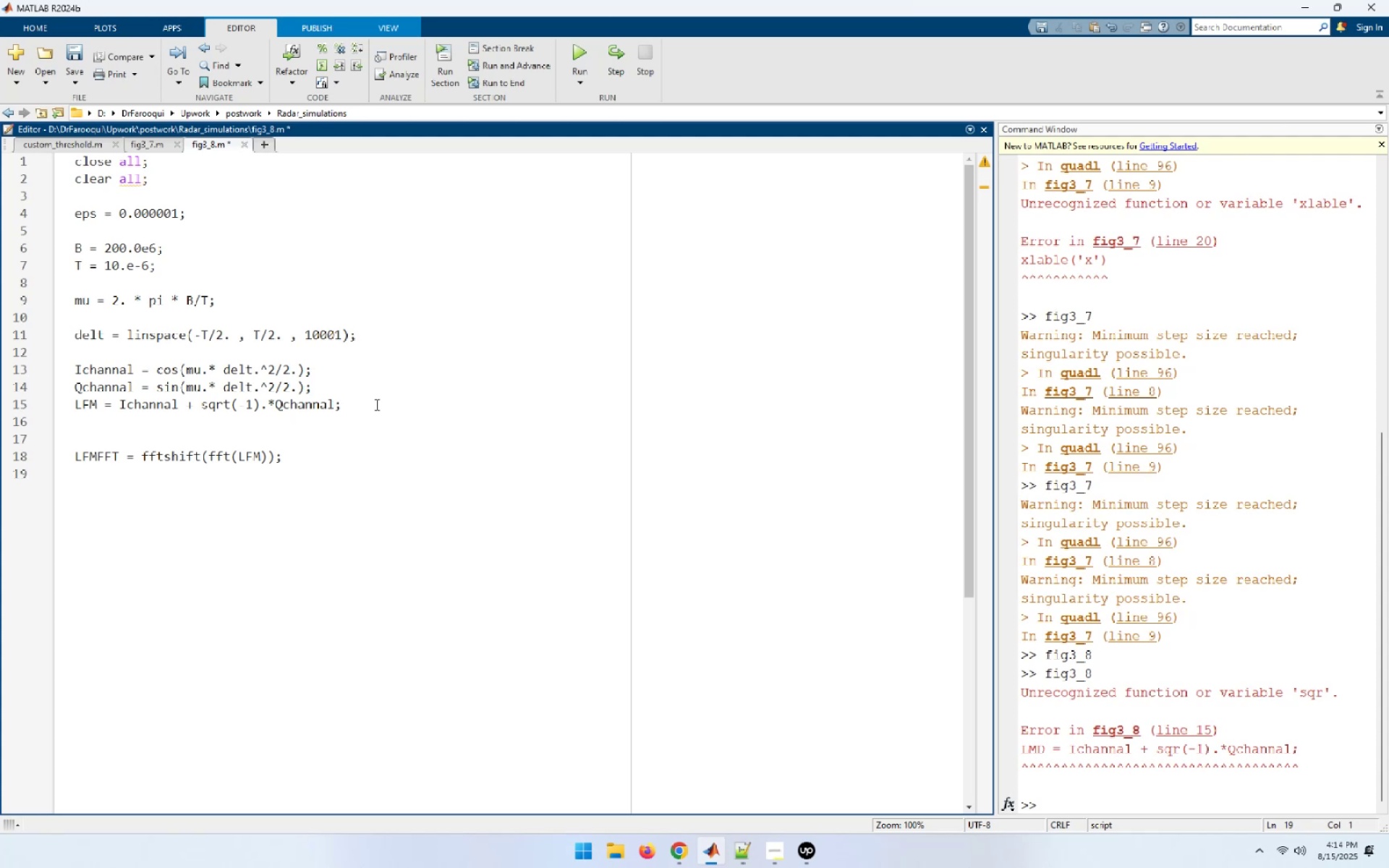 
wait(7.98)
 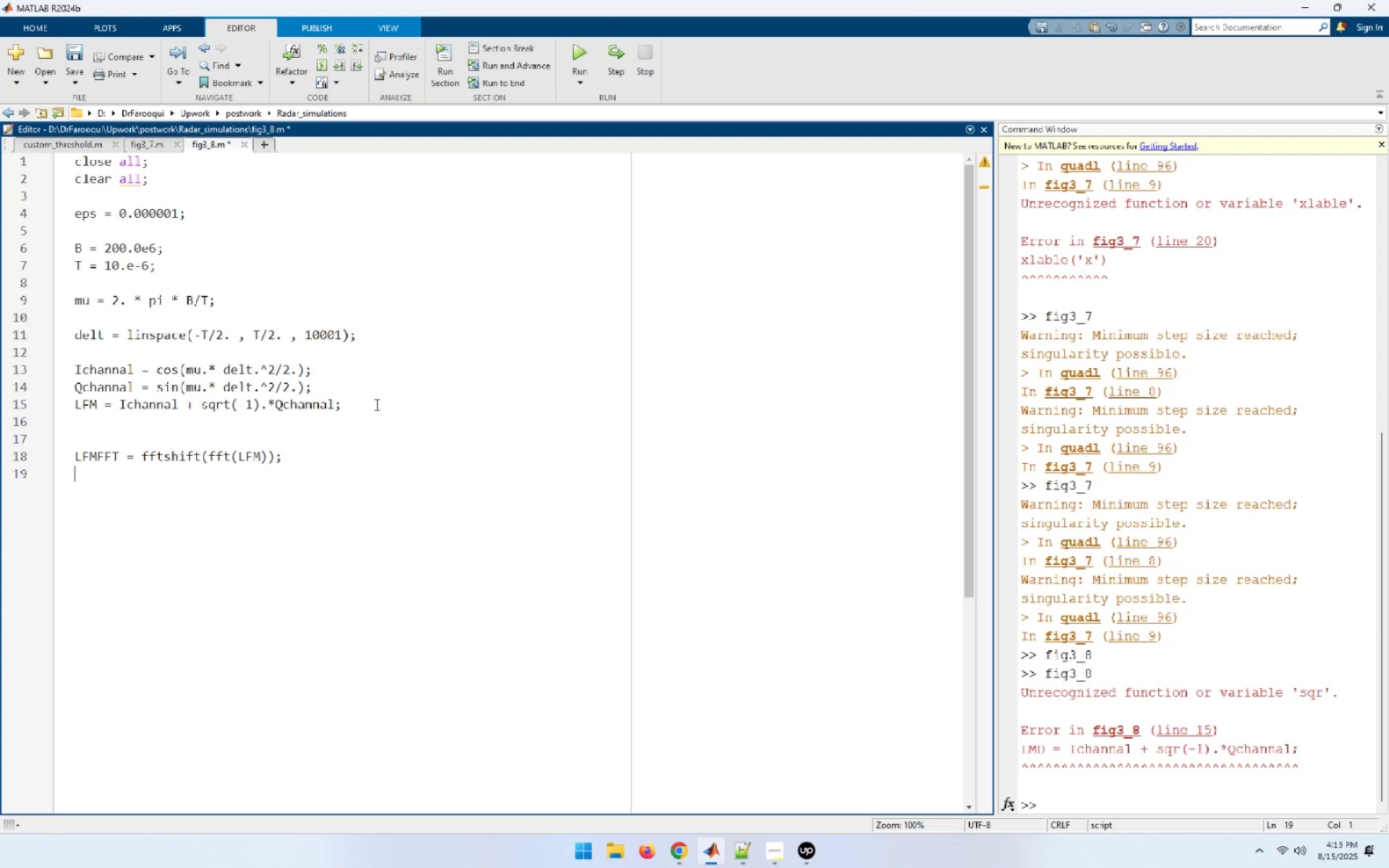 
left_click([439, 248])
 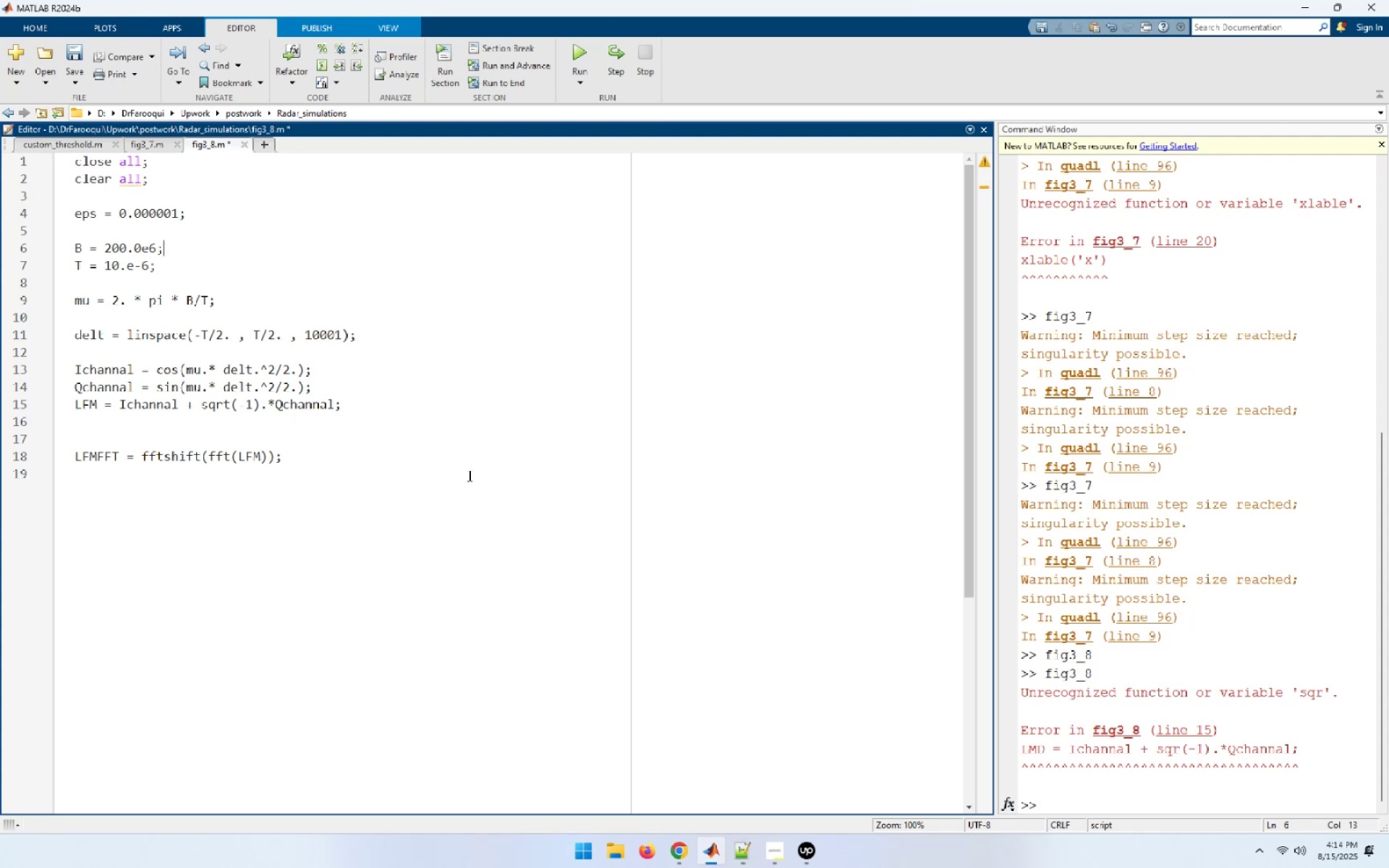 
left_click([383, 546])
 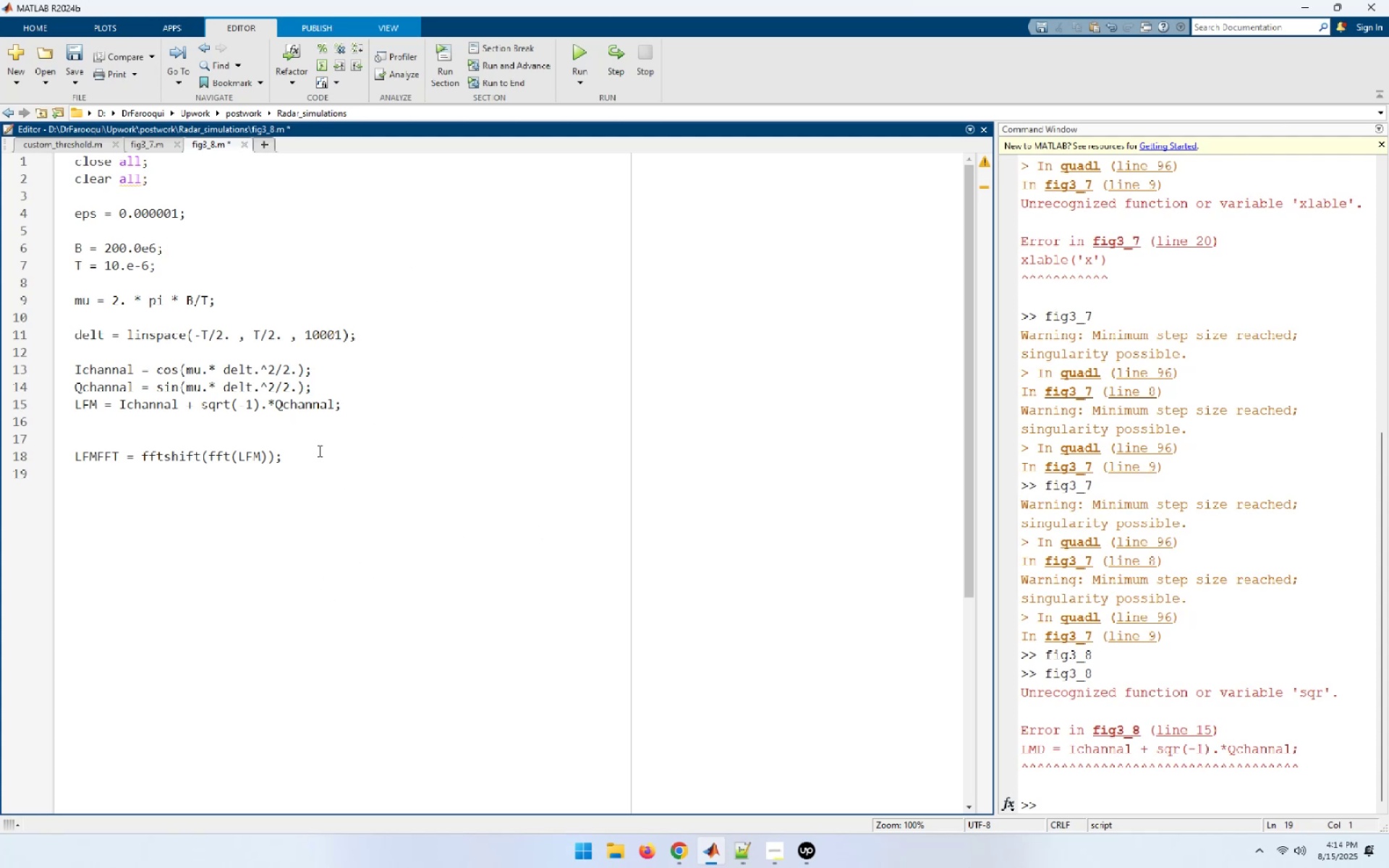 
left_click([318, 451])
 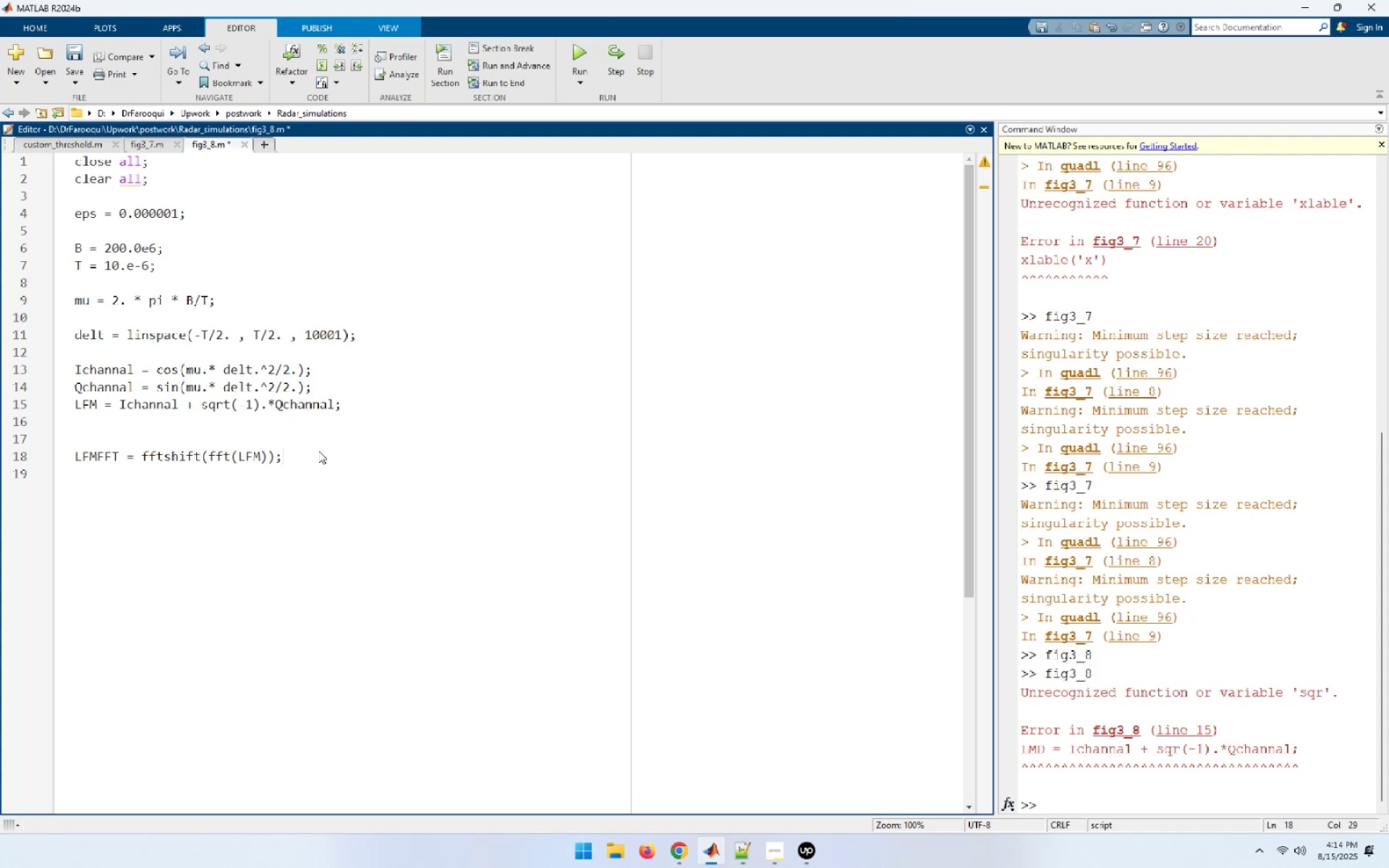 
key(Enter)
 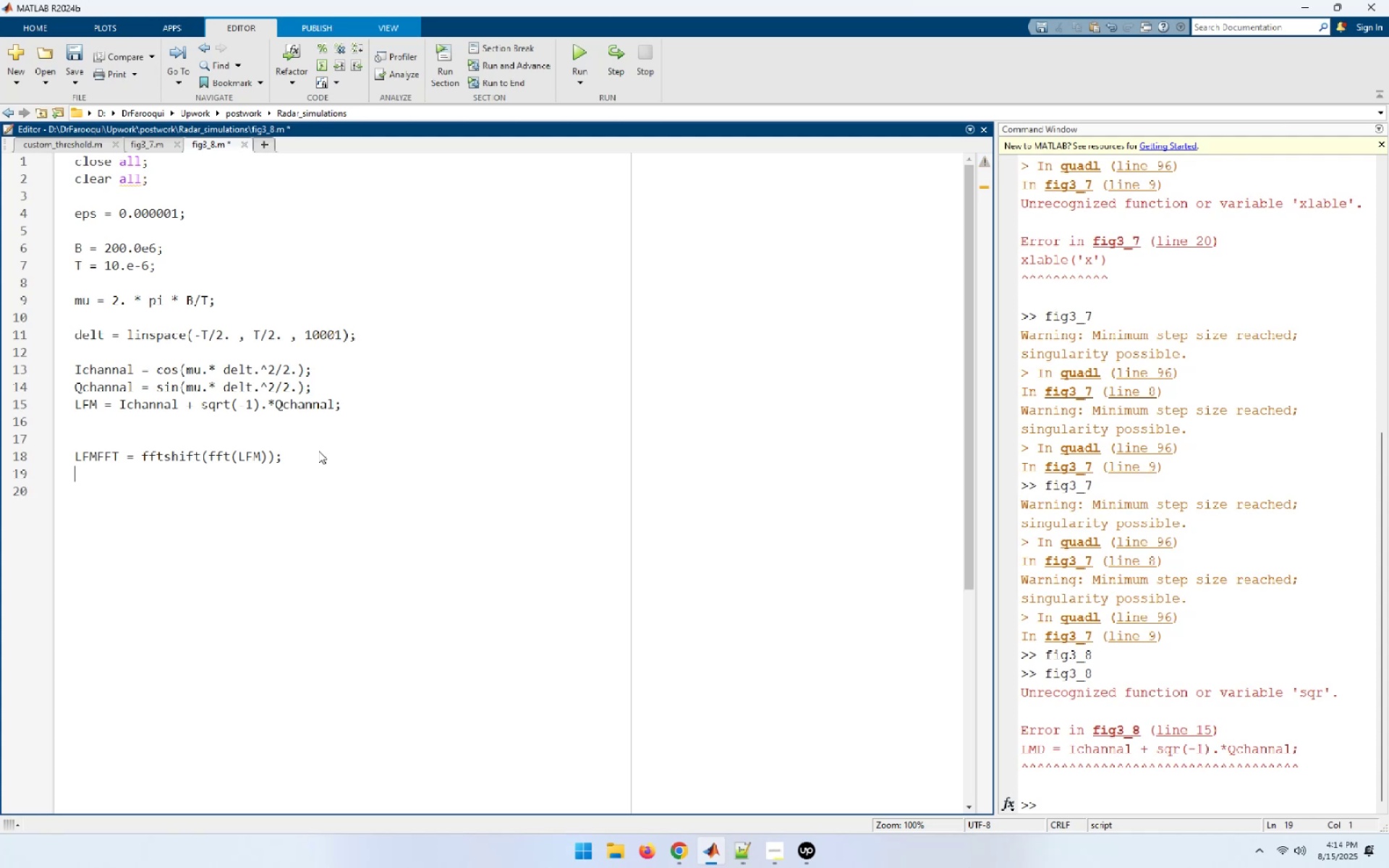 
key(Enter)
 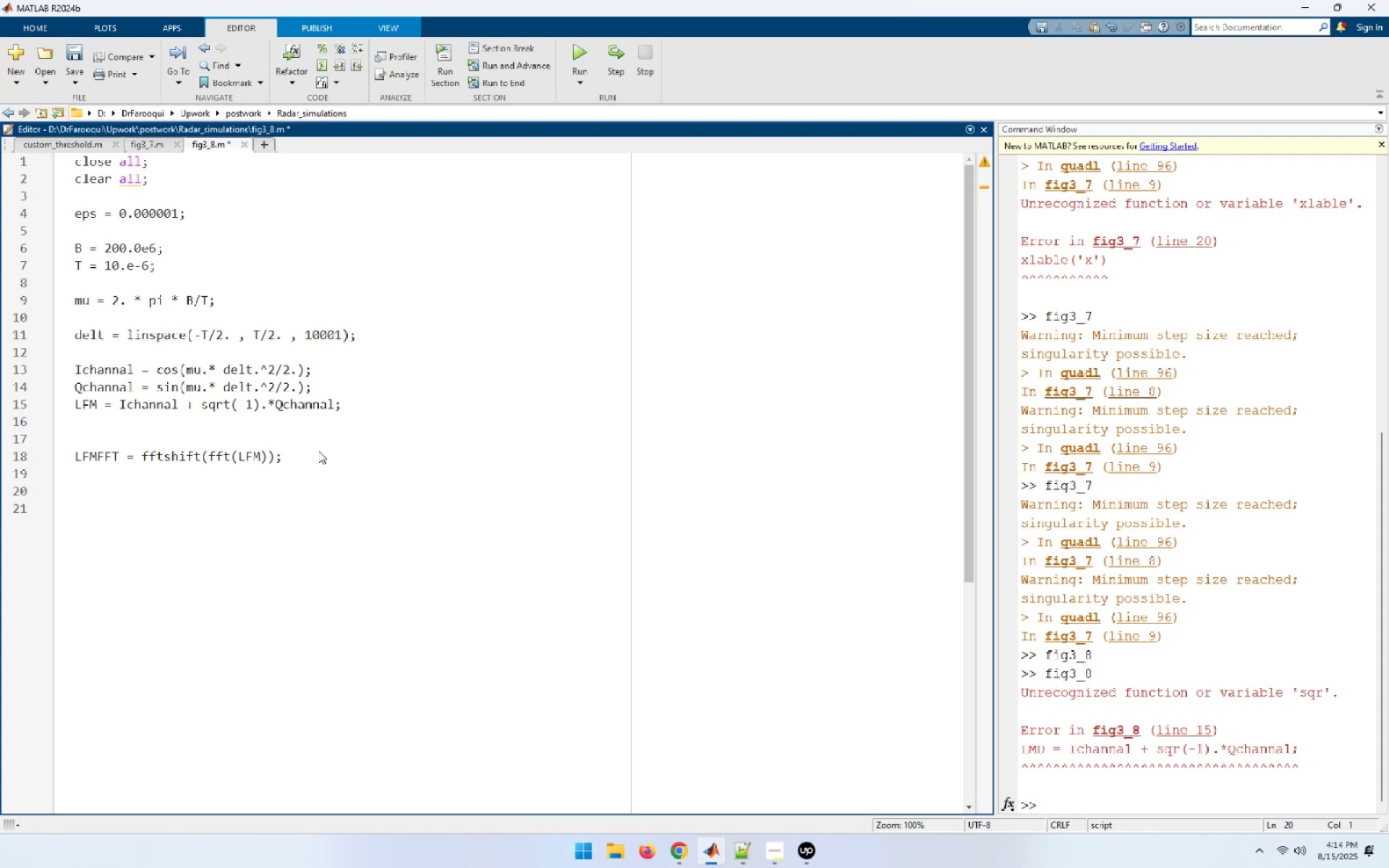 
type(freqlimit = 0.5/1/e-)
 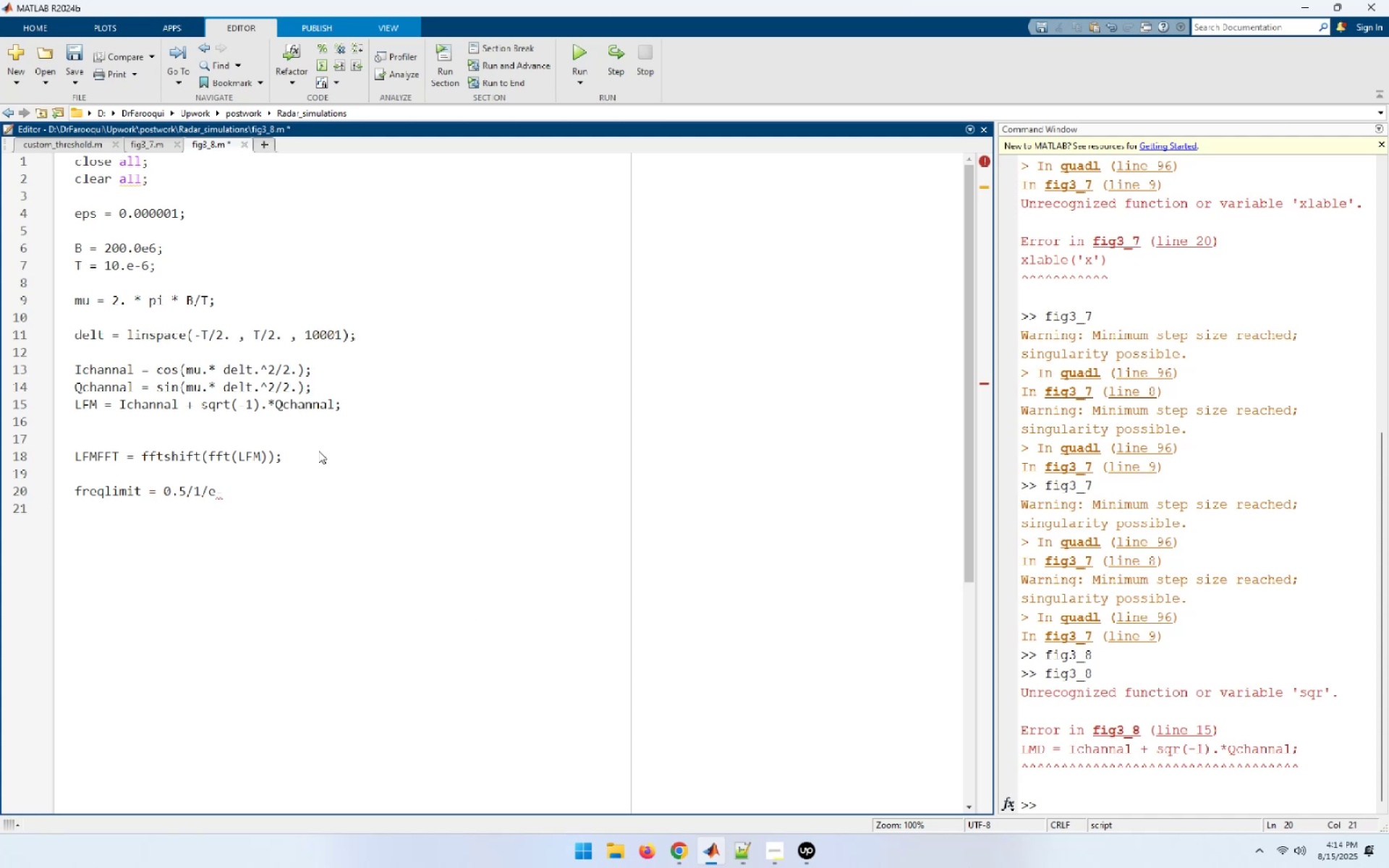 
wait(6.43)
 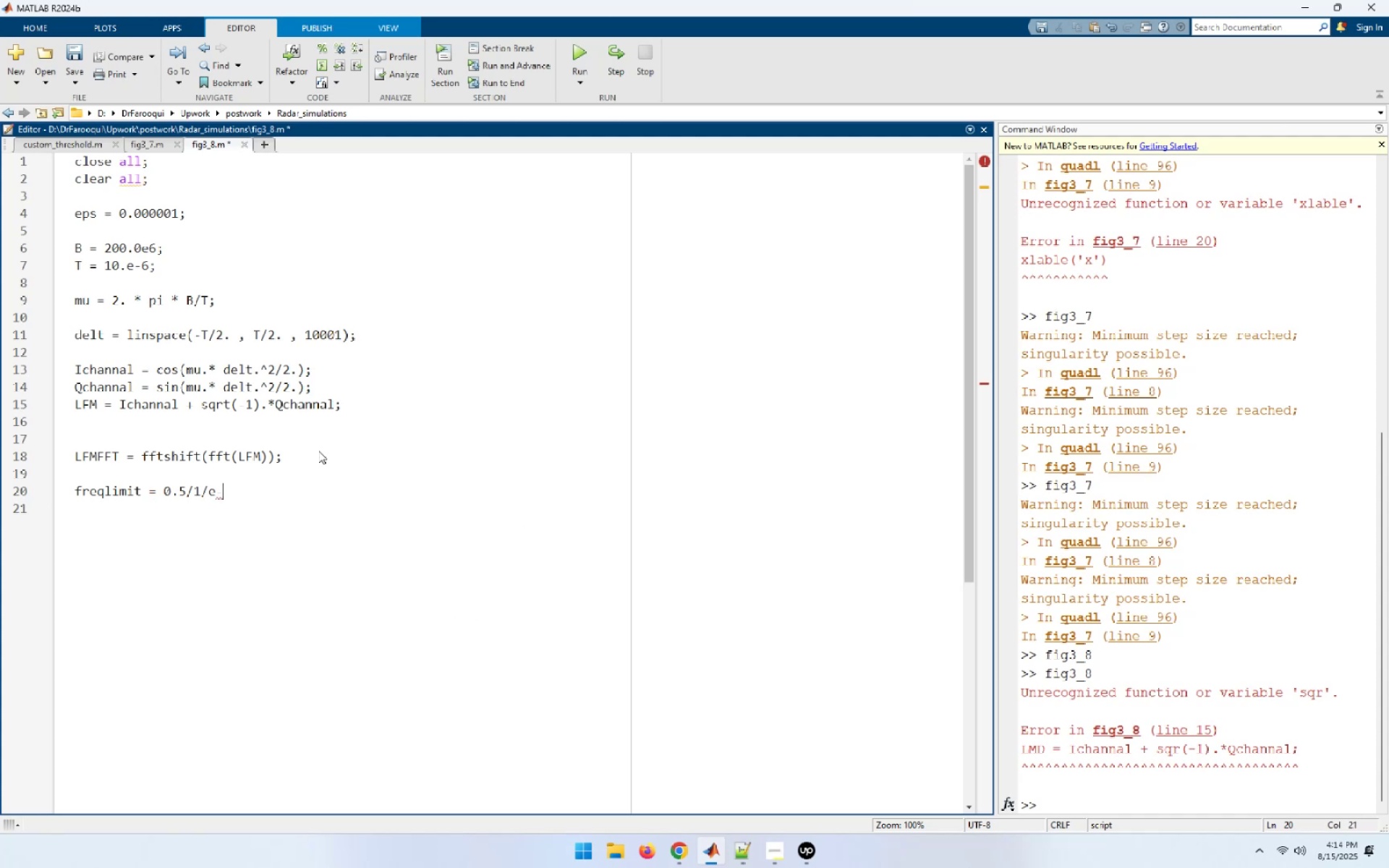 
key(Backspace)
 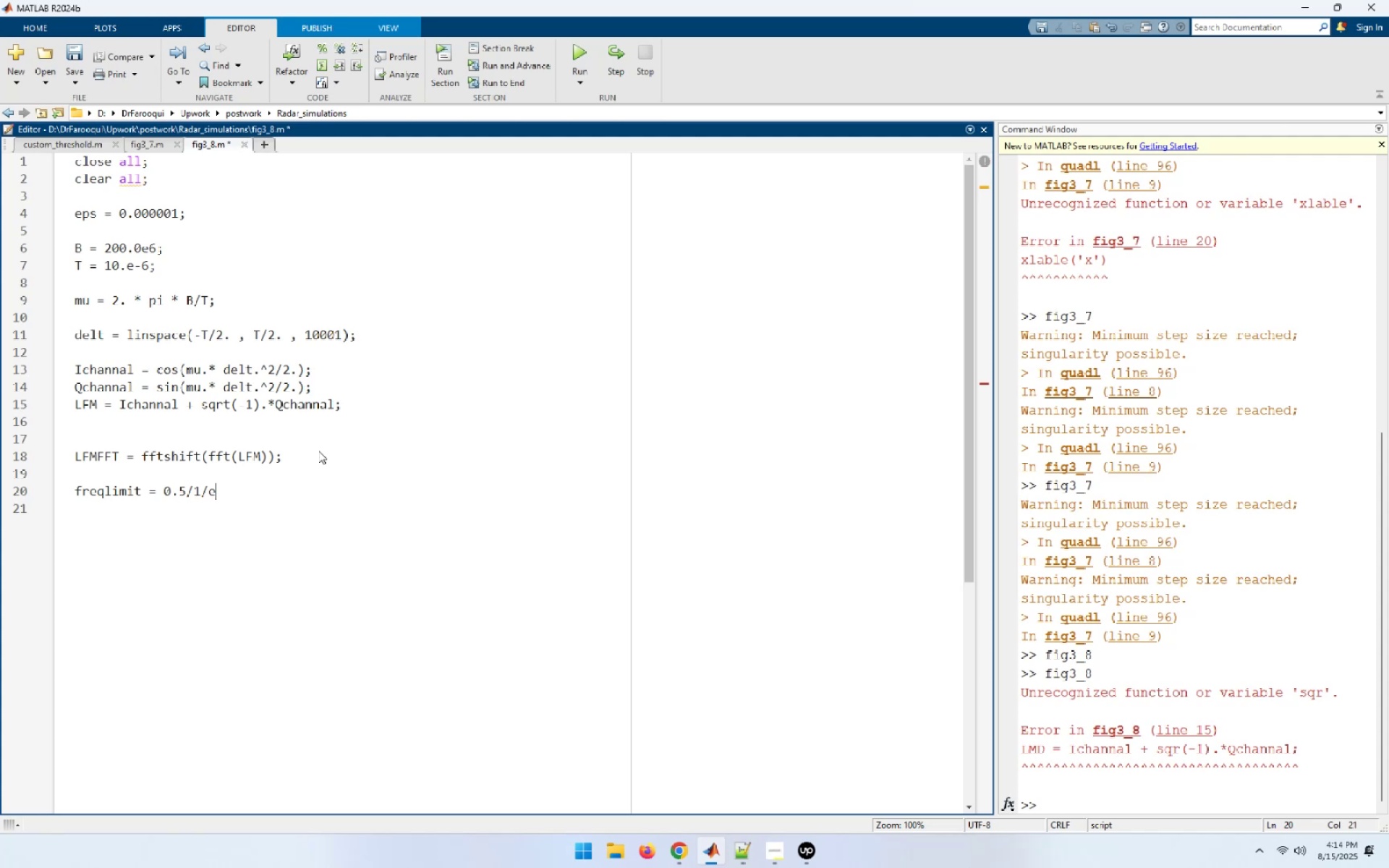 
key(Backspace)
 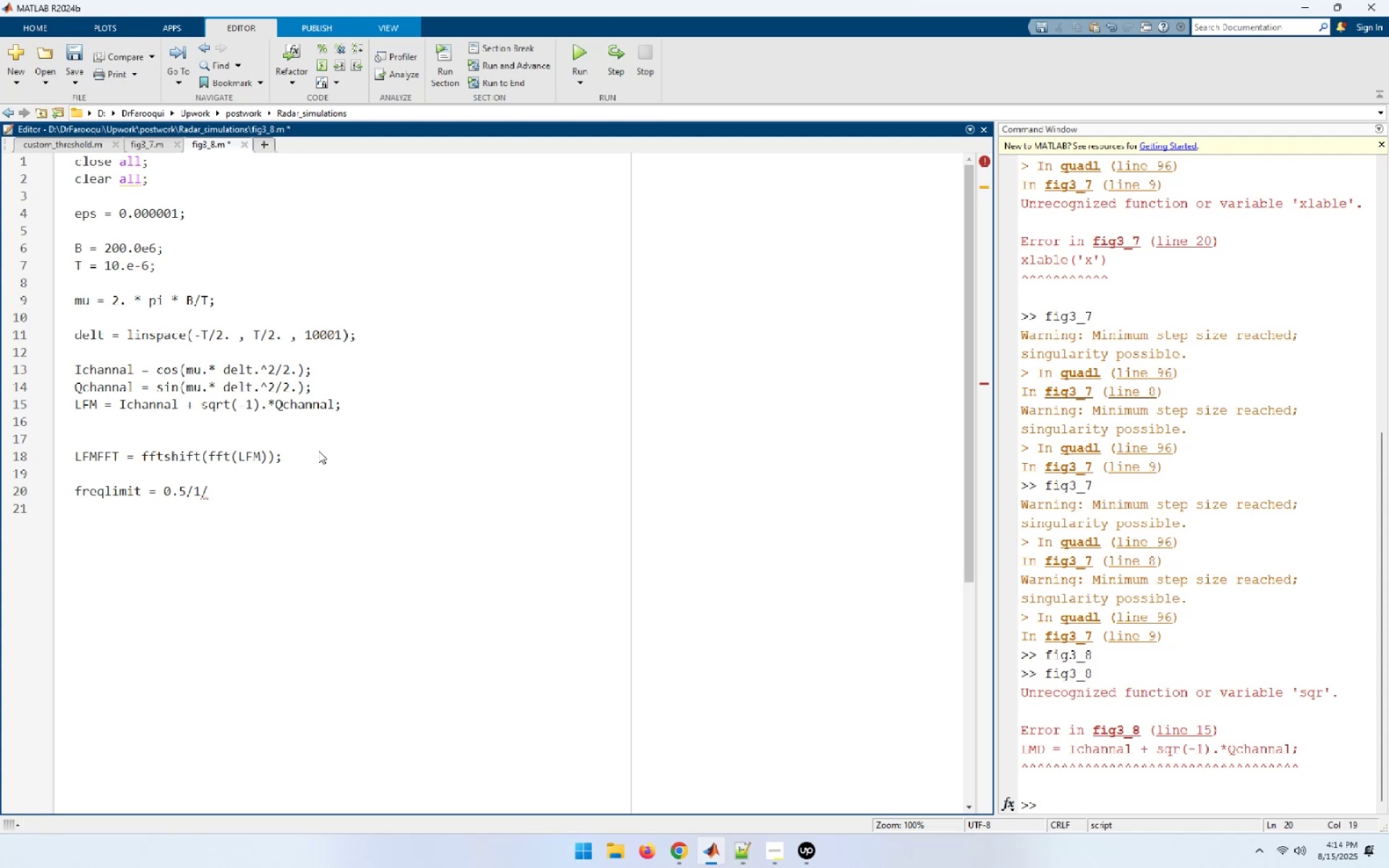 
key(Backspace)
 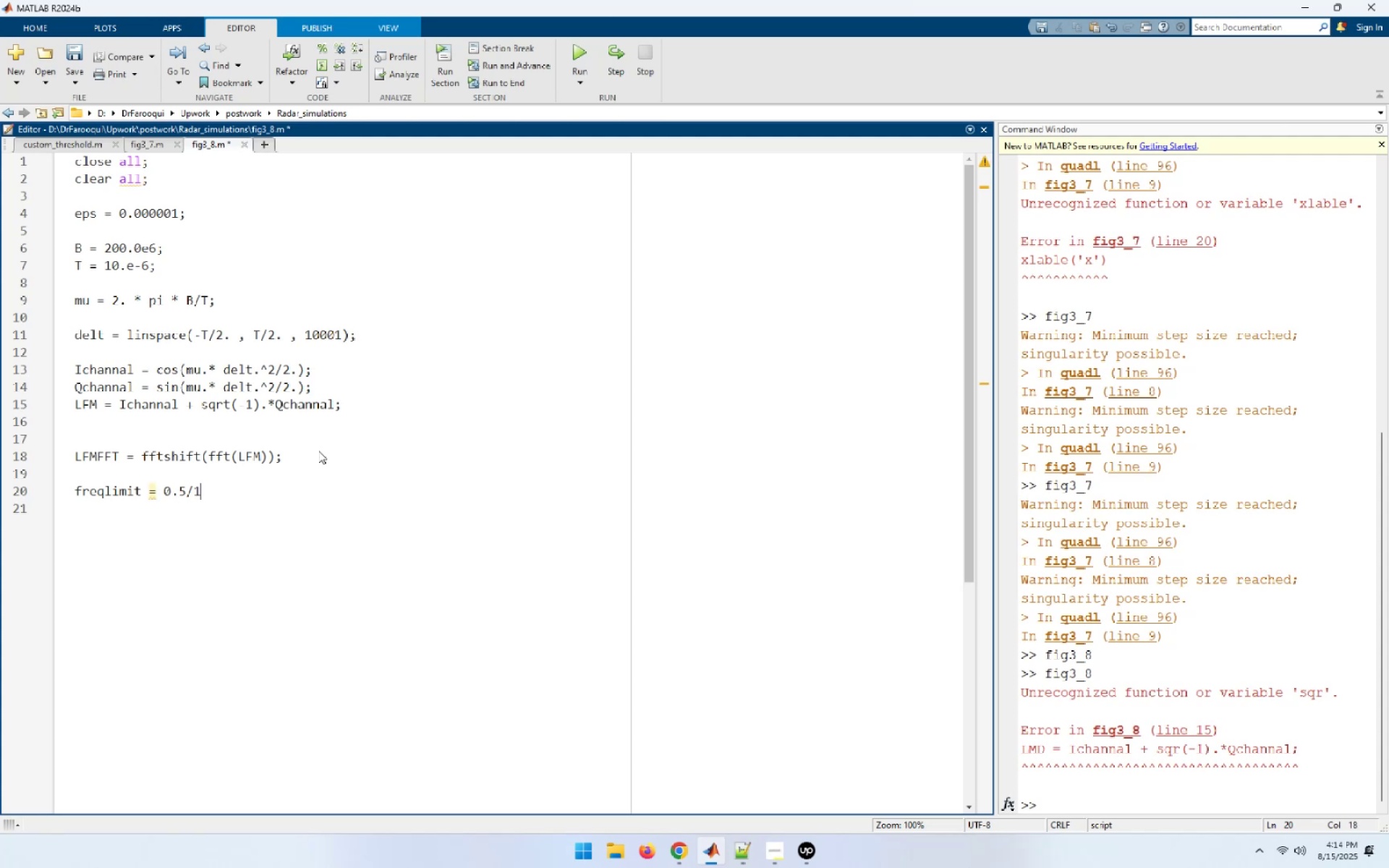 
key(Period)
 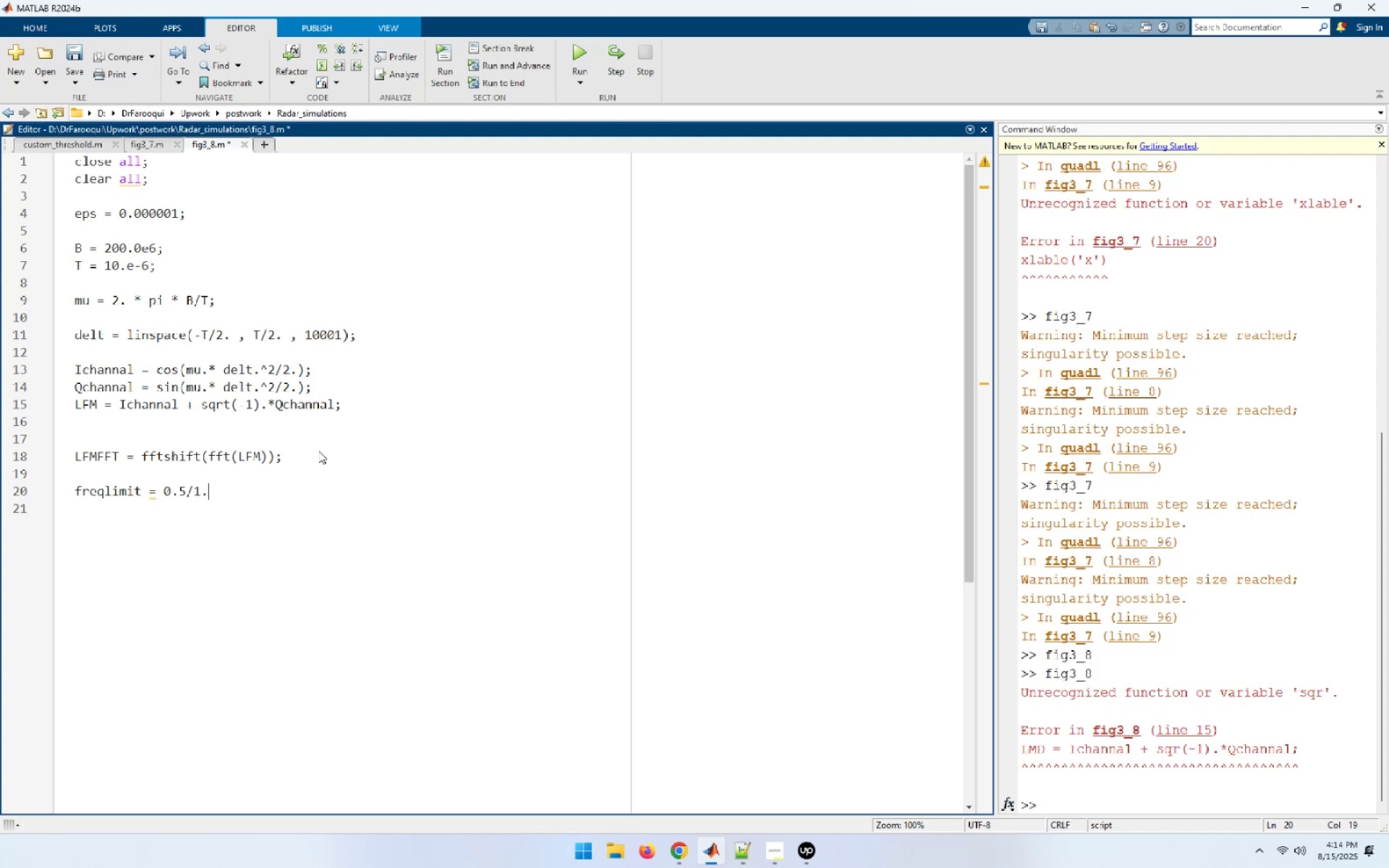 
key(E)
 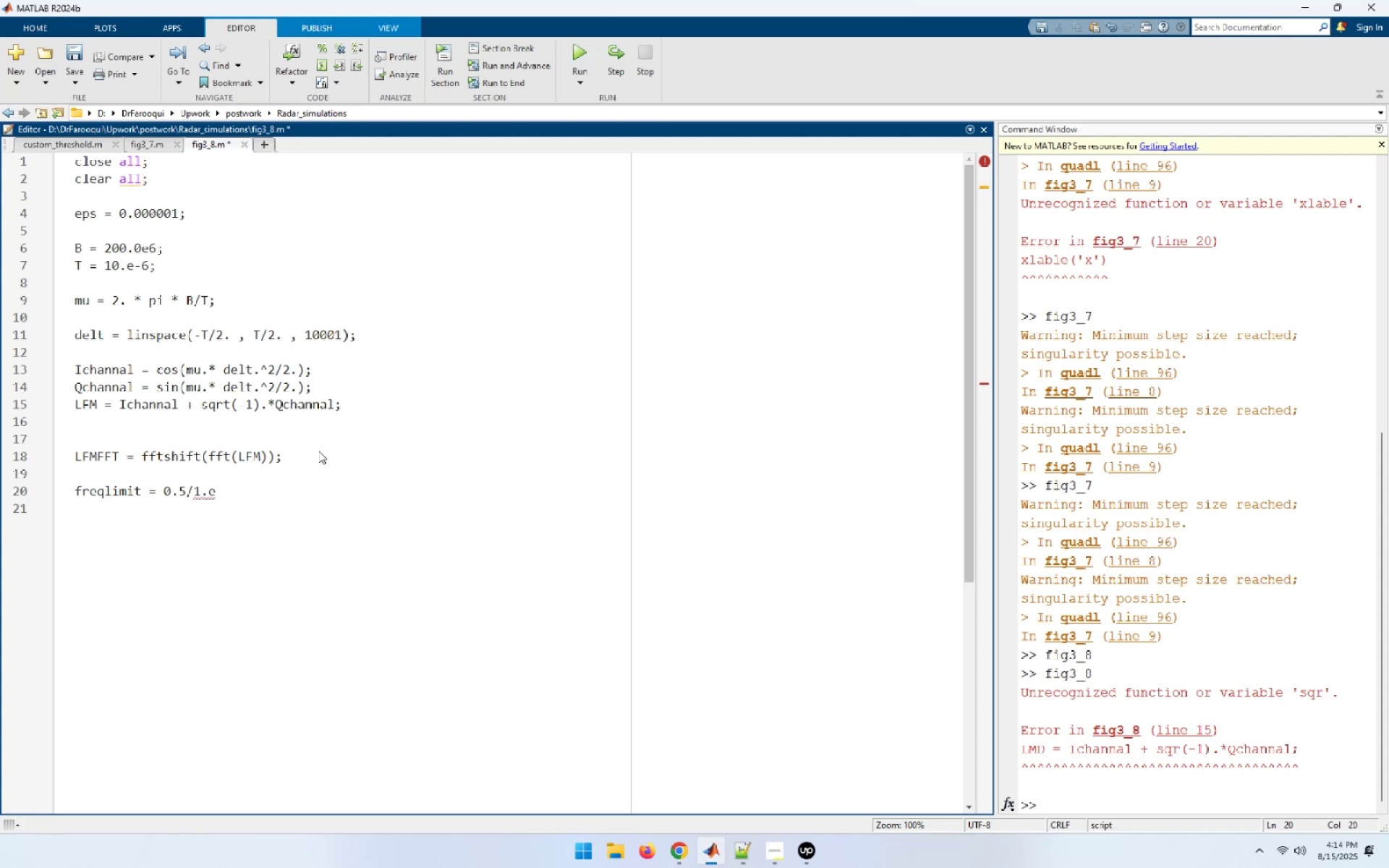 
key(Minus)
 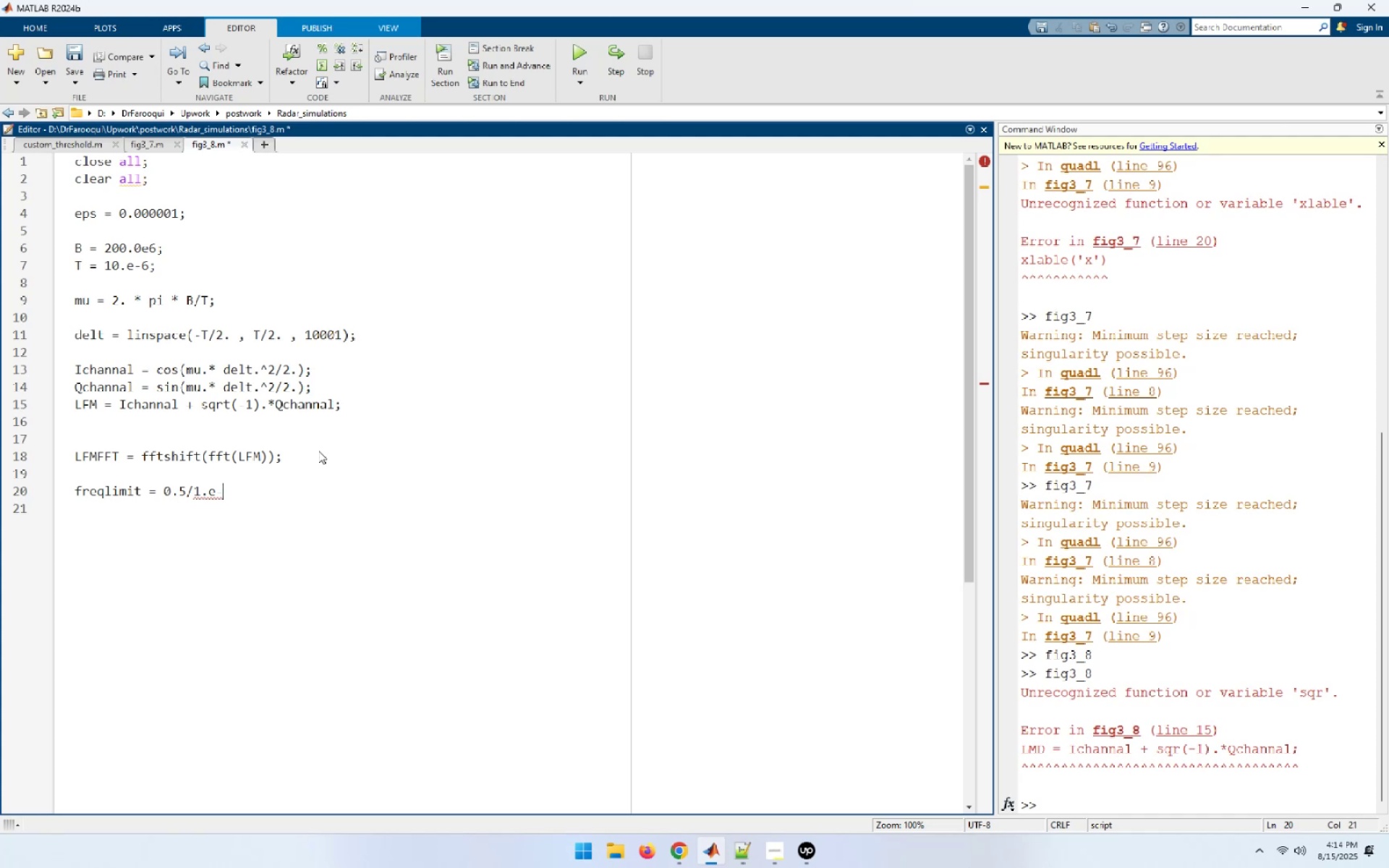 
key(9)
 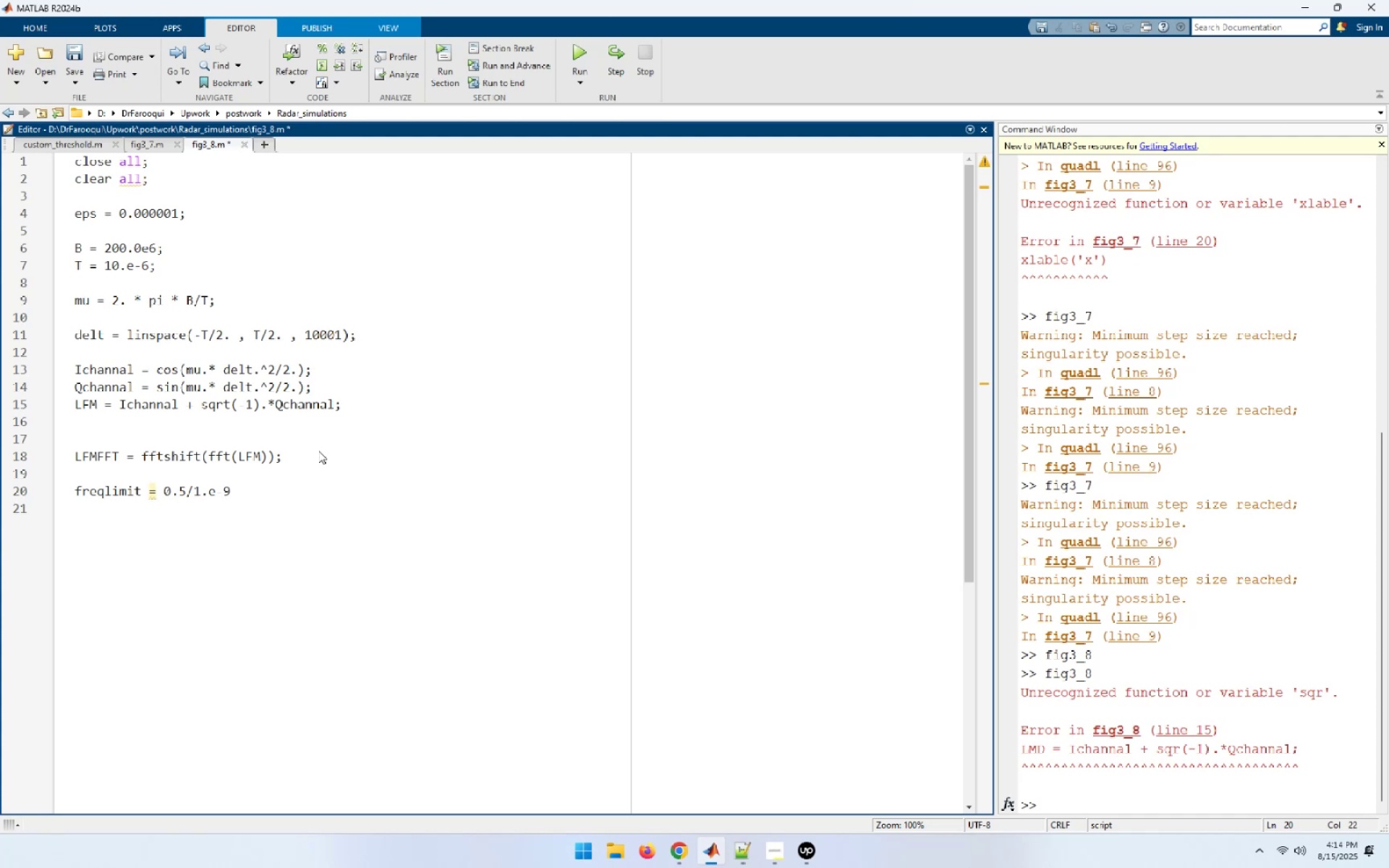 
key(Semicolon)
 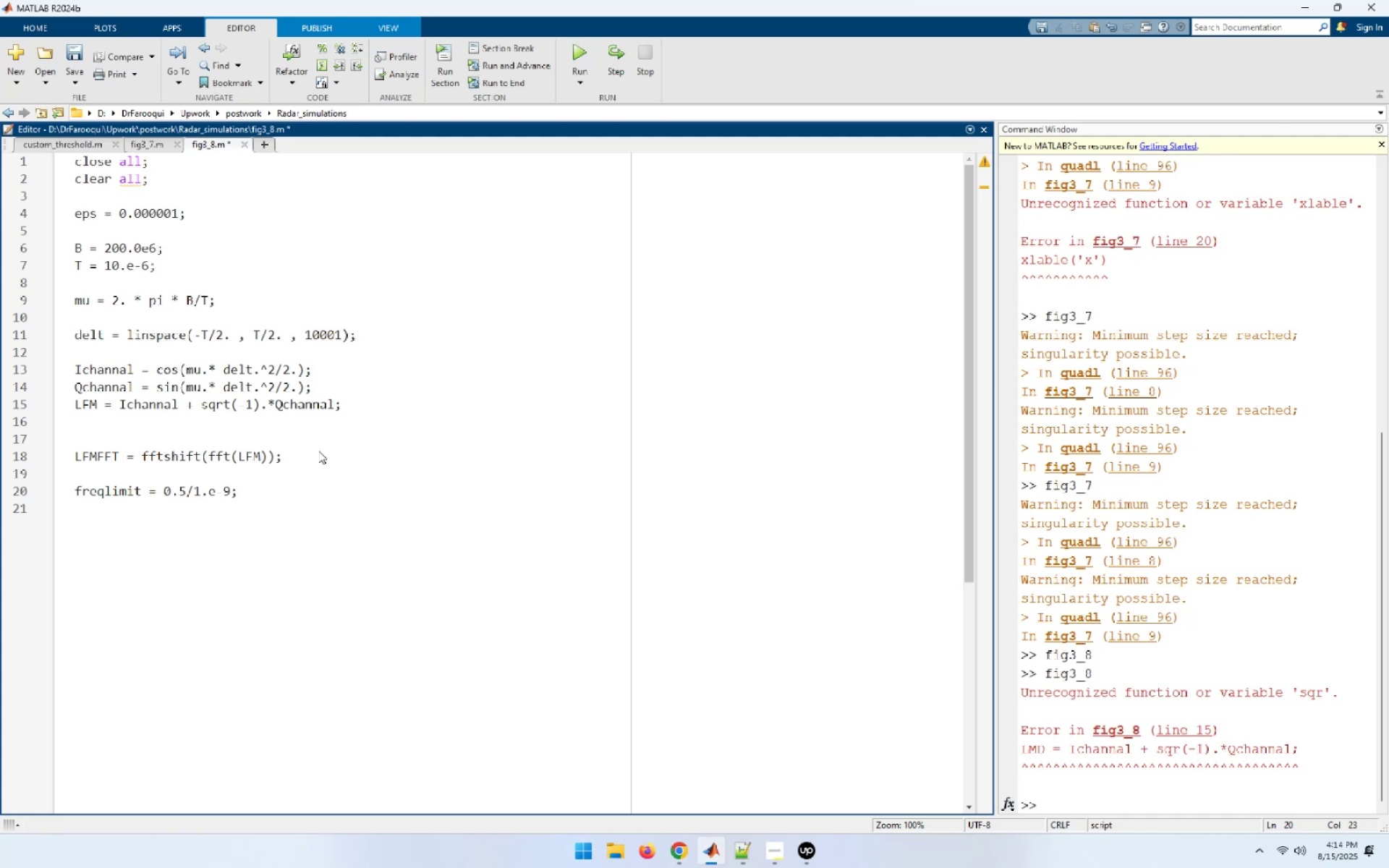 
wait(6.02)
 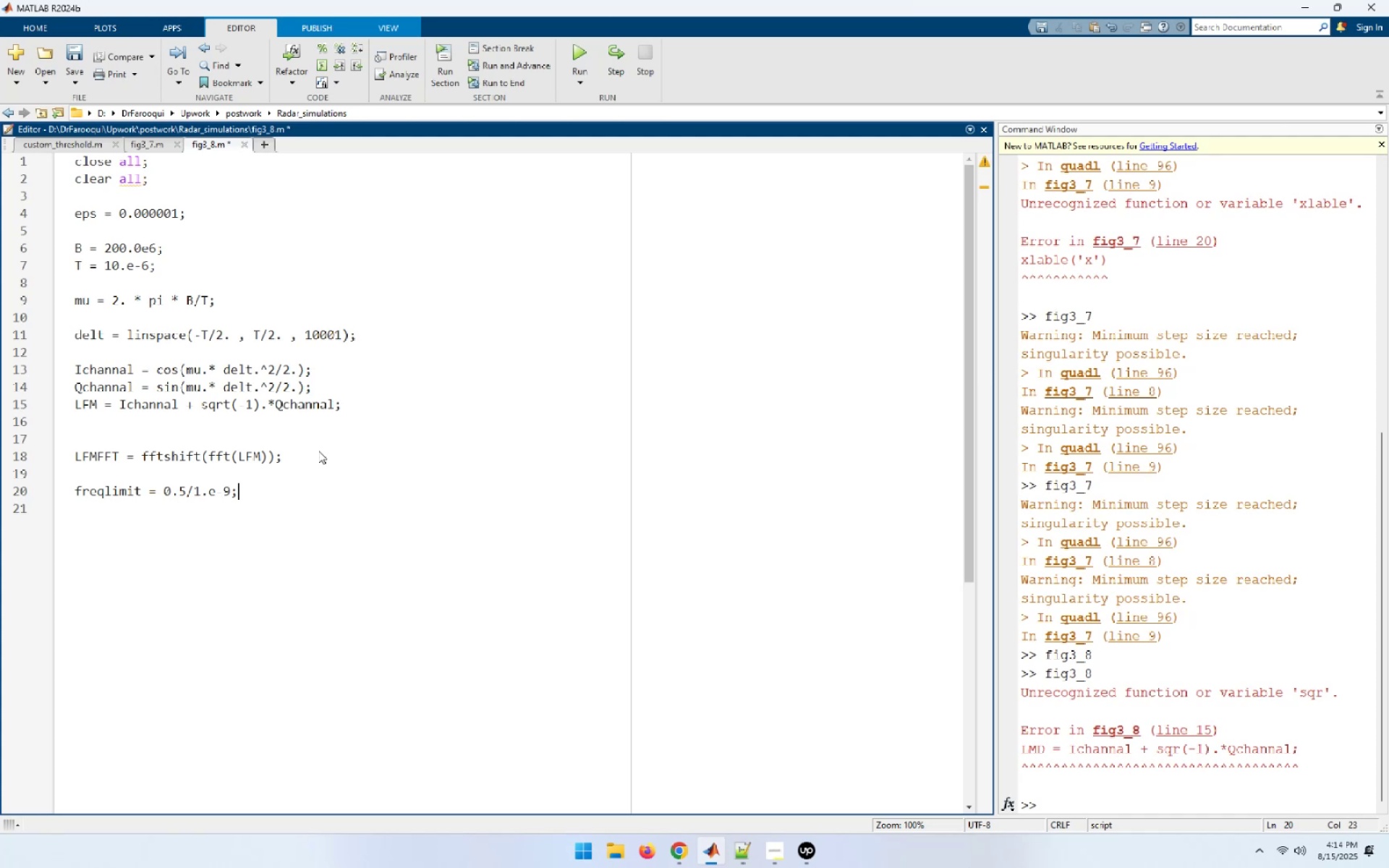 
key(Enter)
 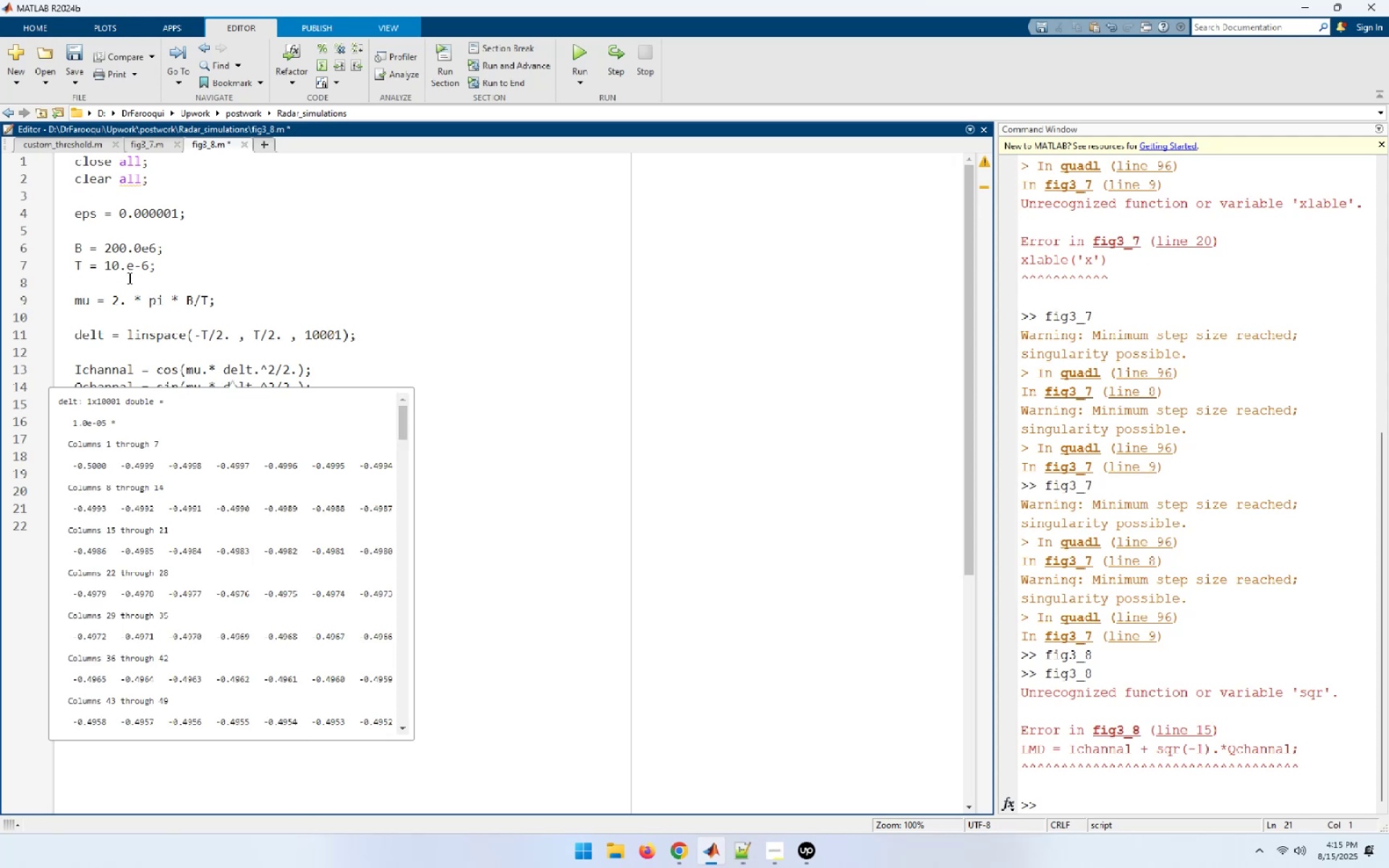 
wait(6.77)
 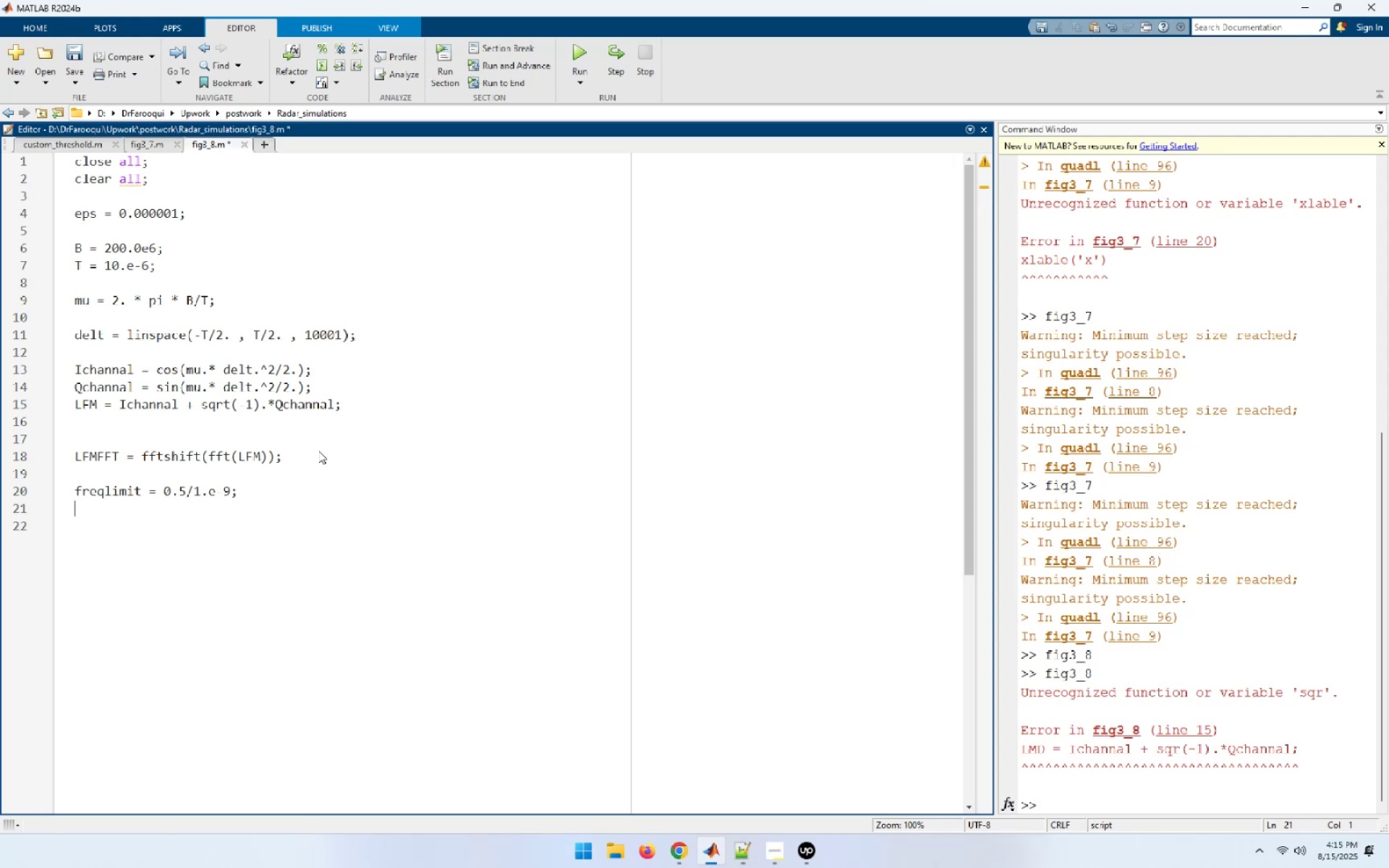 
left_click([114, 229])
 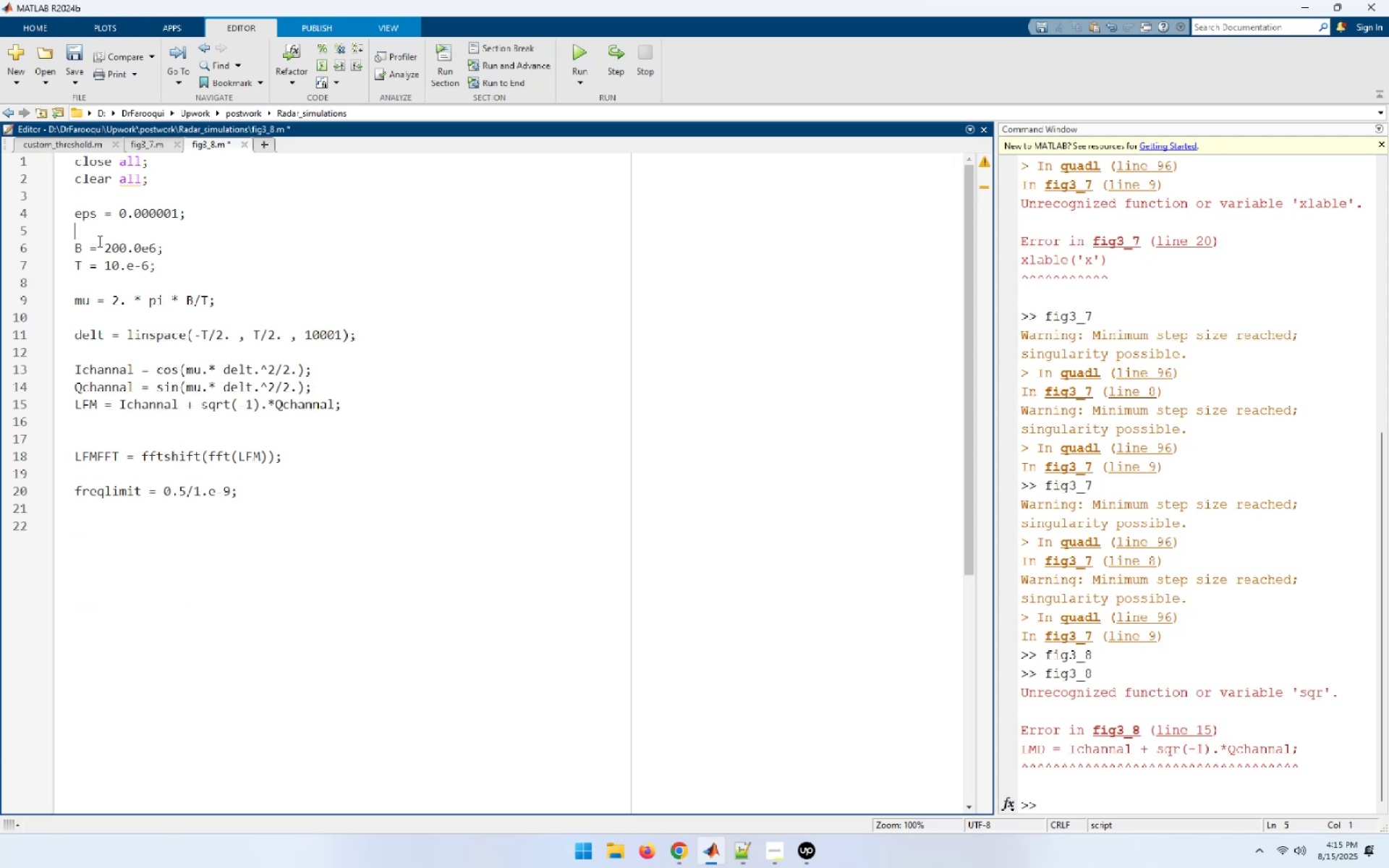 
left_click([98, 230])
 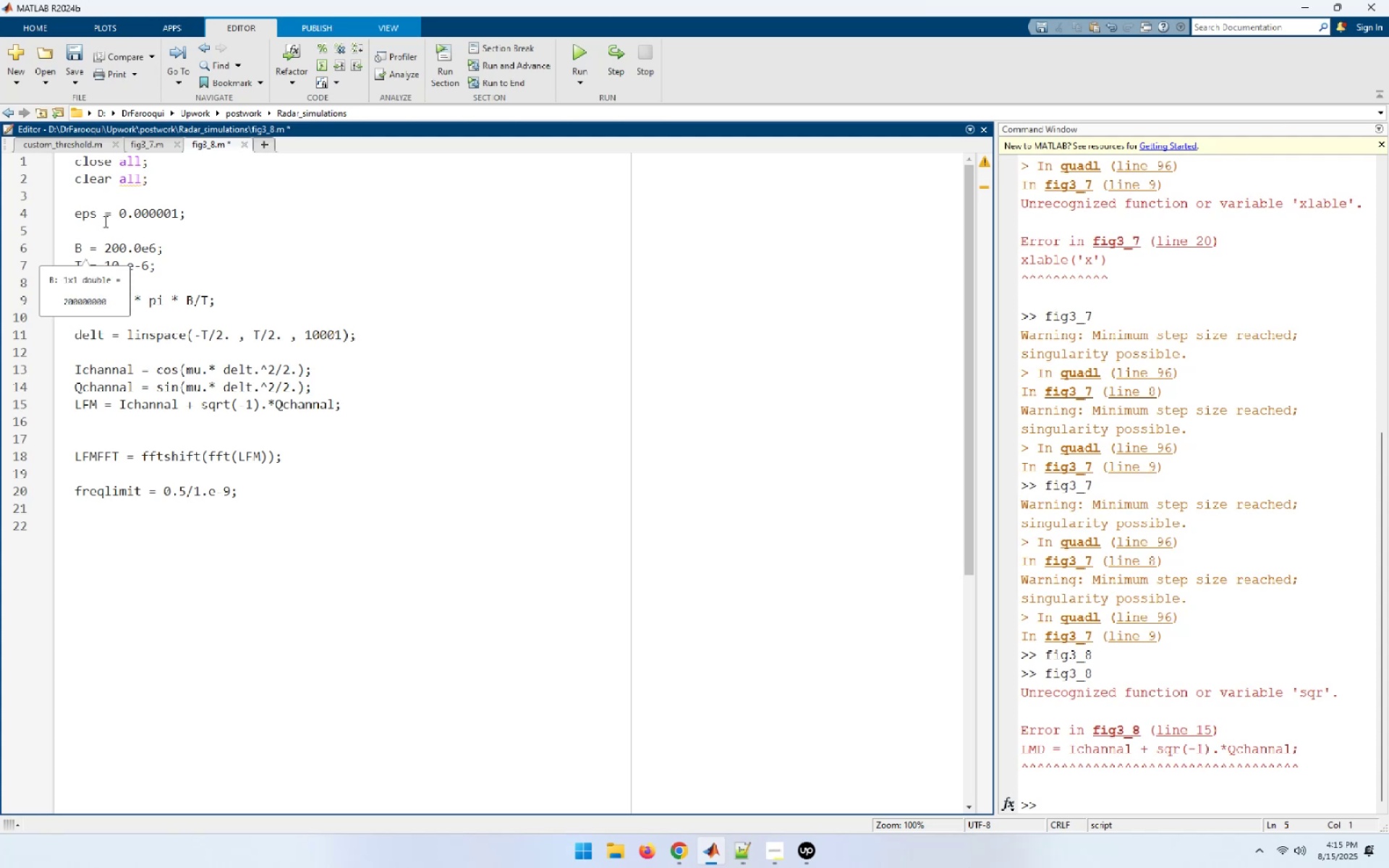 
wait(5.71)
 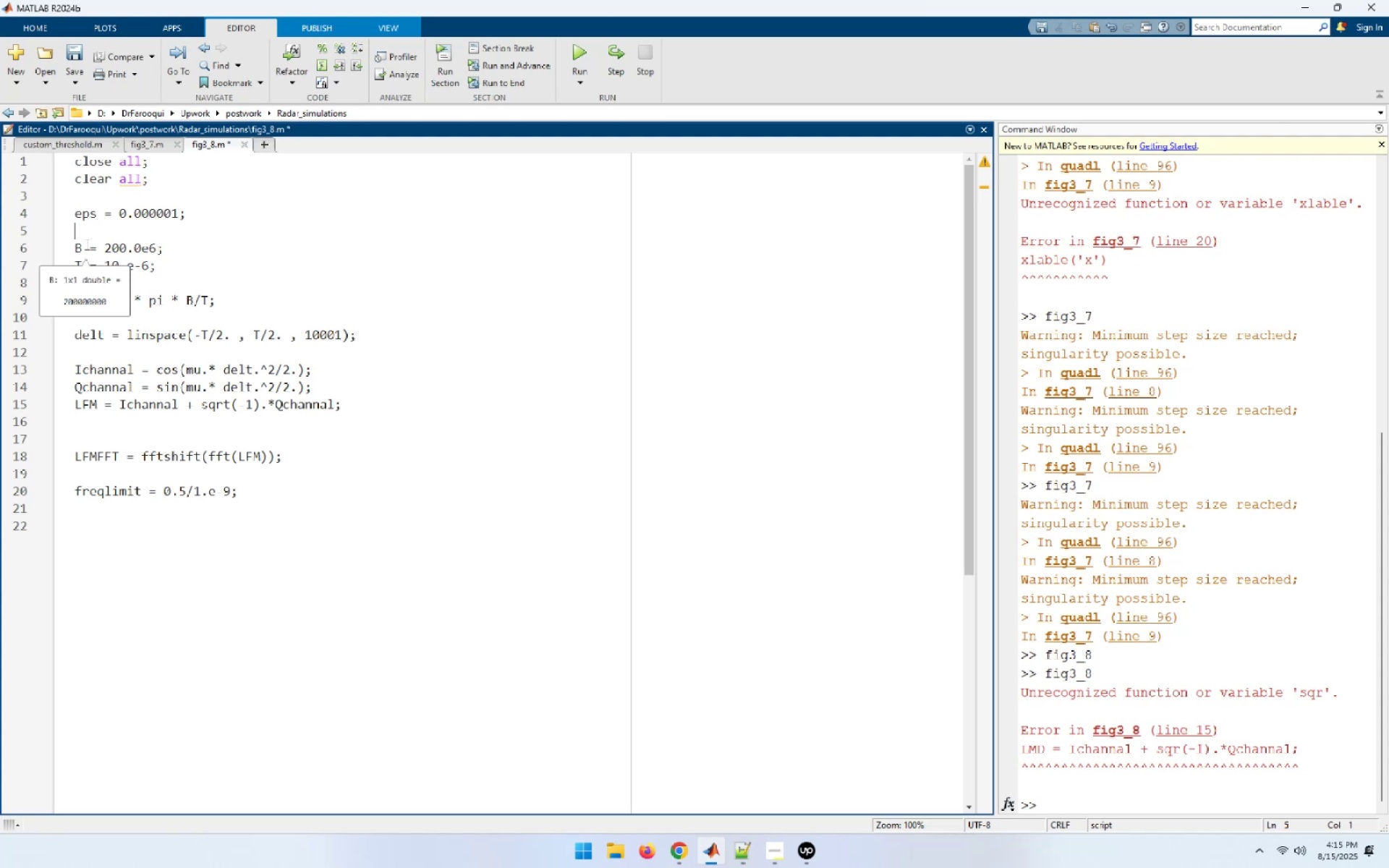 
left_click([103, 216])
 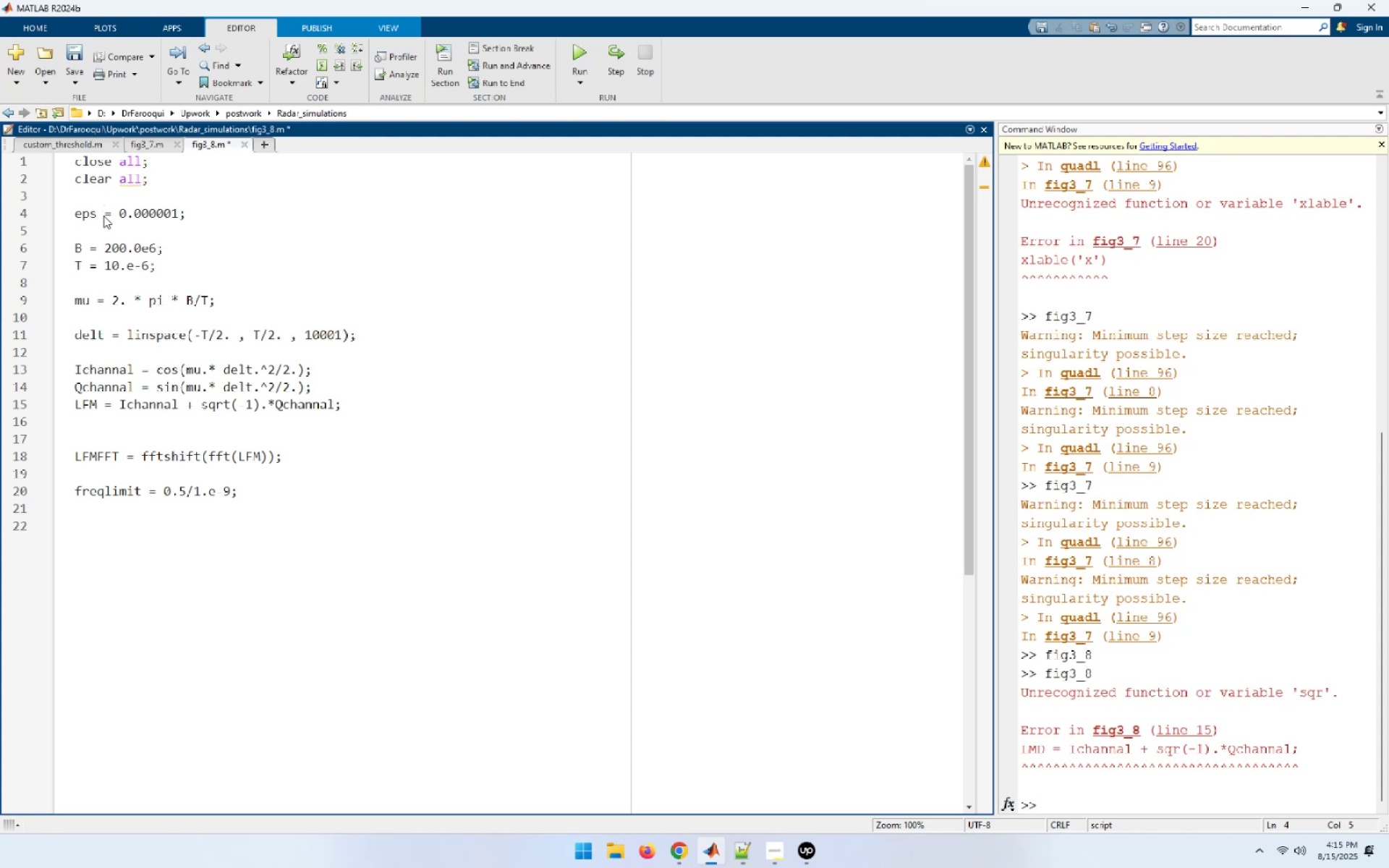 
key(Tab)
 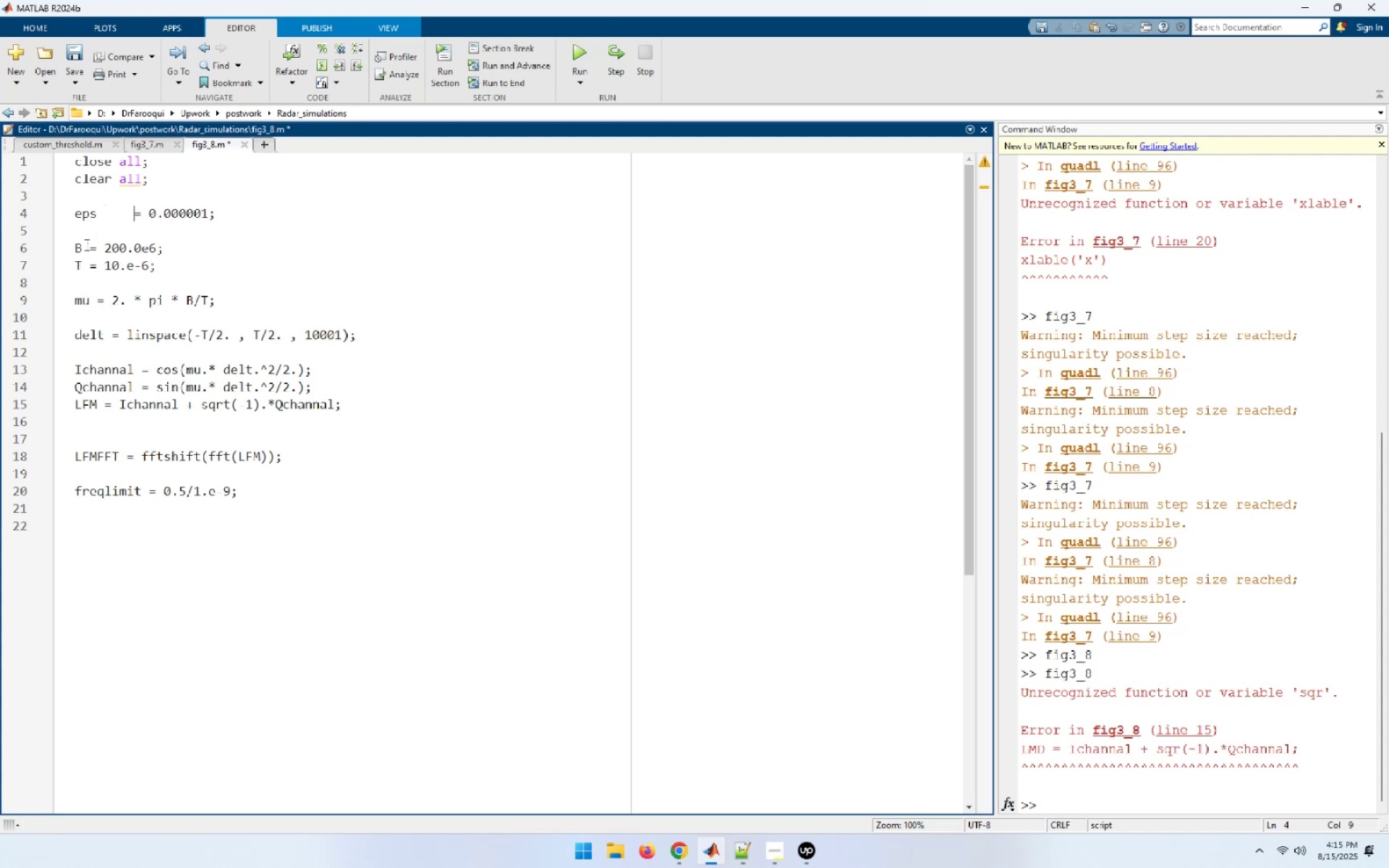 
left_click([85, 247])
 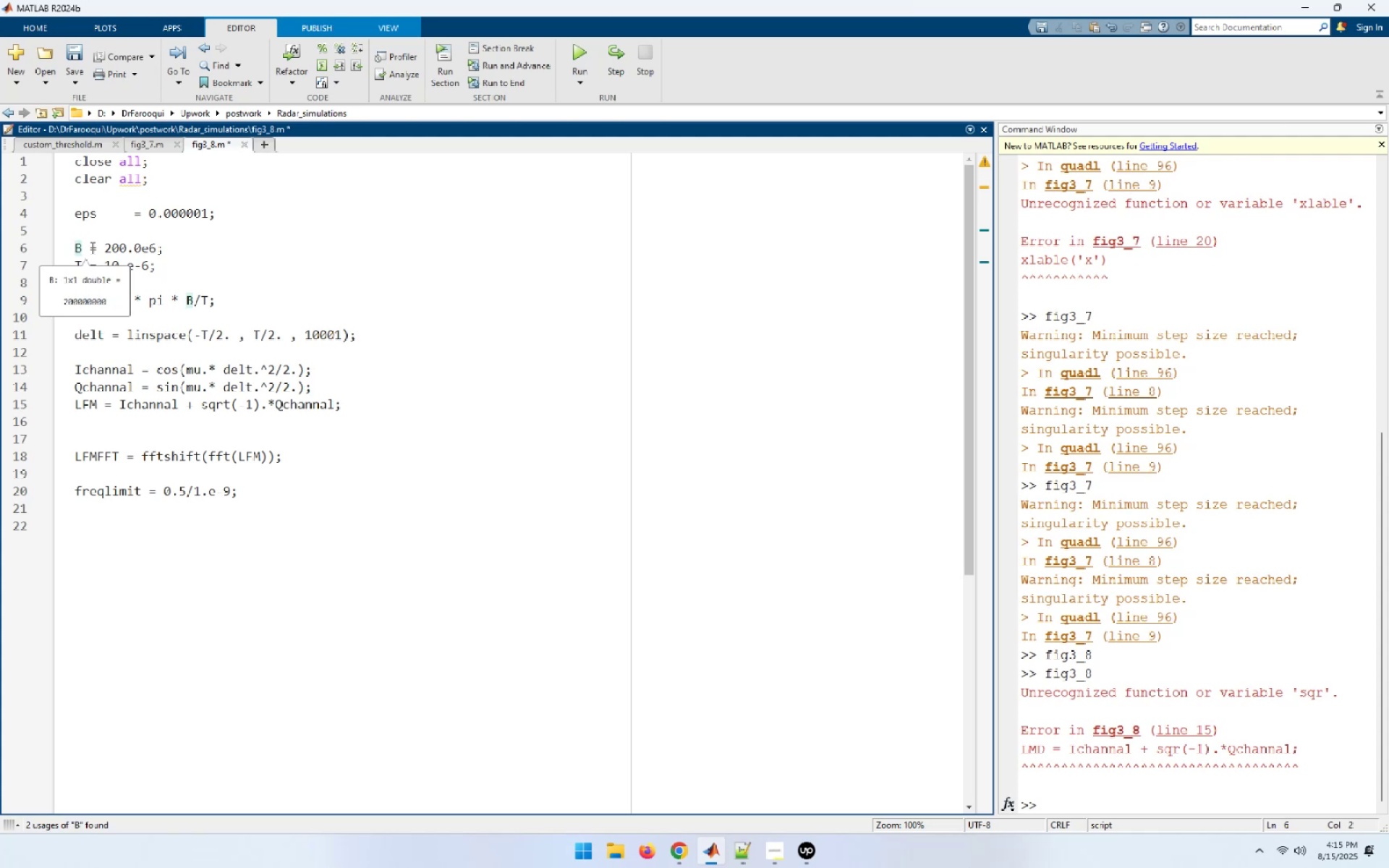 
left_click([91, 247])
 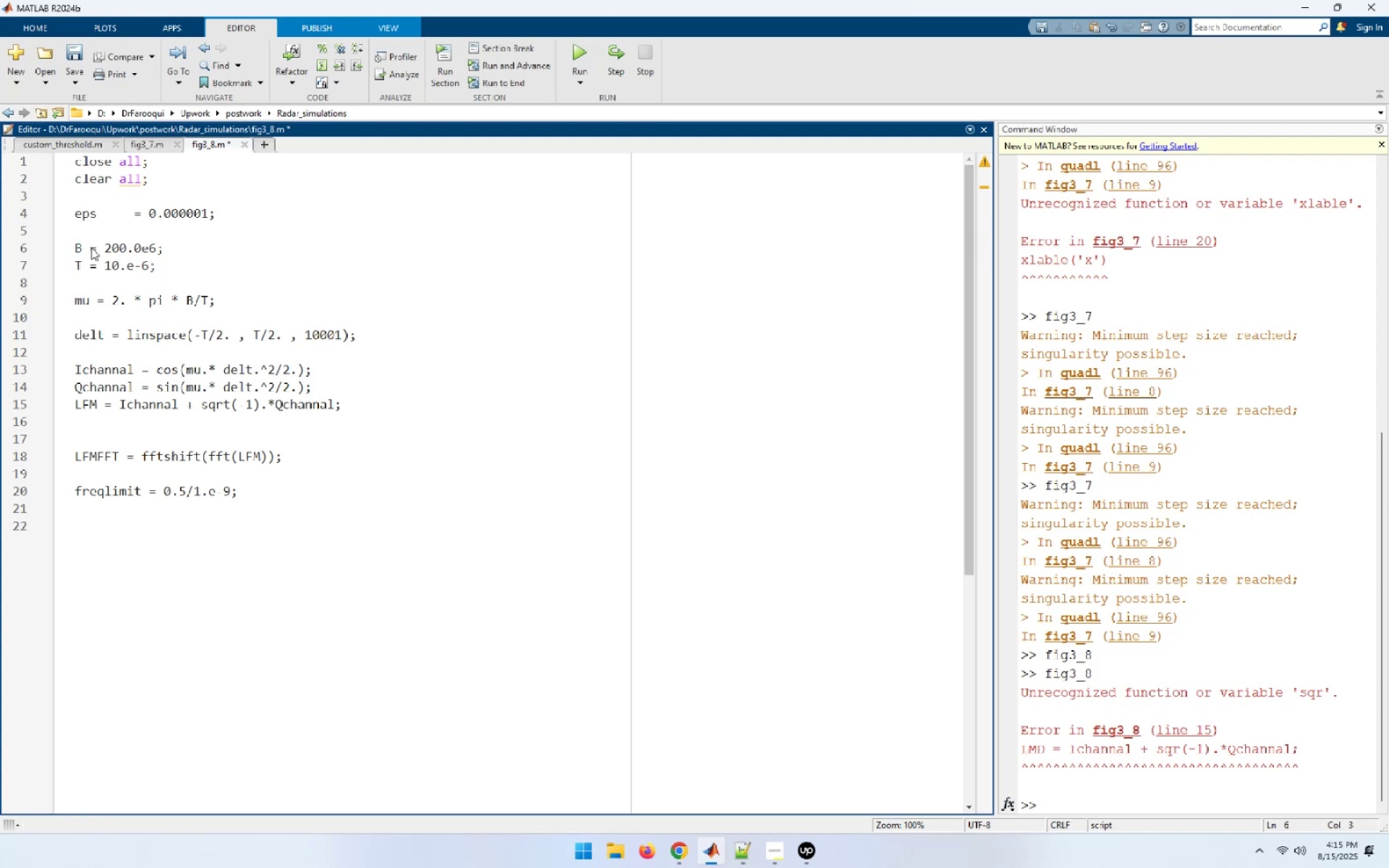 
key(Tab)
 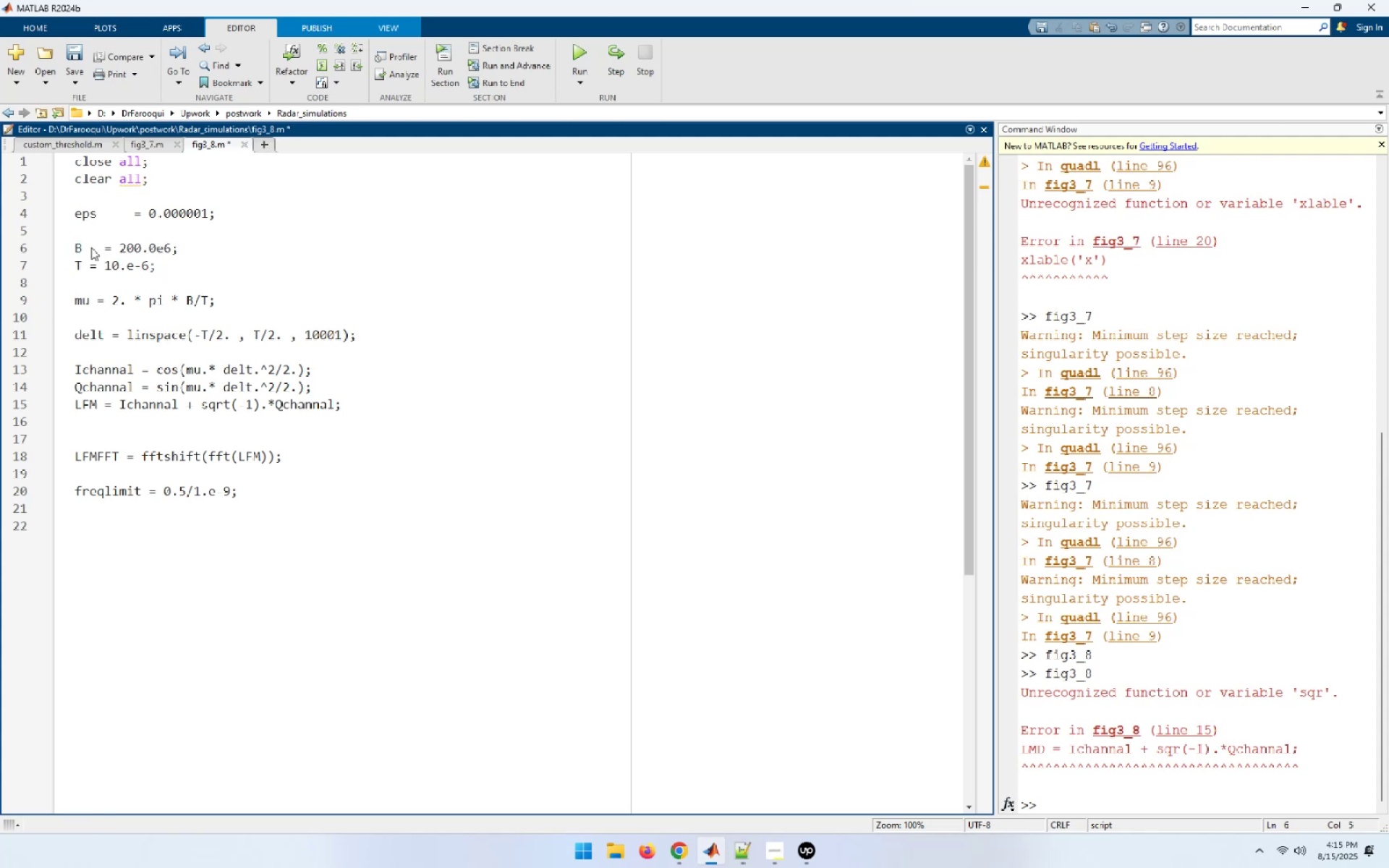 
key(Tab)
 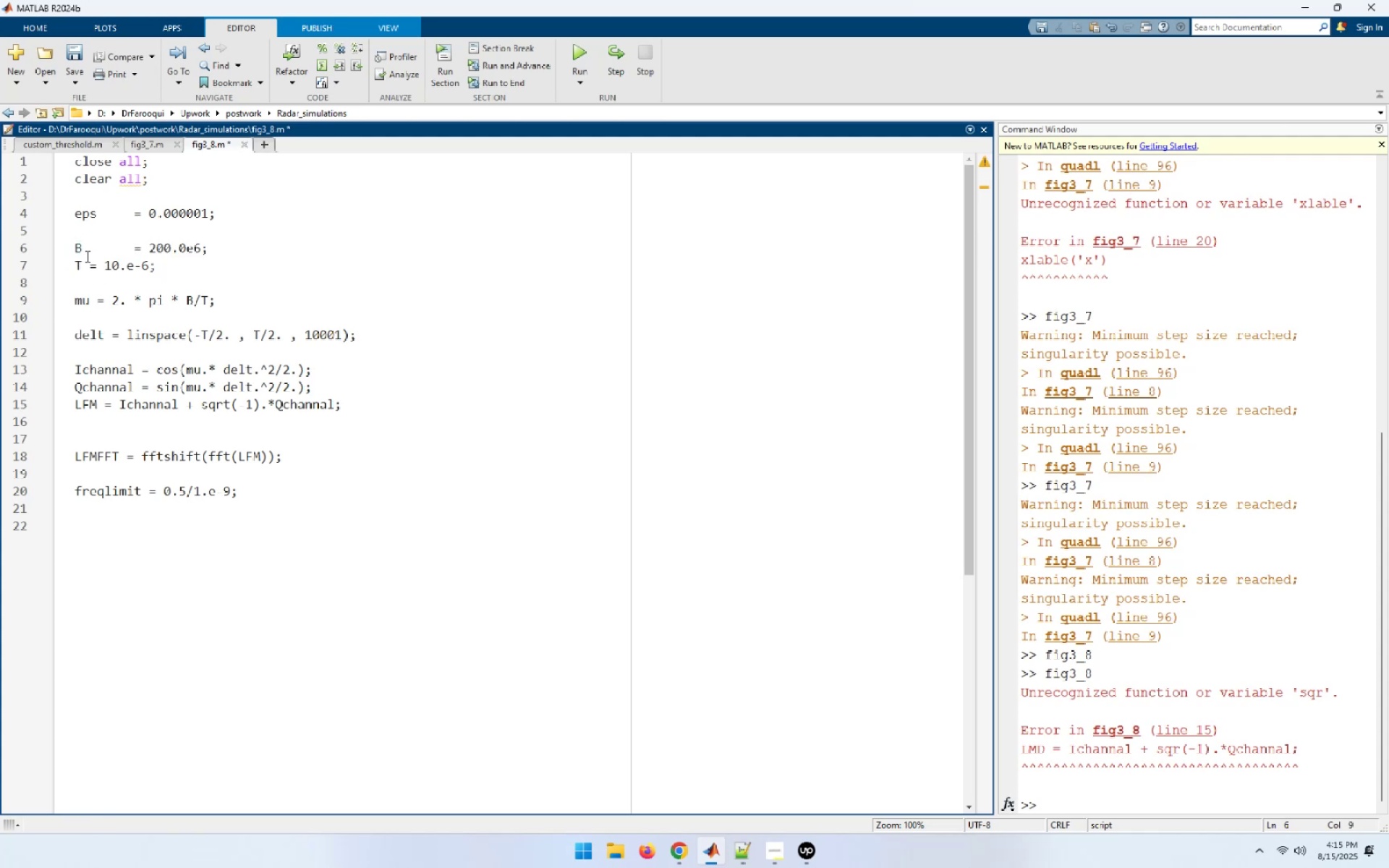 
left_click([86, 265])
 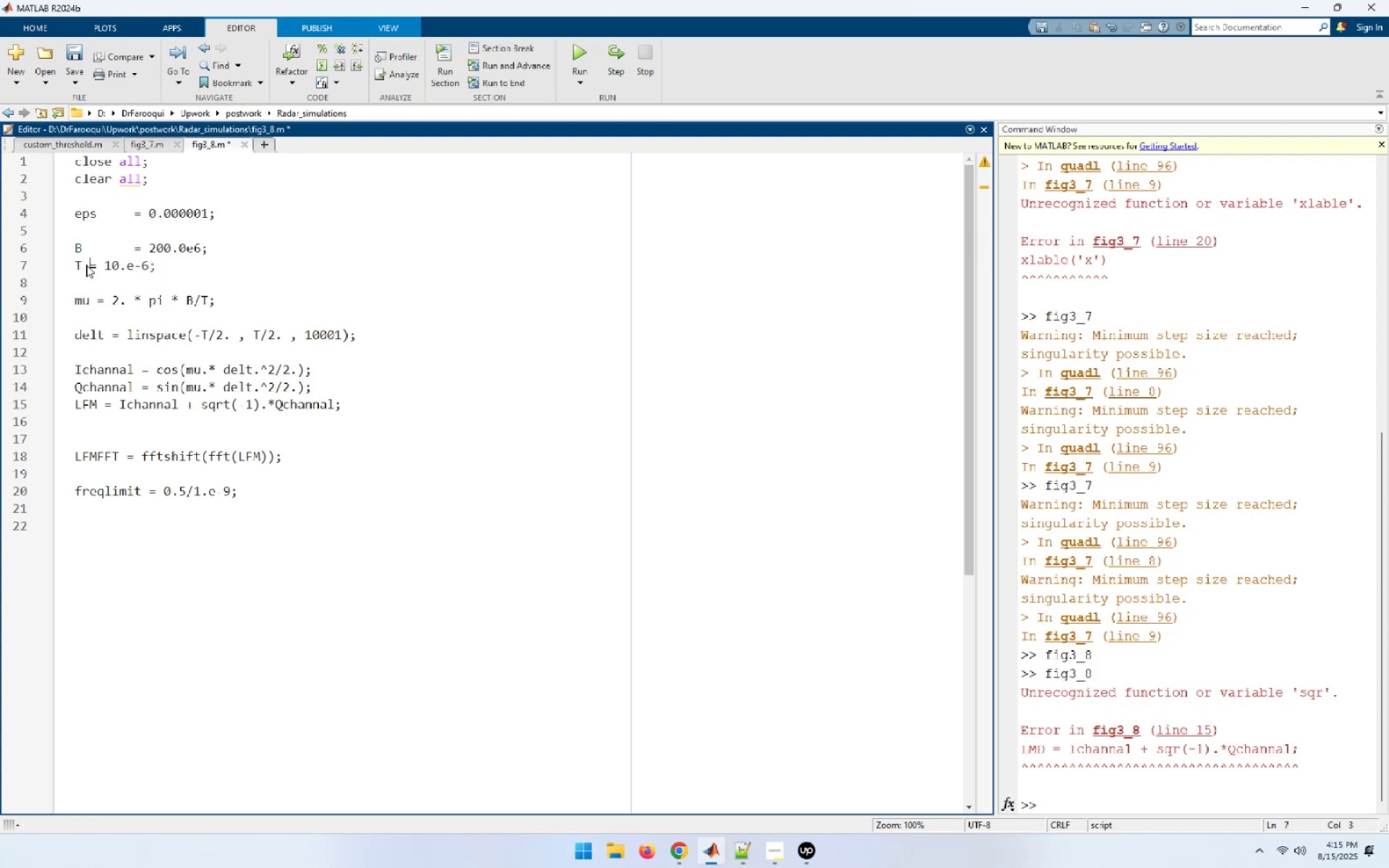 
key(Tab)
 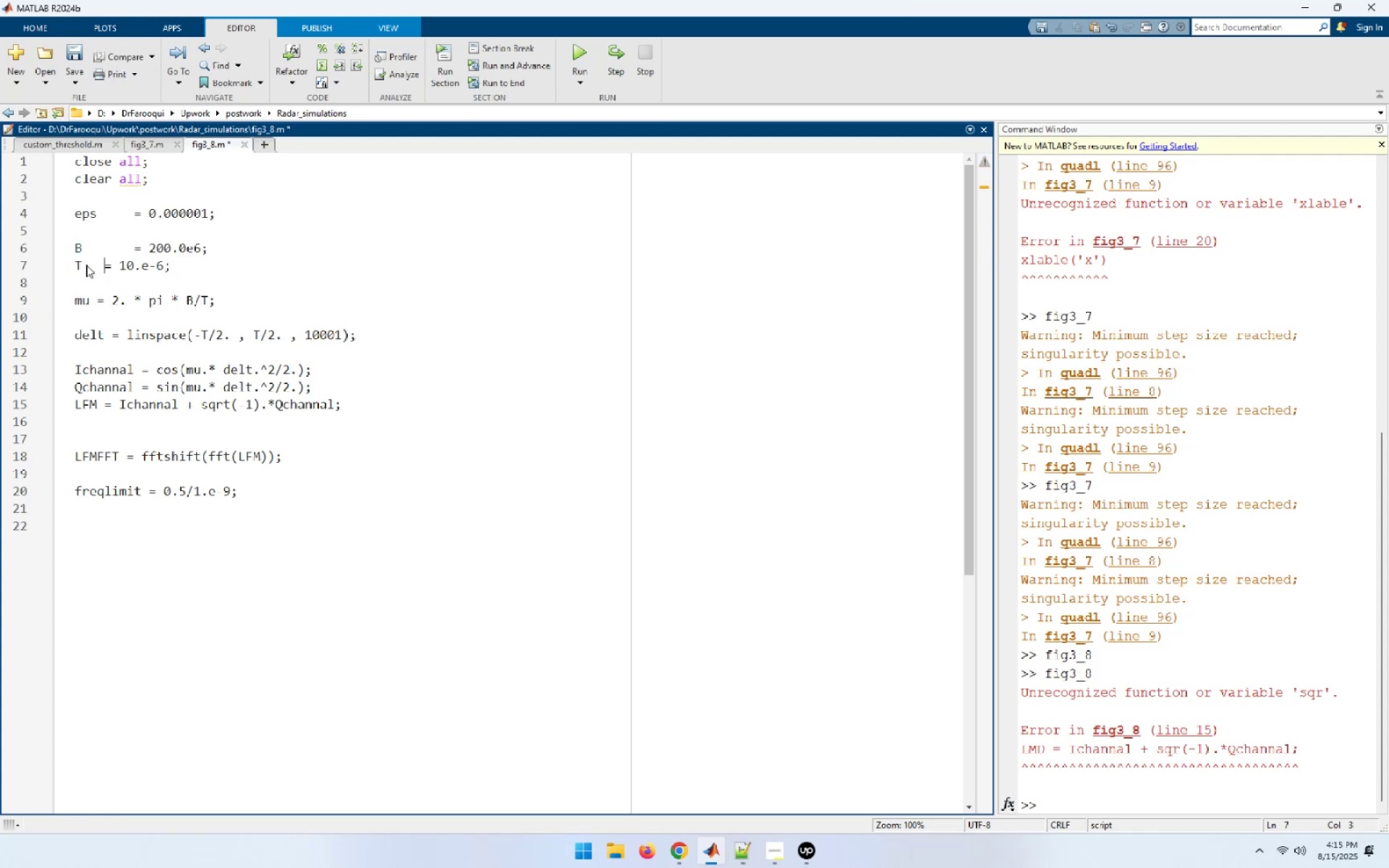 
key(Tab)
 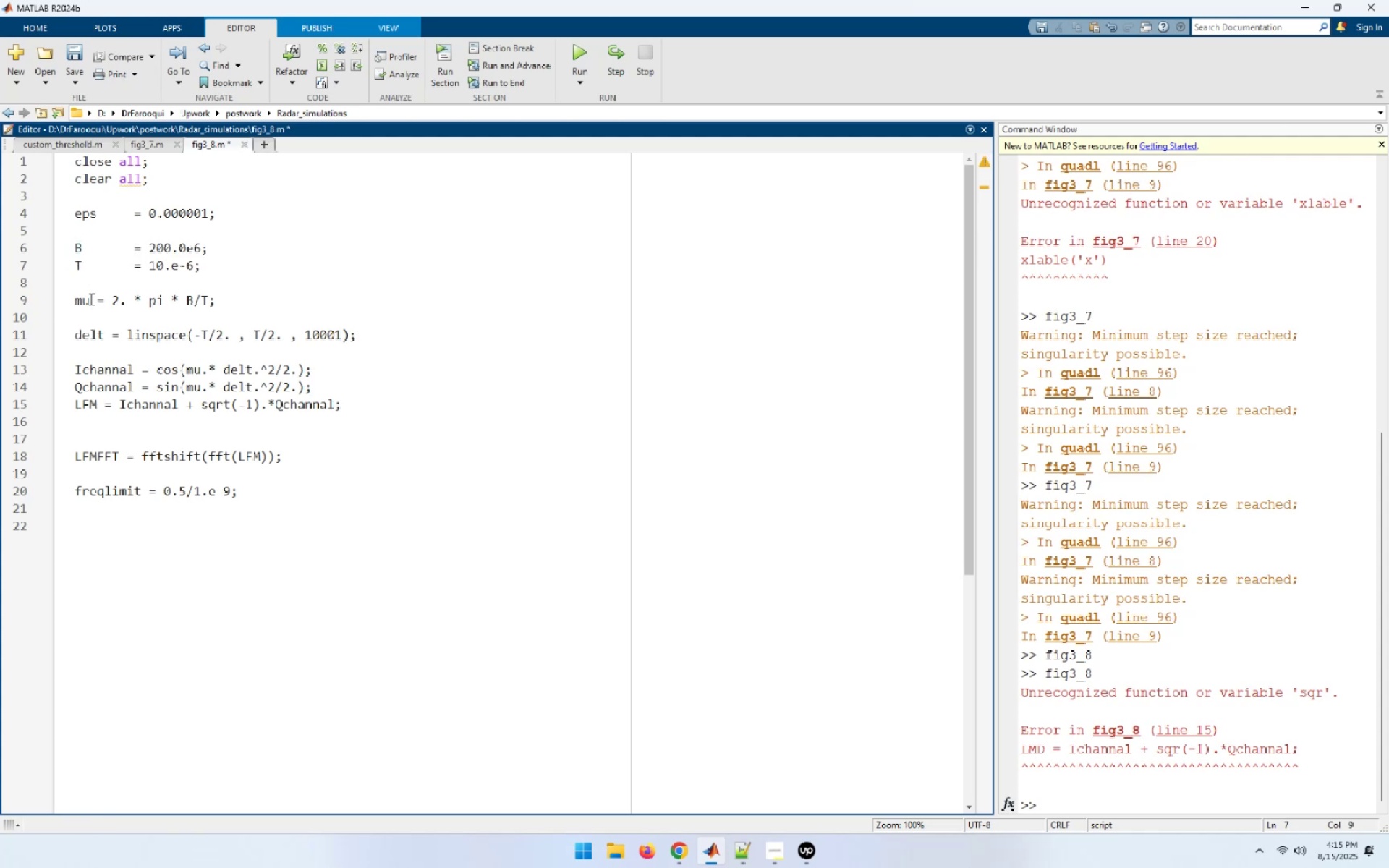 
left_click([95, 299])
 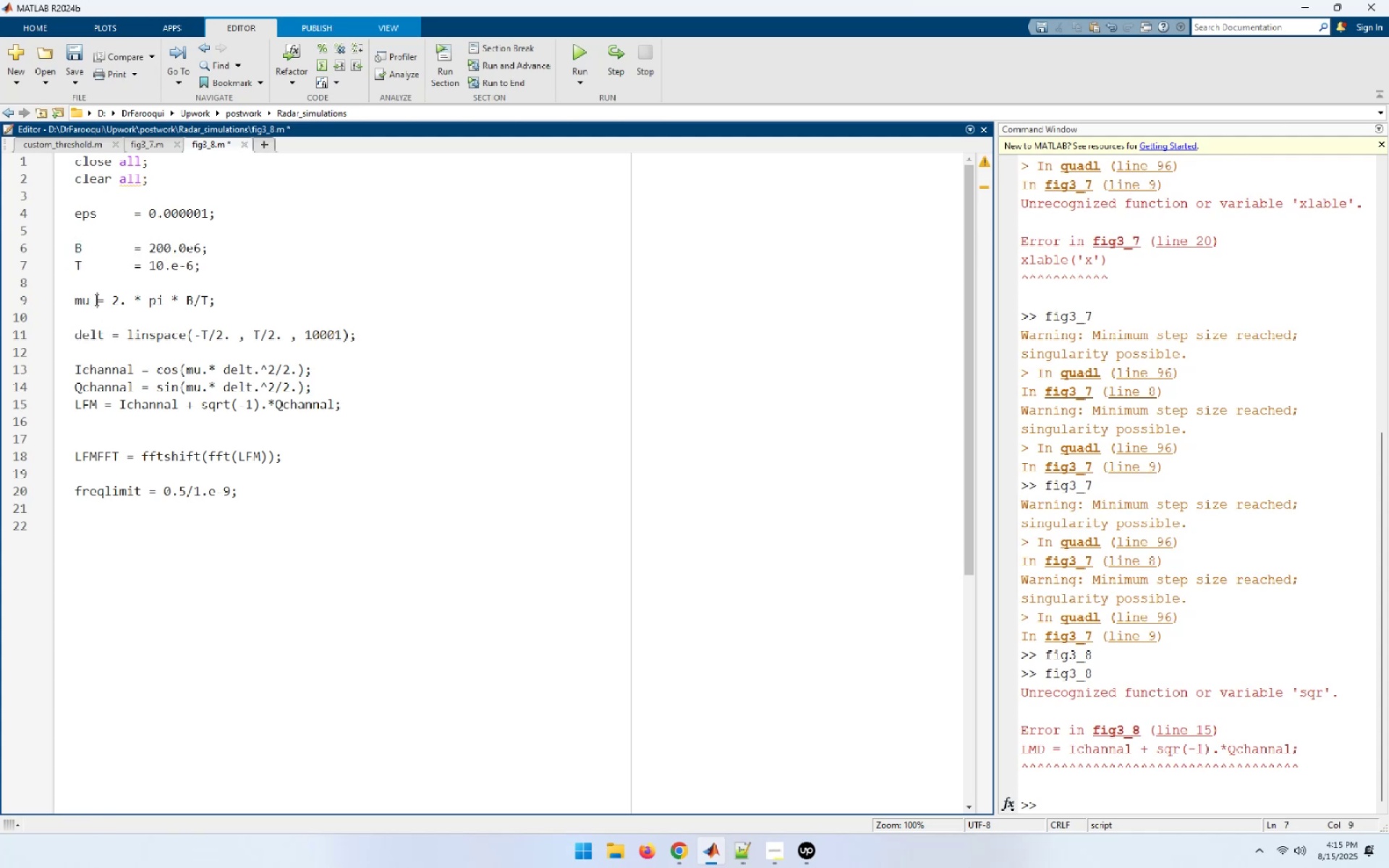 
key(Tab)
 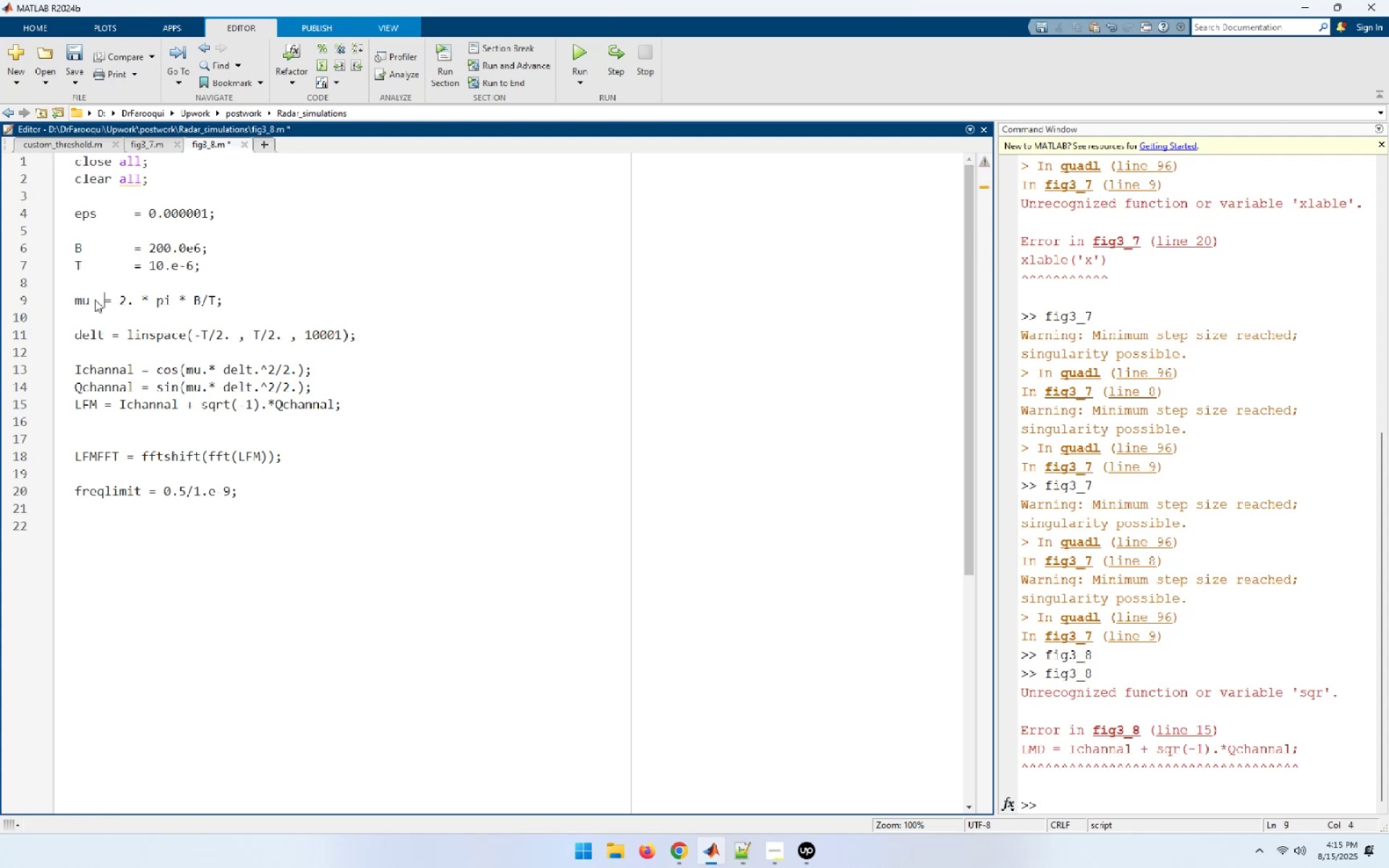 
key(Tab)
 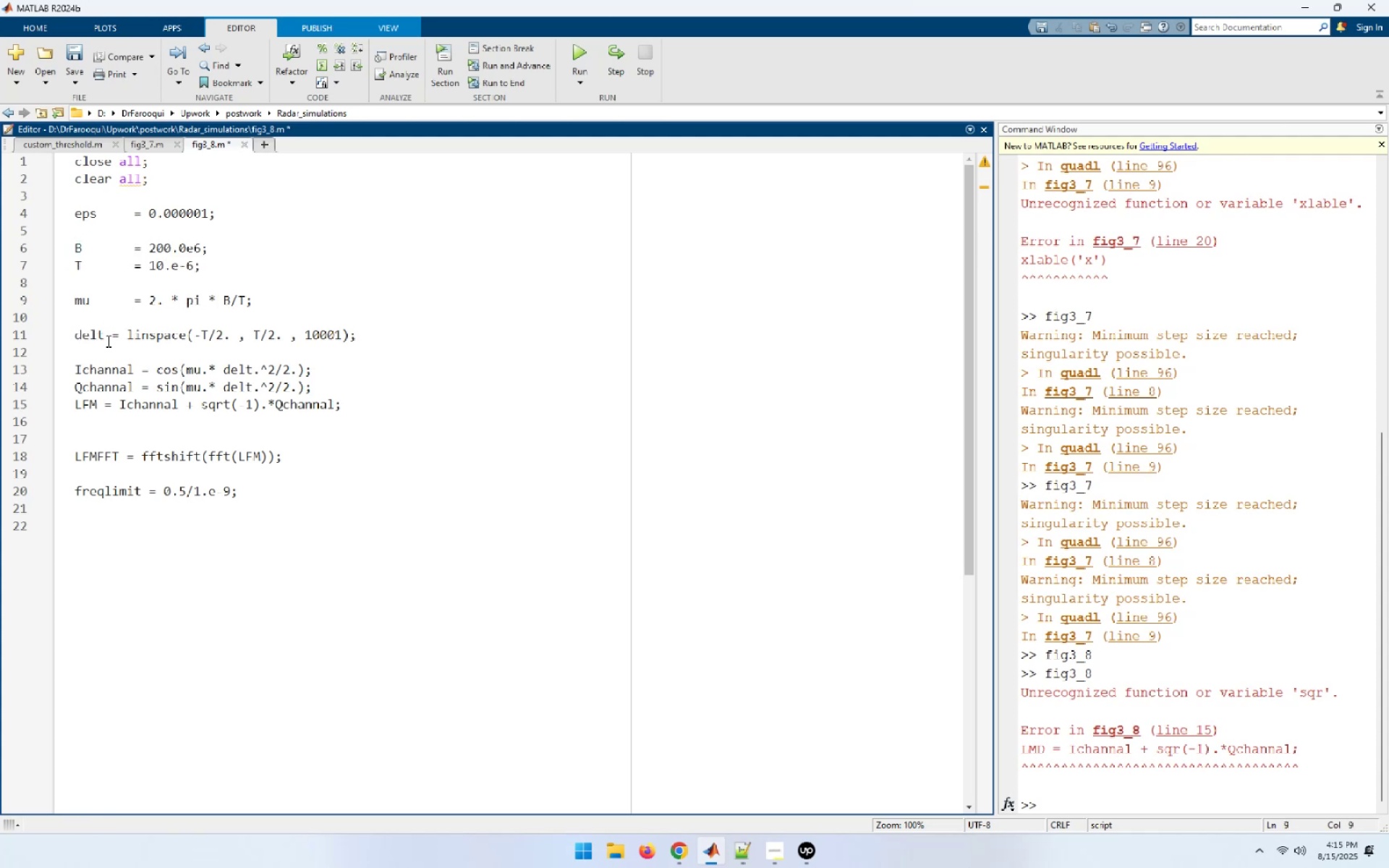 
left_click([108, 341])
 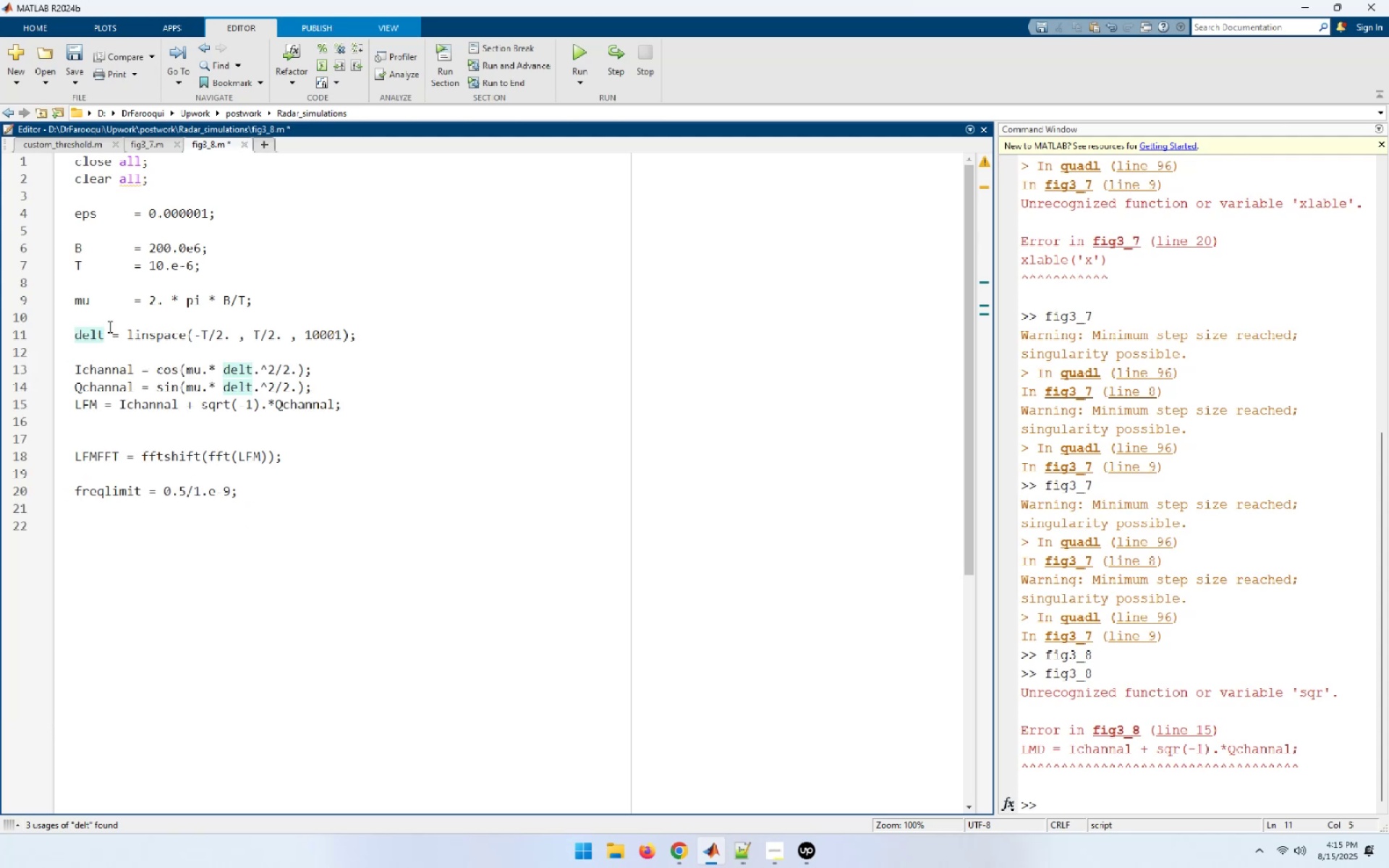 
left_click([109, 326])
 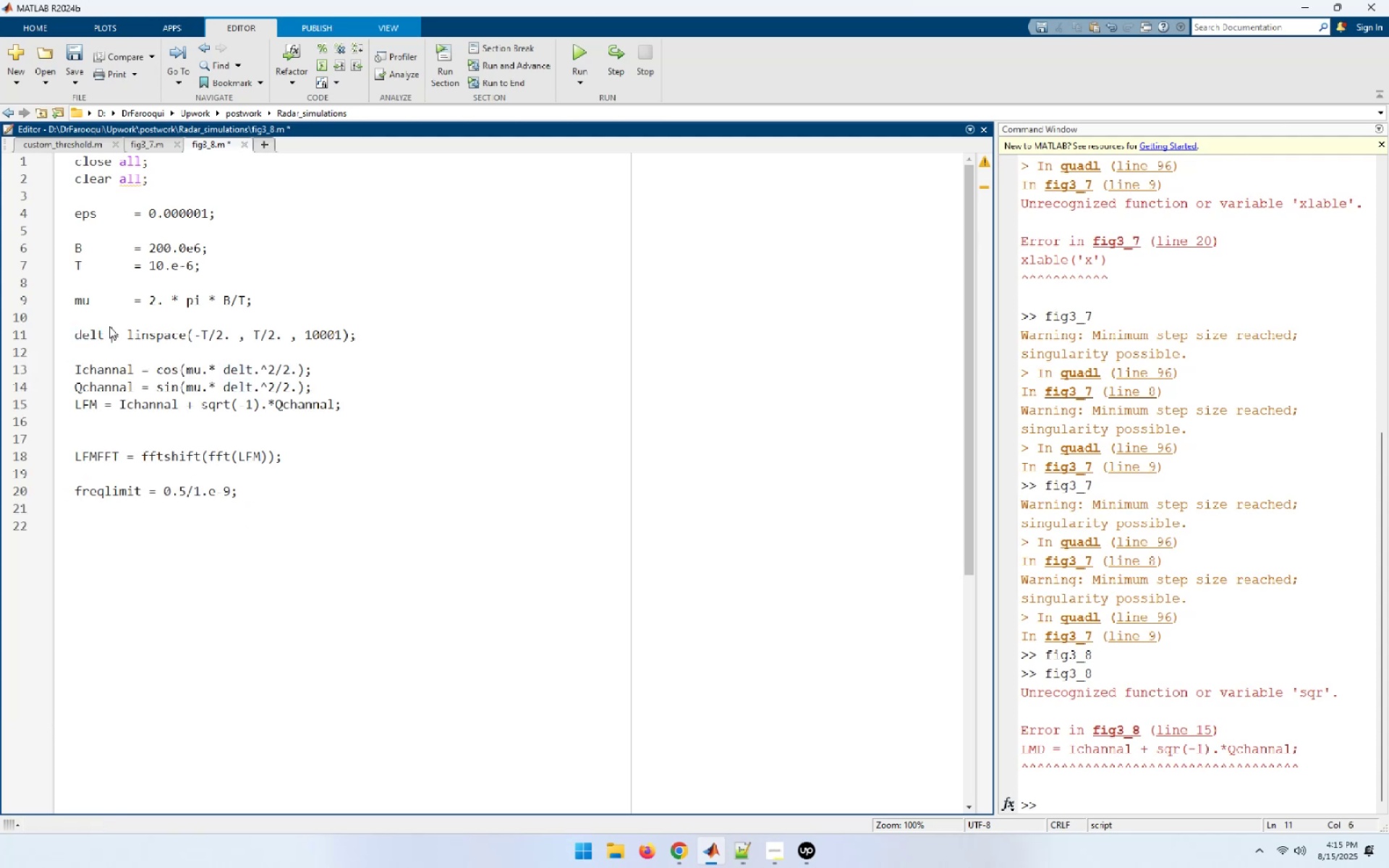 
key(Tab)
 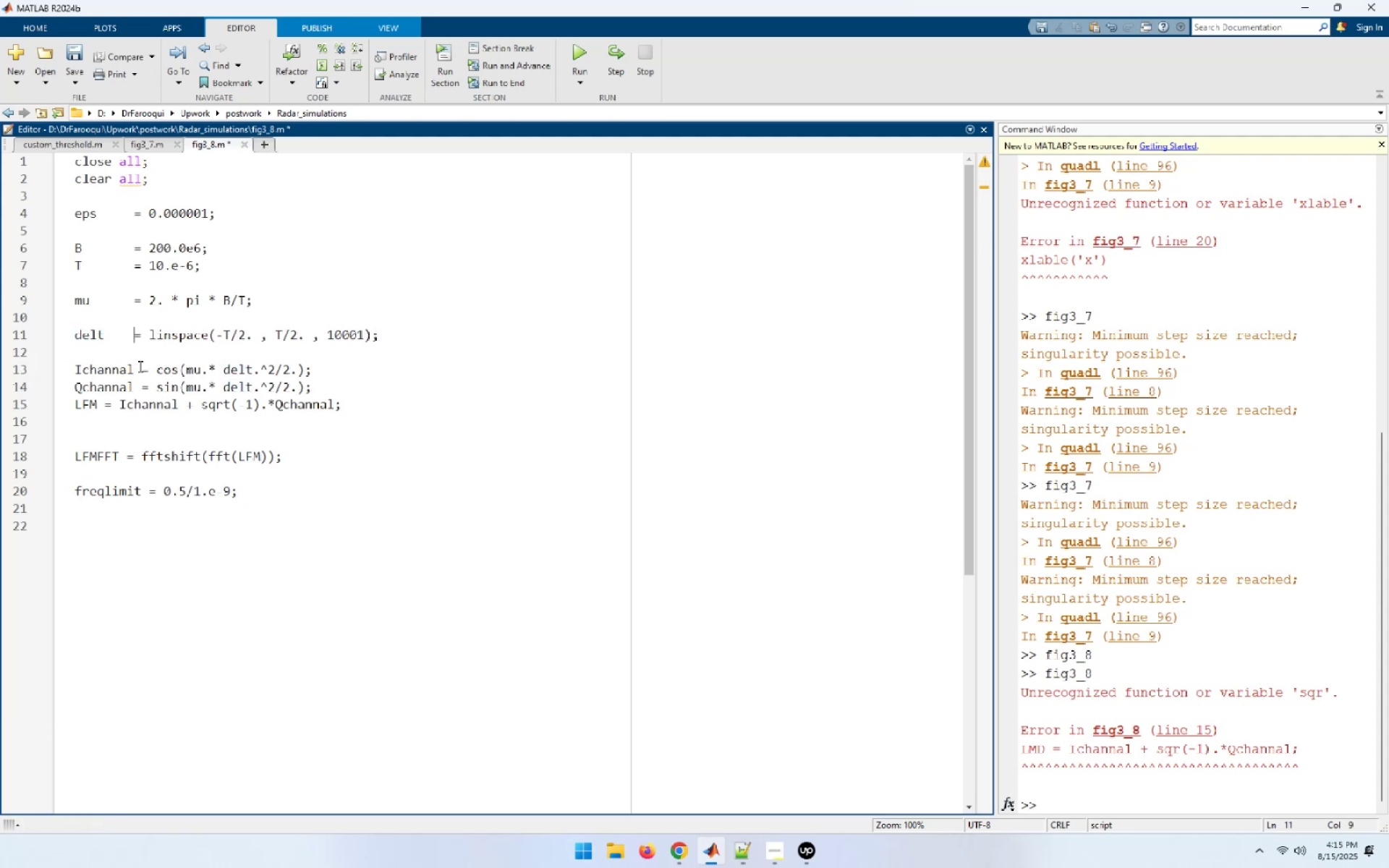 
left_click([139, 366])
 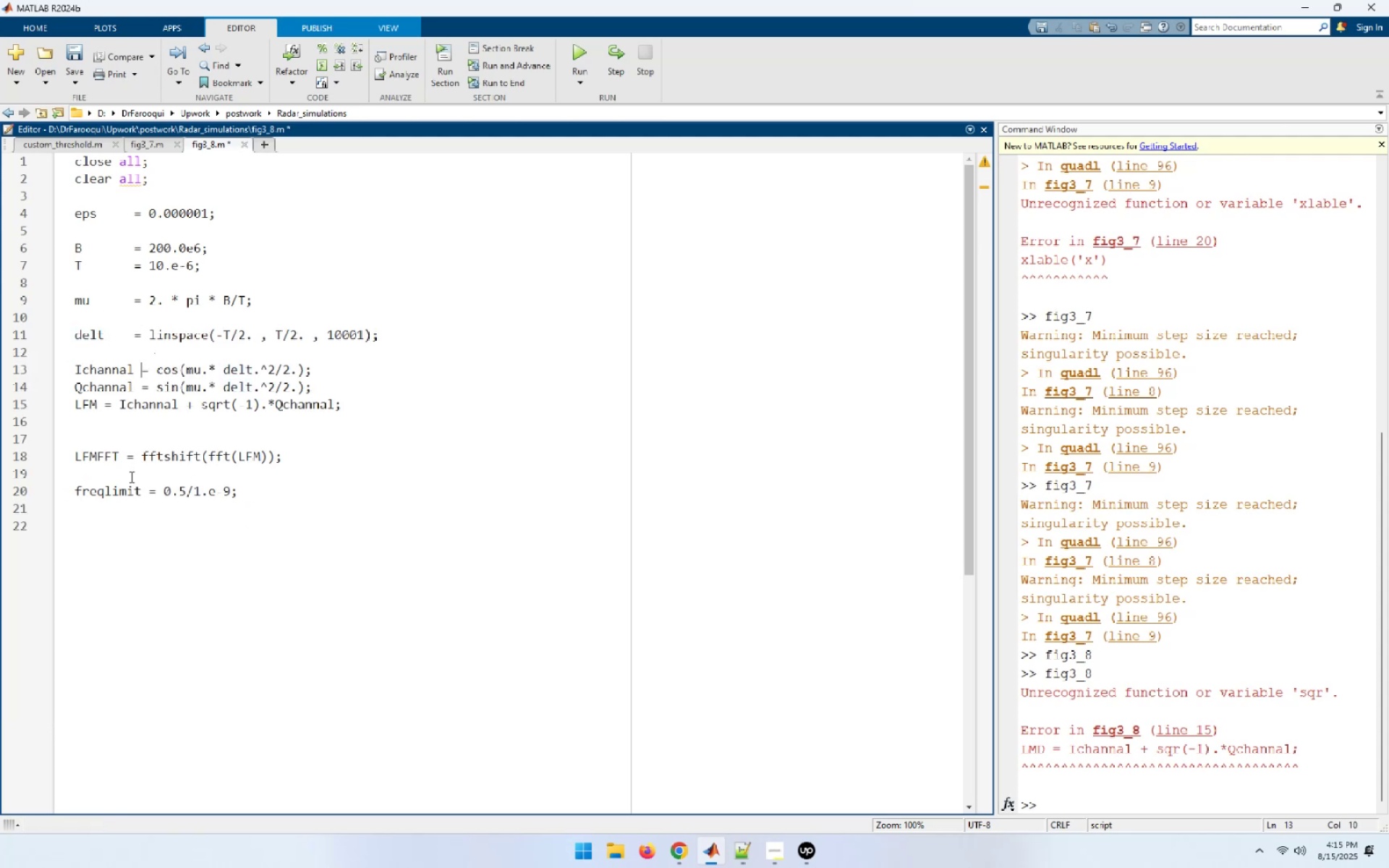 
wait(5.17)
 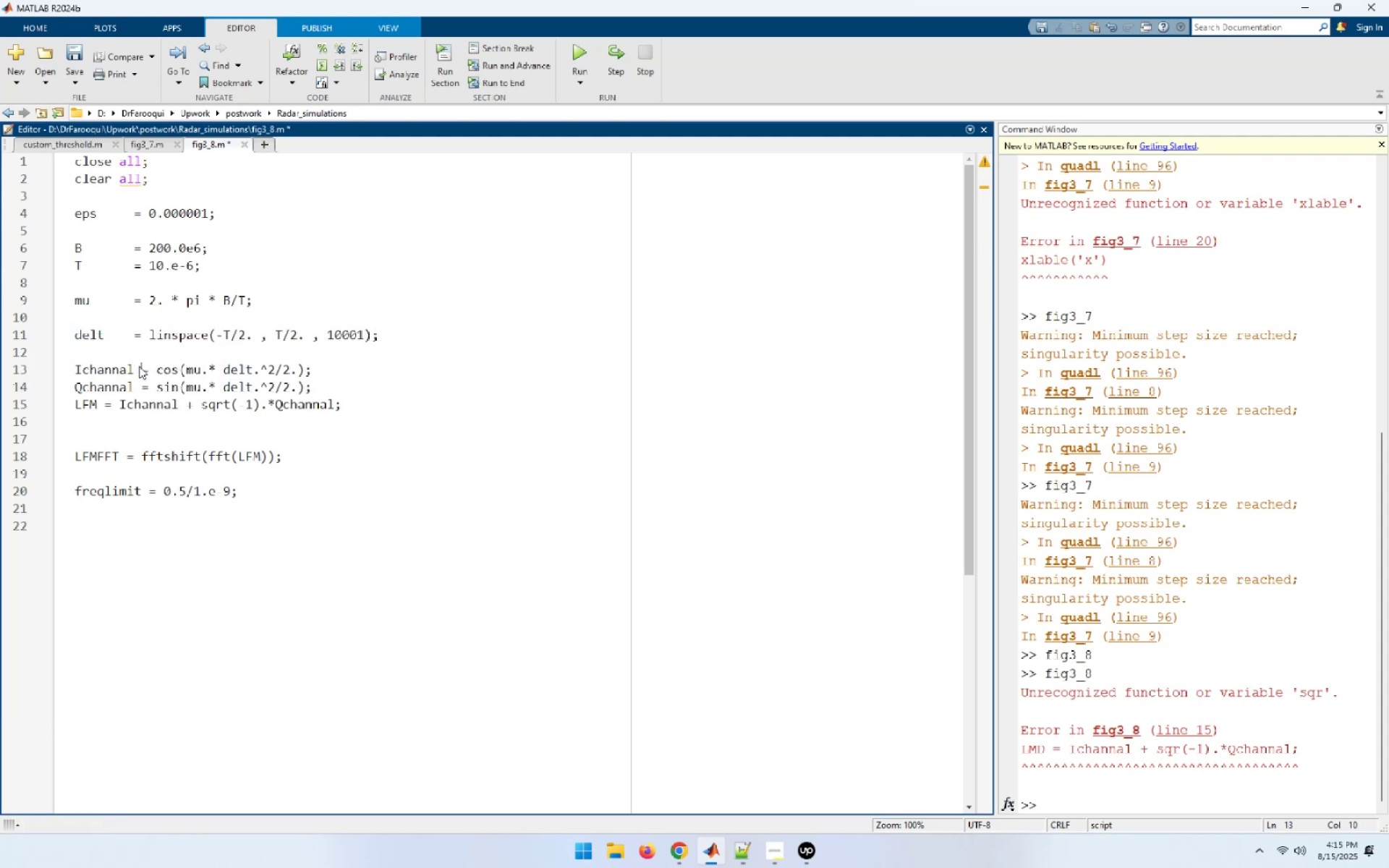 
left_click([126, 456])
 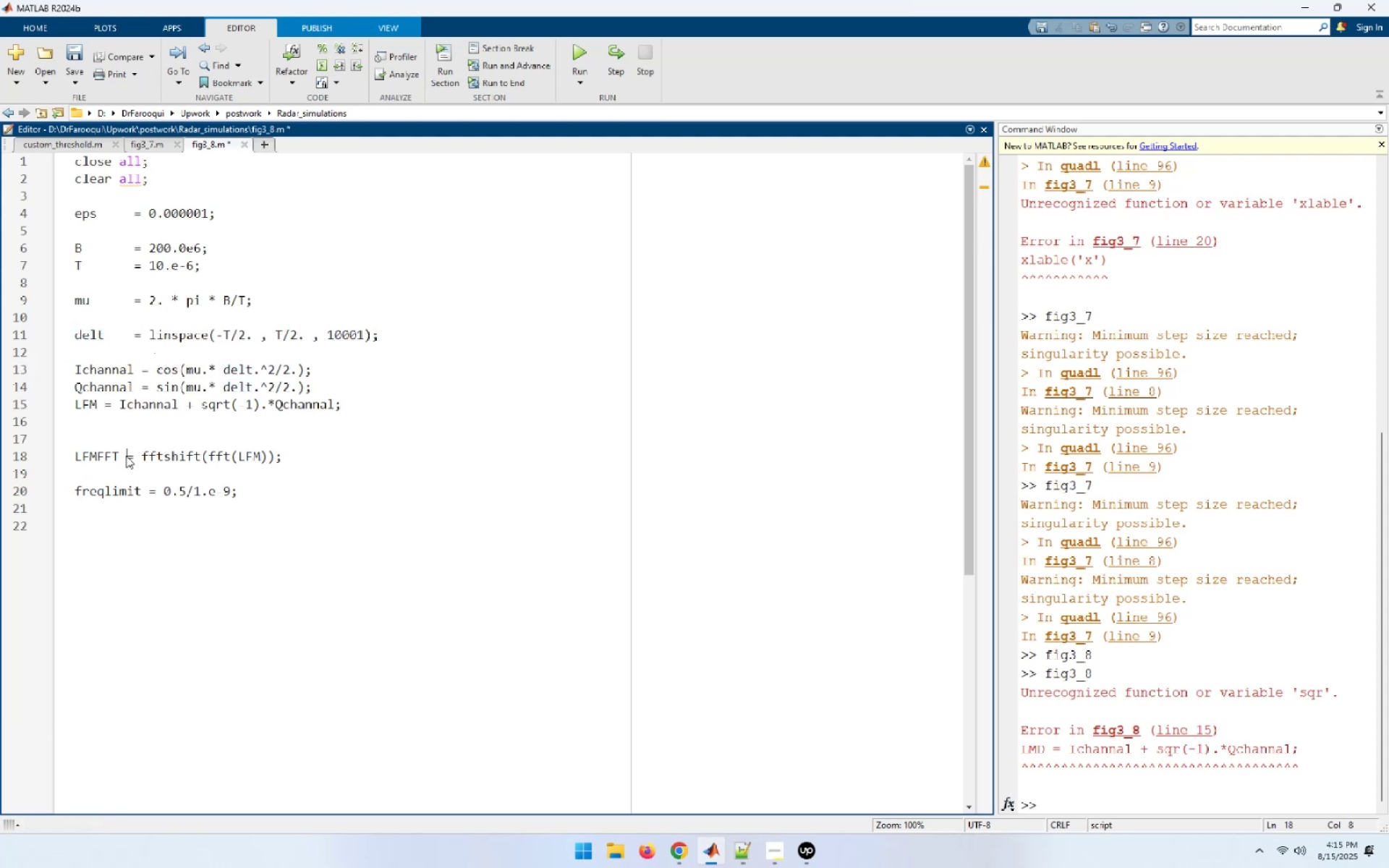 
key(Tab)
 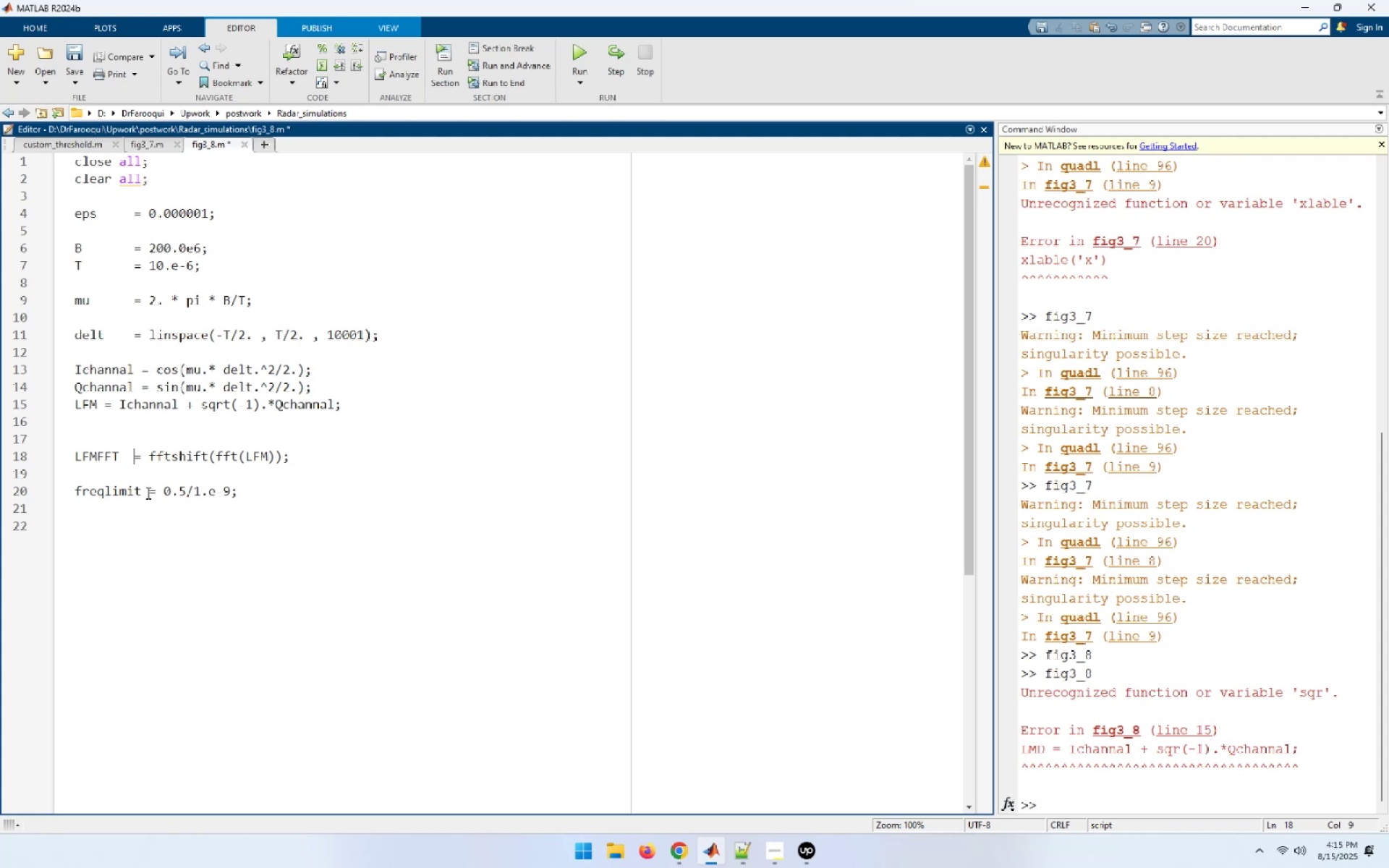 
mouse_move([113, 364])
 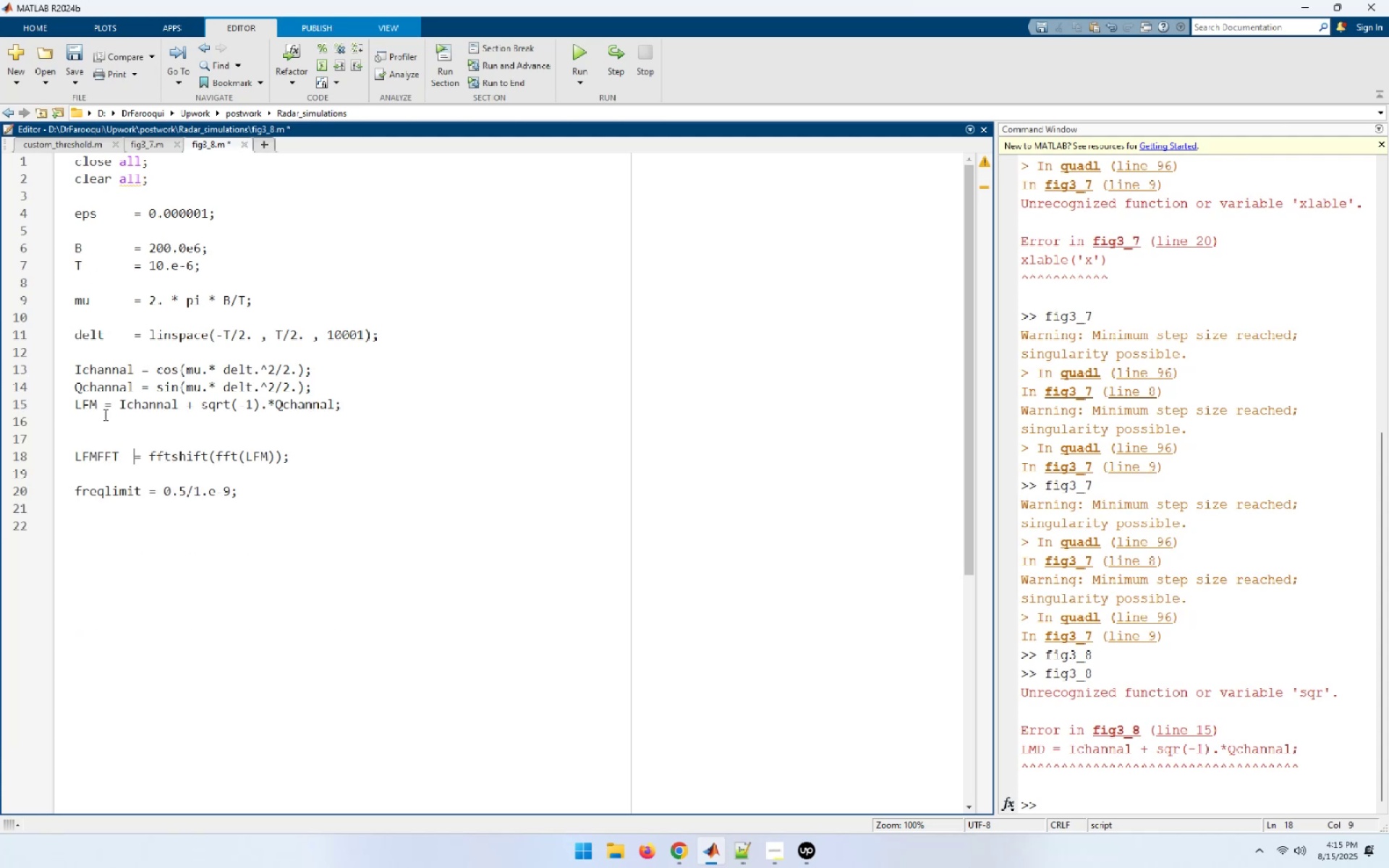 
left_click([103, 401])
 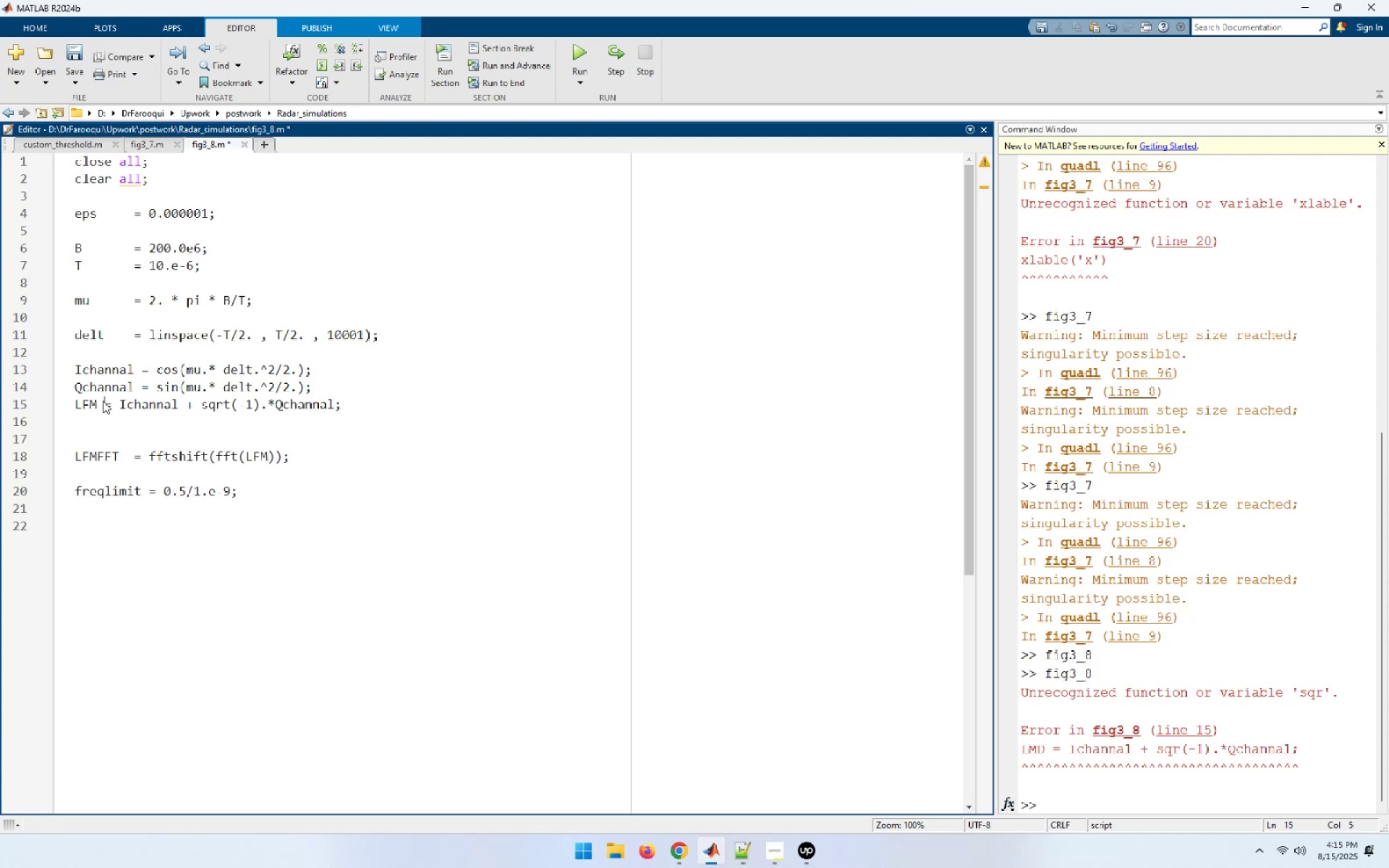 
key(Tab)
 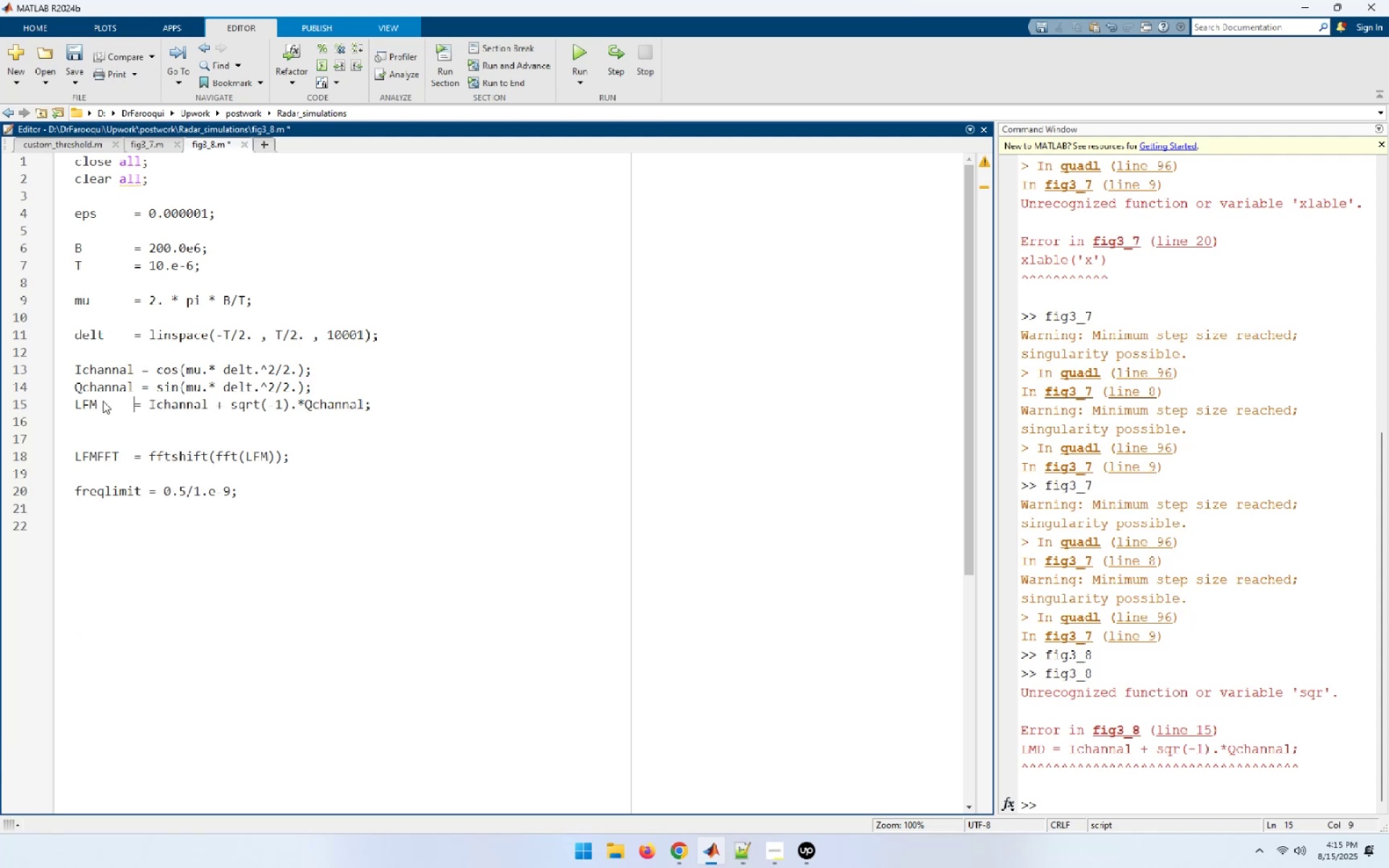 
key(Tab)
 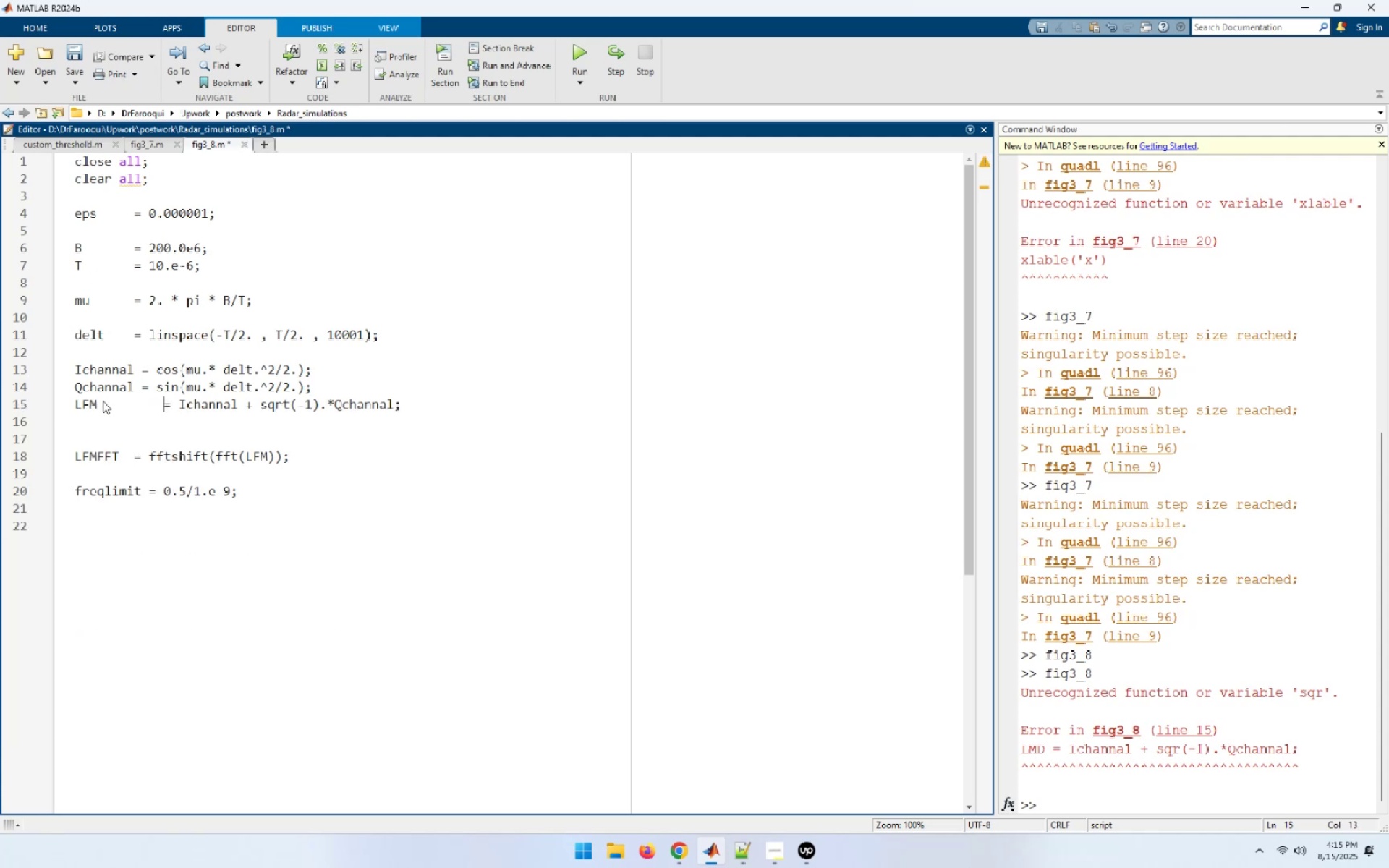 
key(Backspace)
 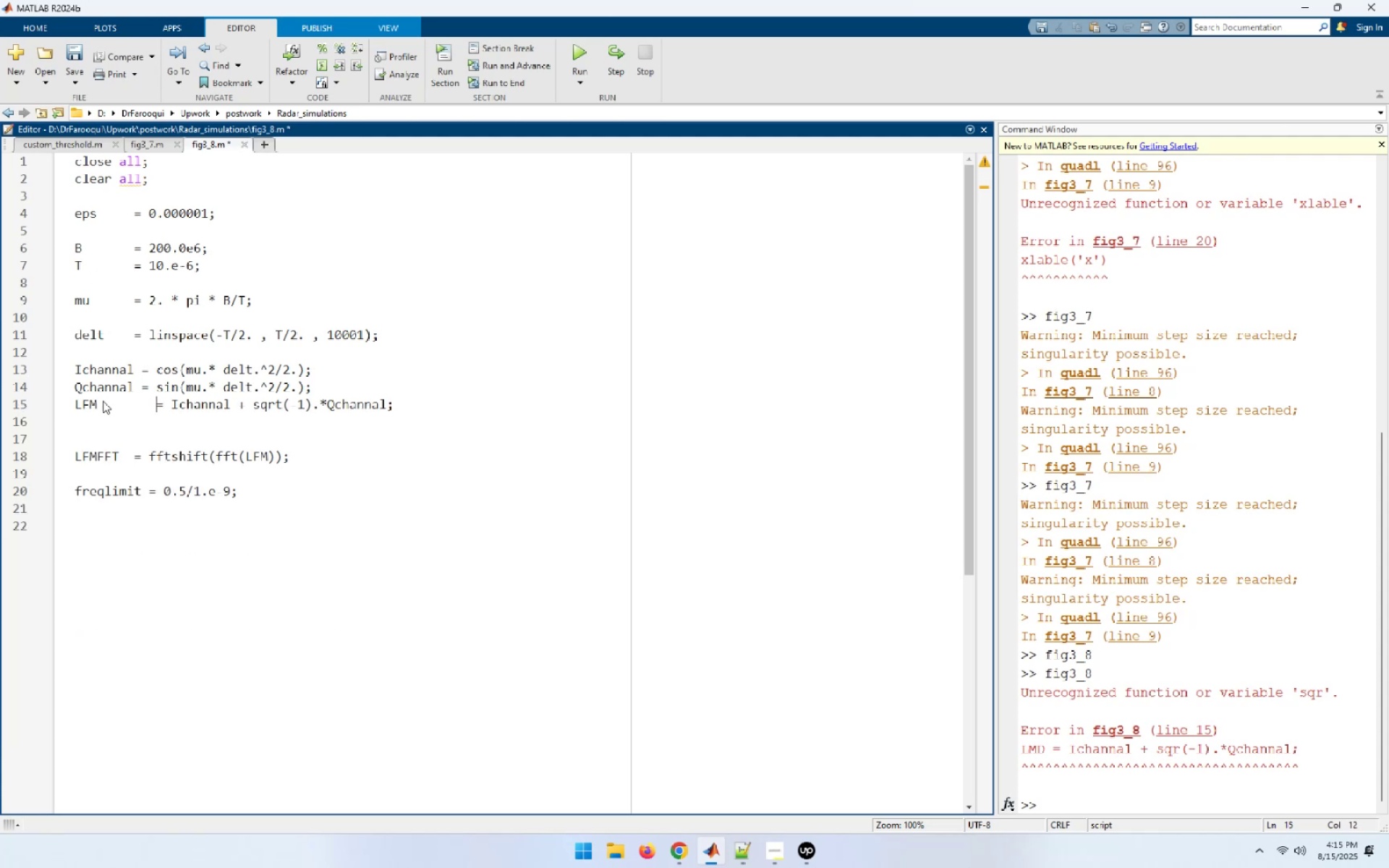 
key(Backspace)
 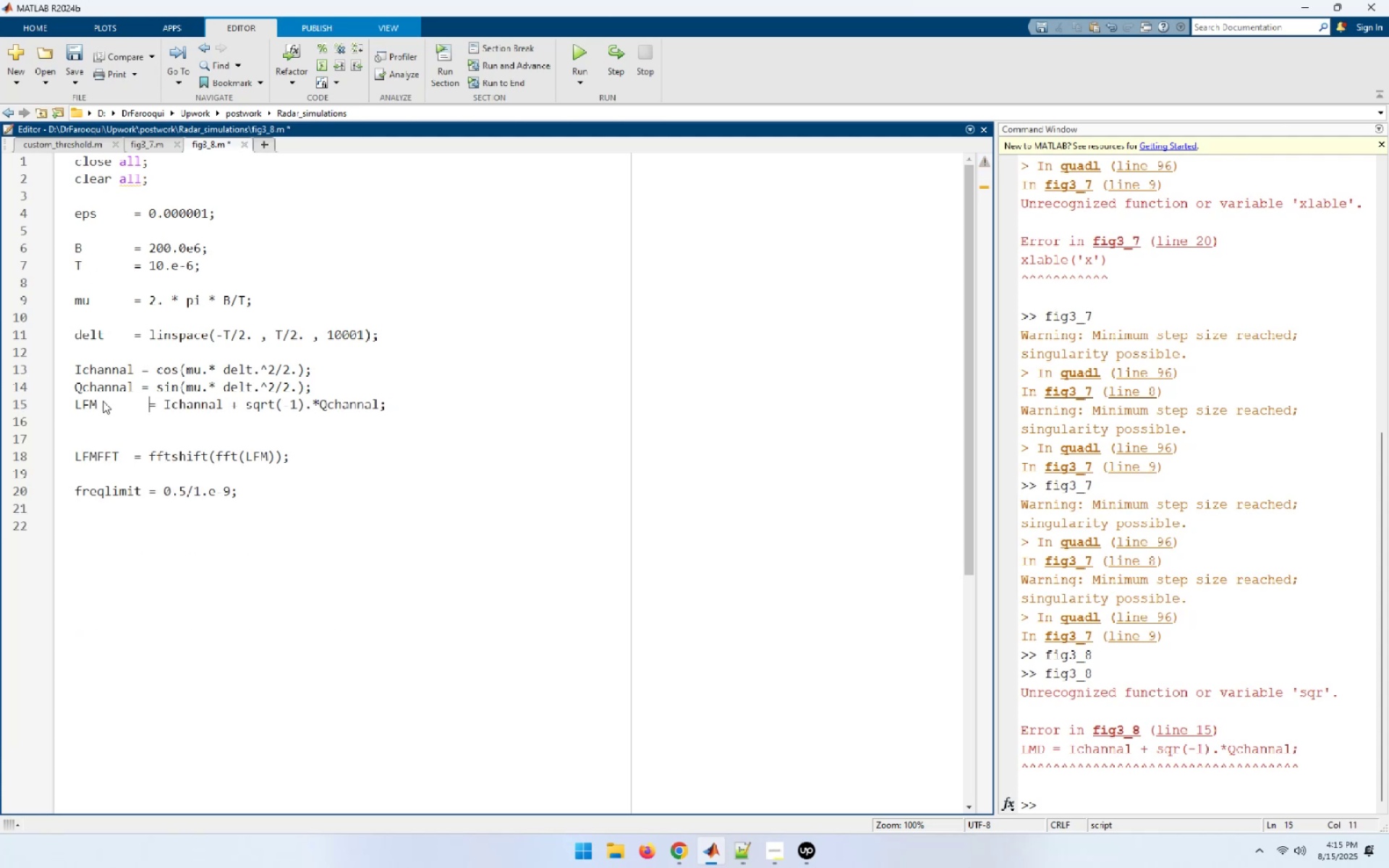 
key(Backspace)
 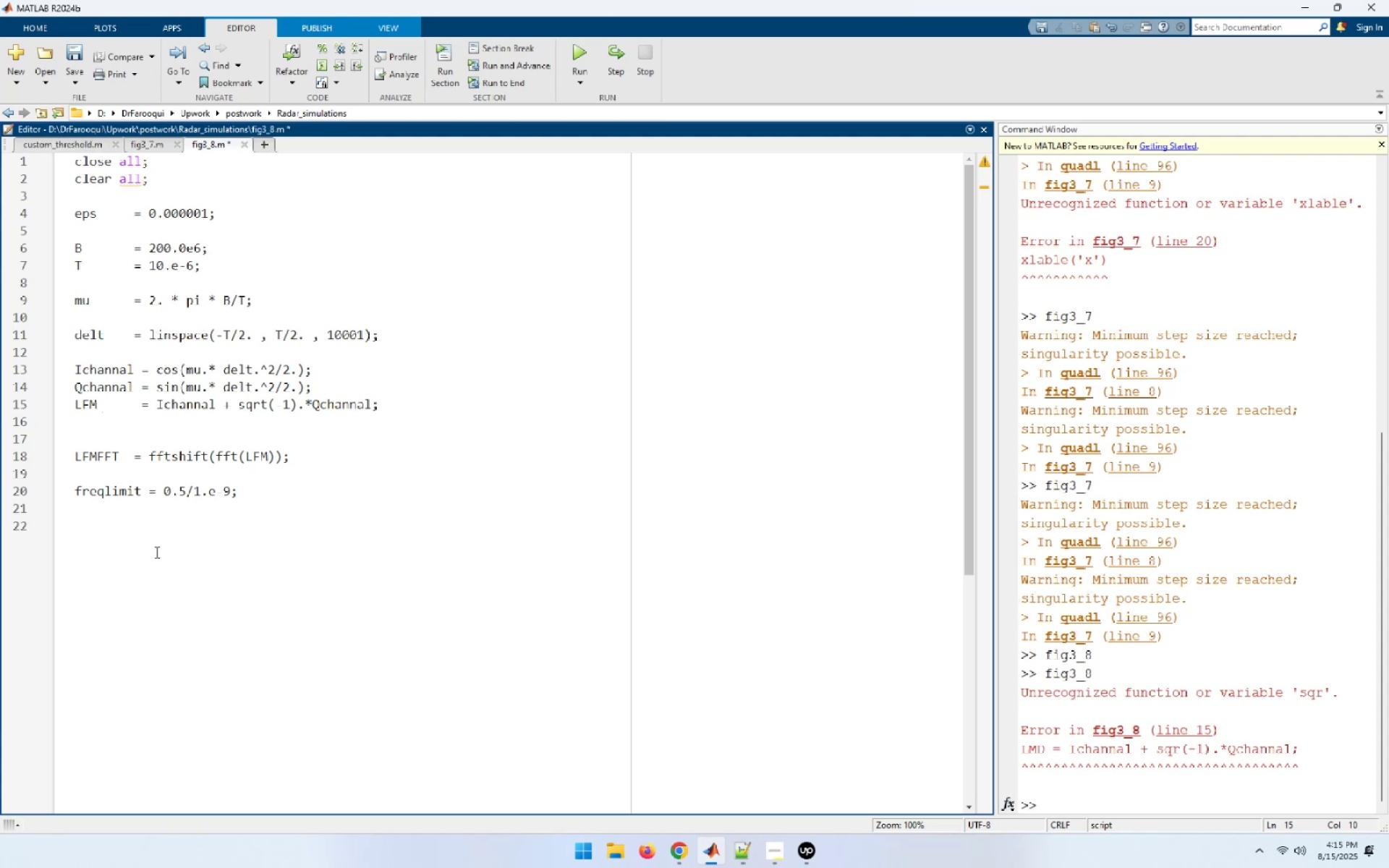 
left_click([131, 457])
 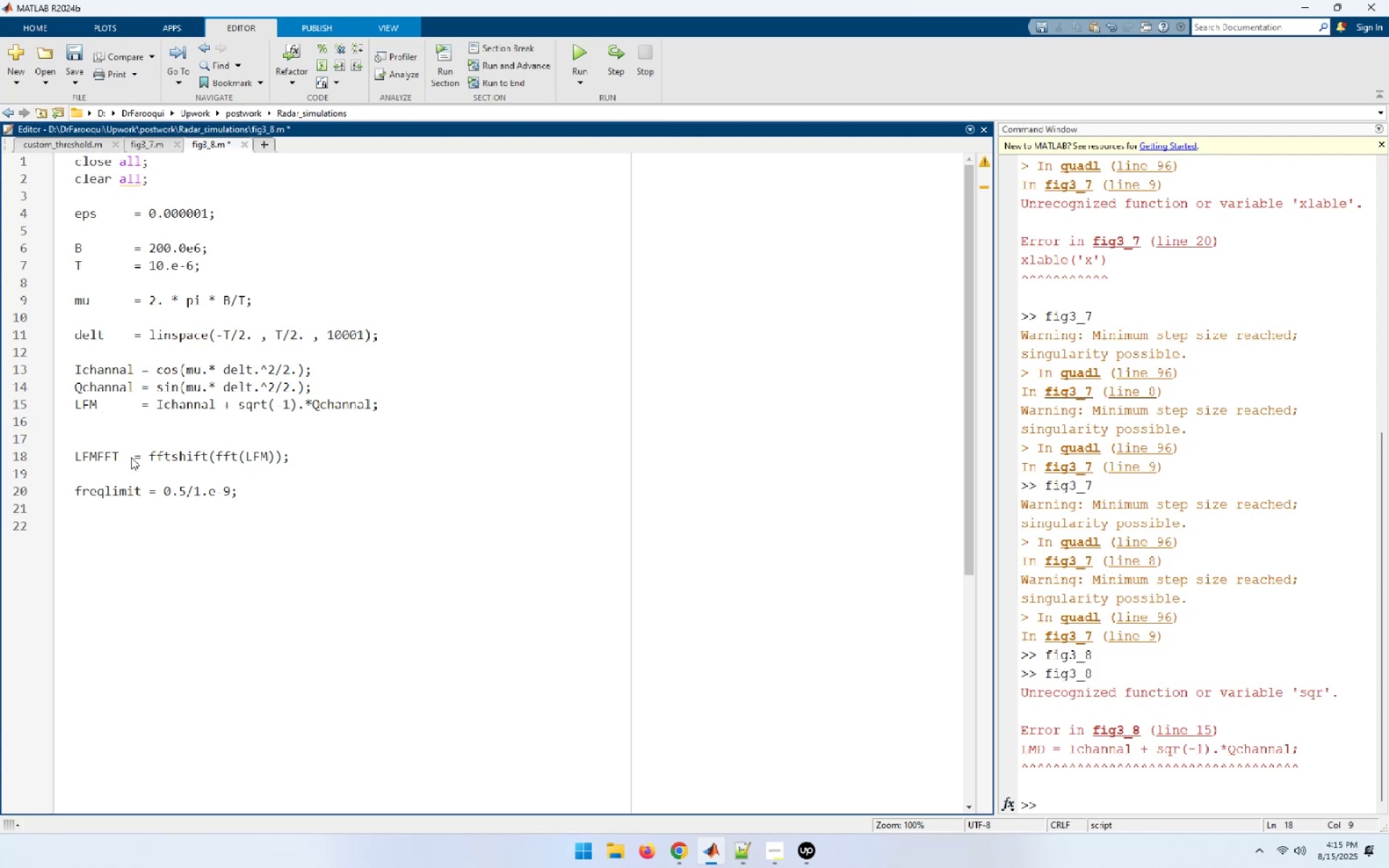 
key(Space)
 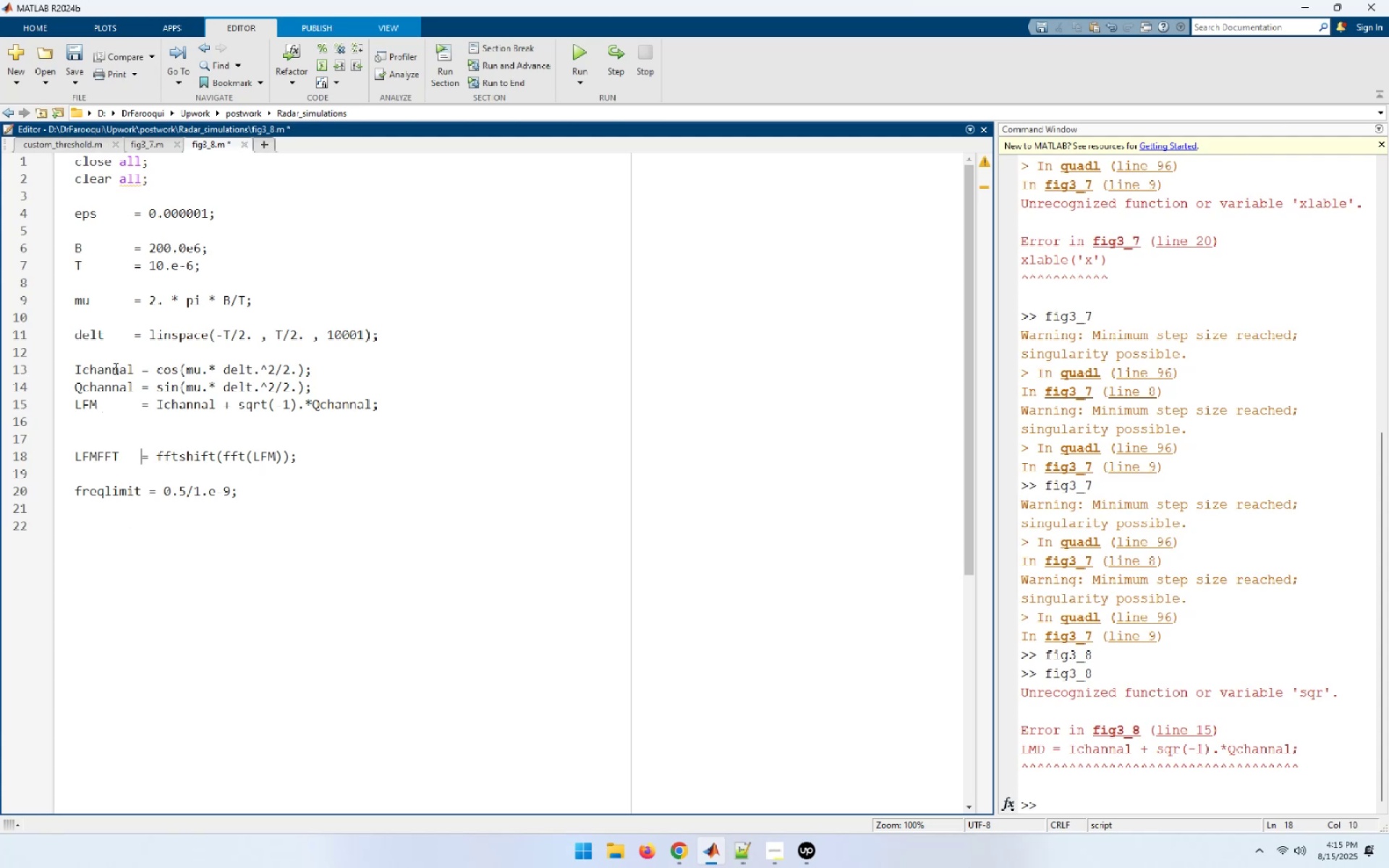 
left_click([133, 332])
 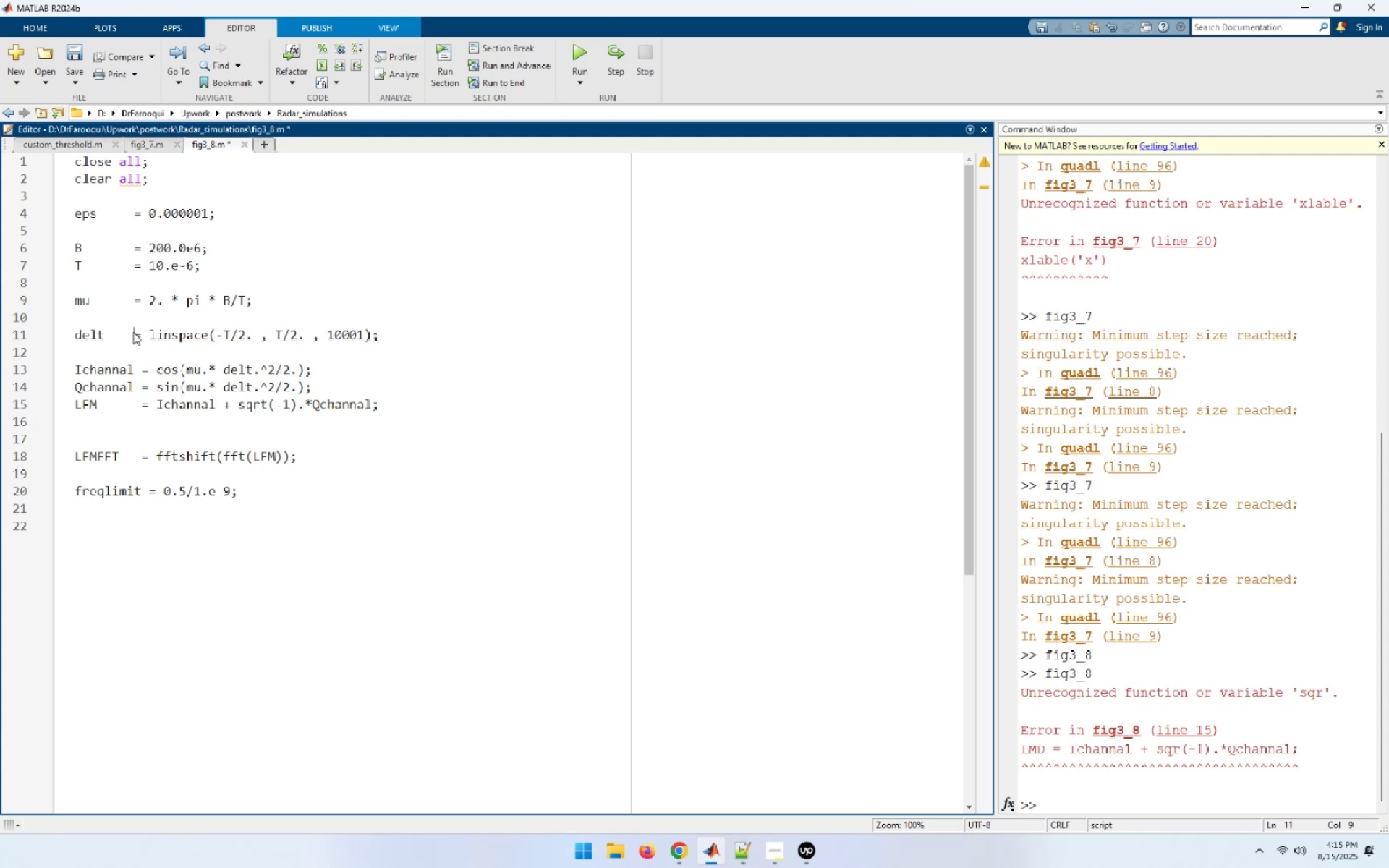 
key(Space)
 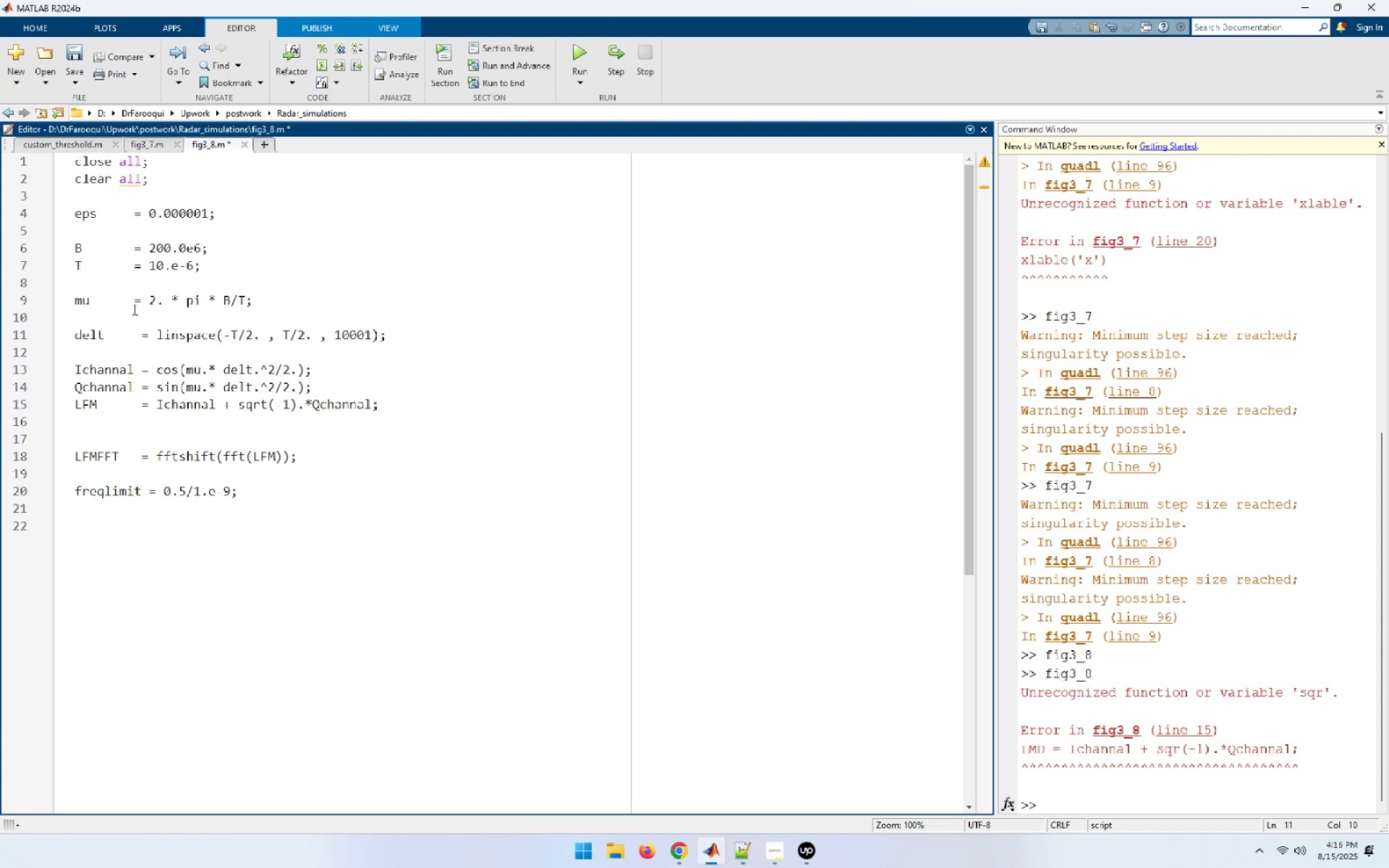 
left_click([133, 301])
 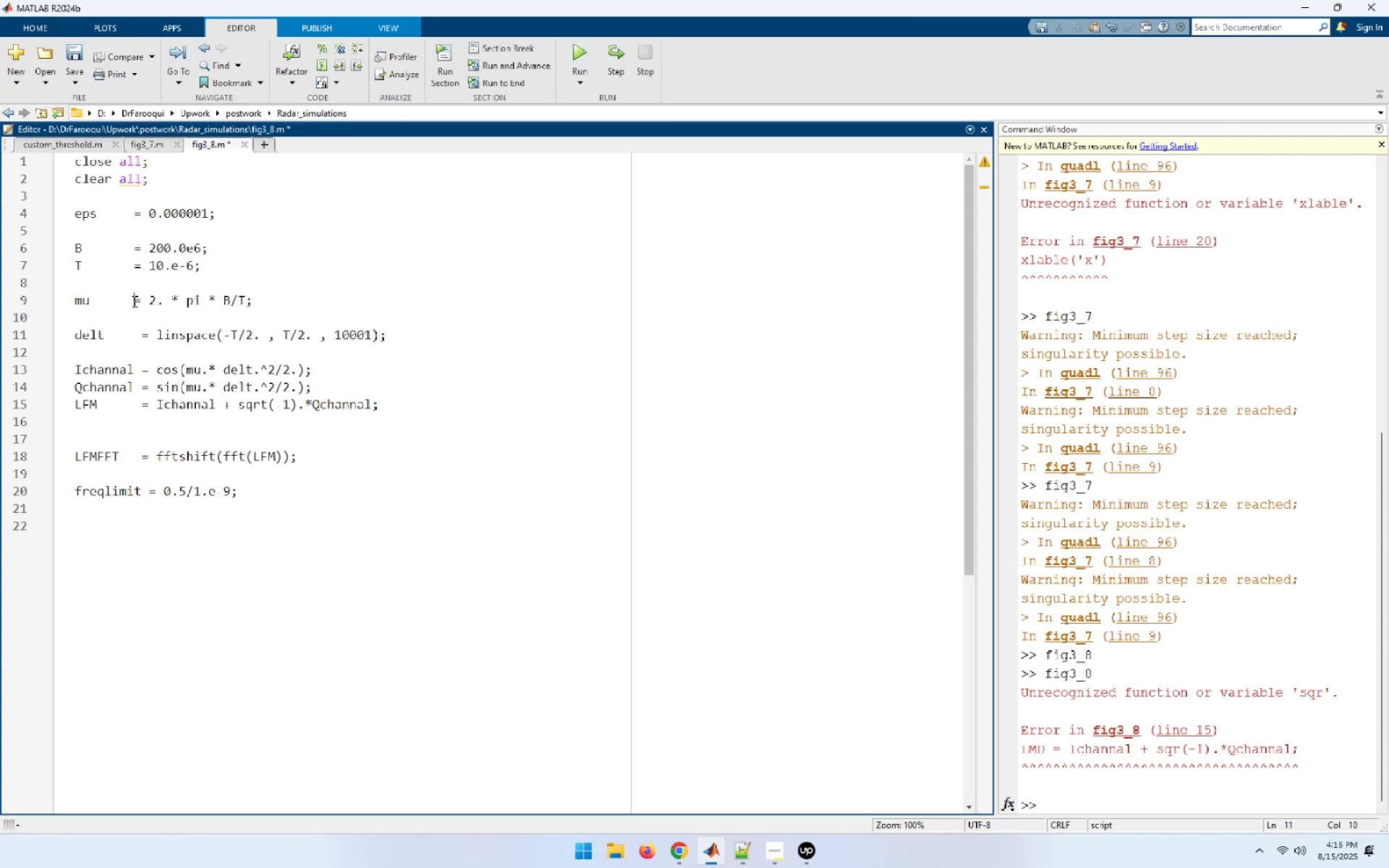 
key(Space)
 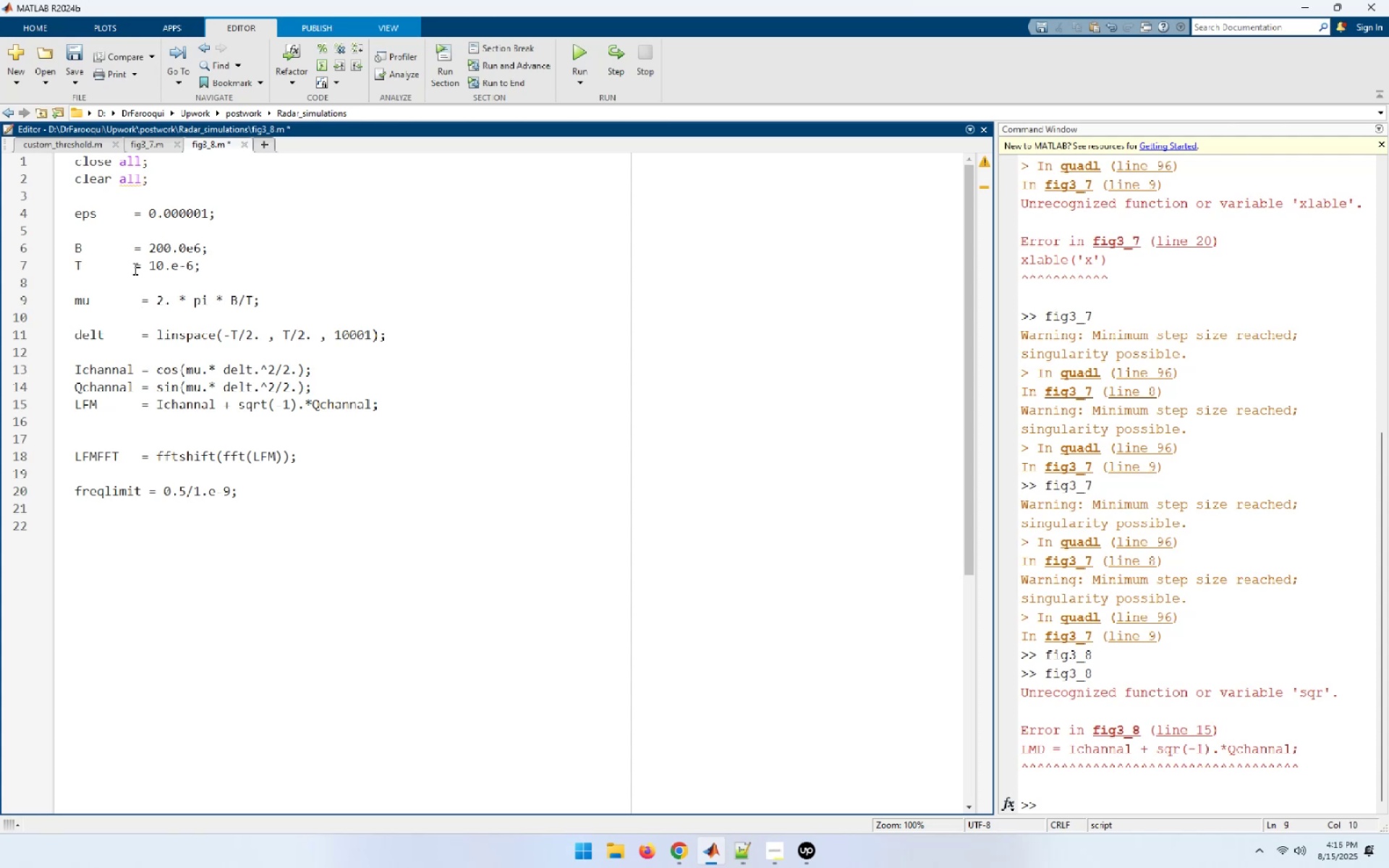 
left_click([129, 265])
 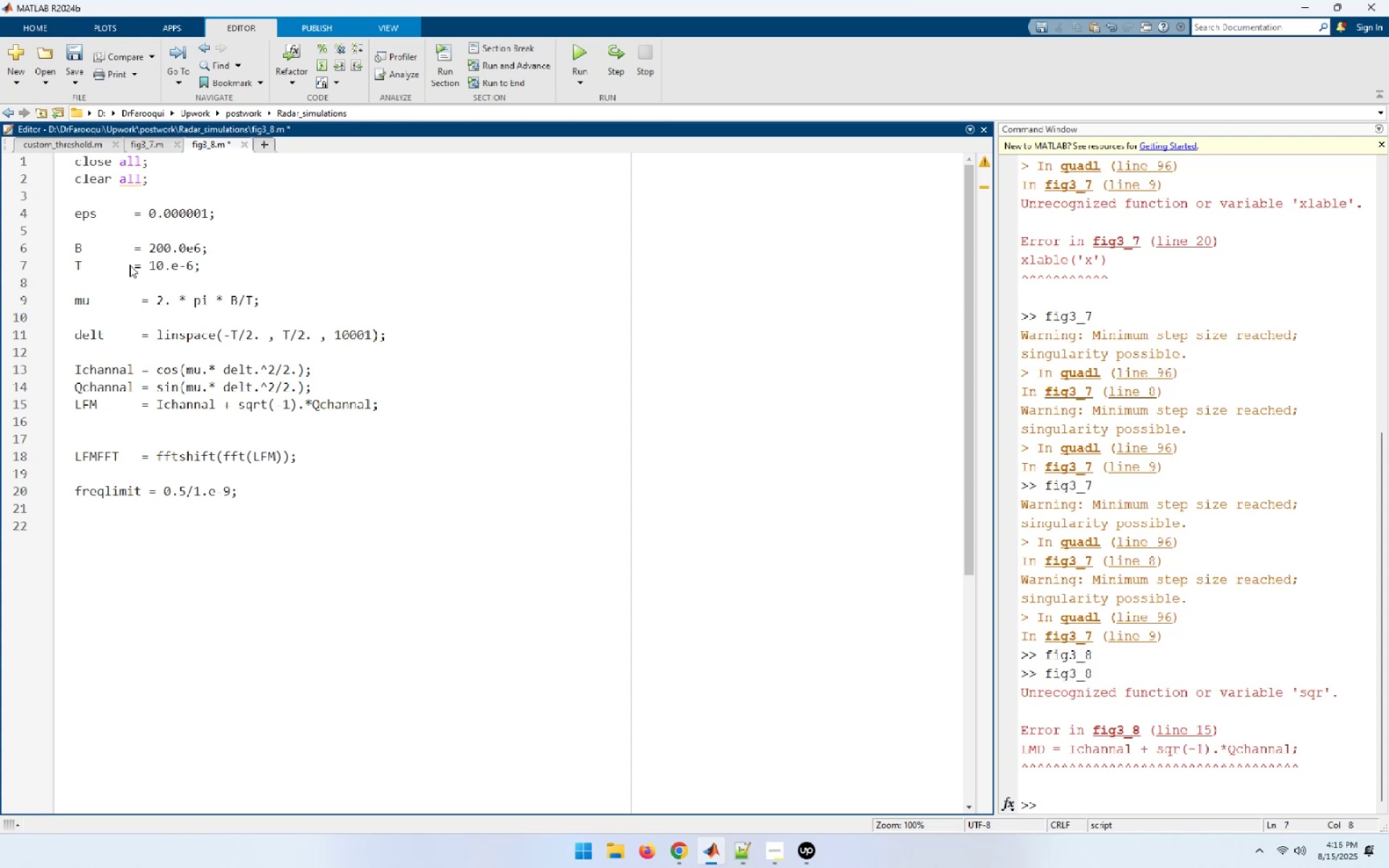 
key(Space)
 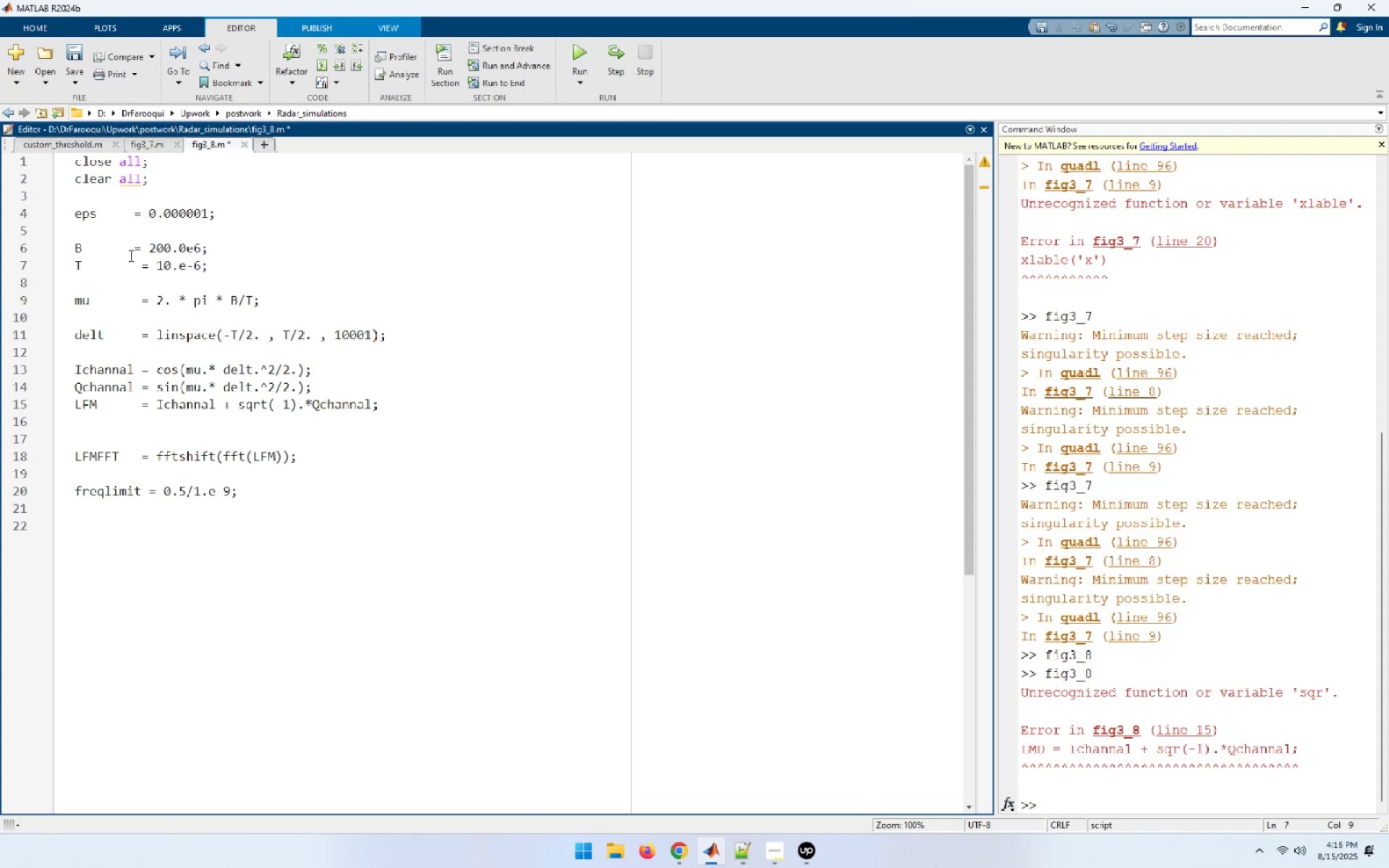 
left_click([130, 252])
 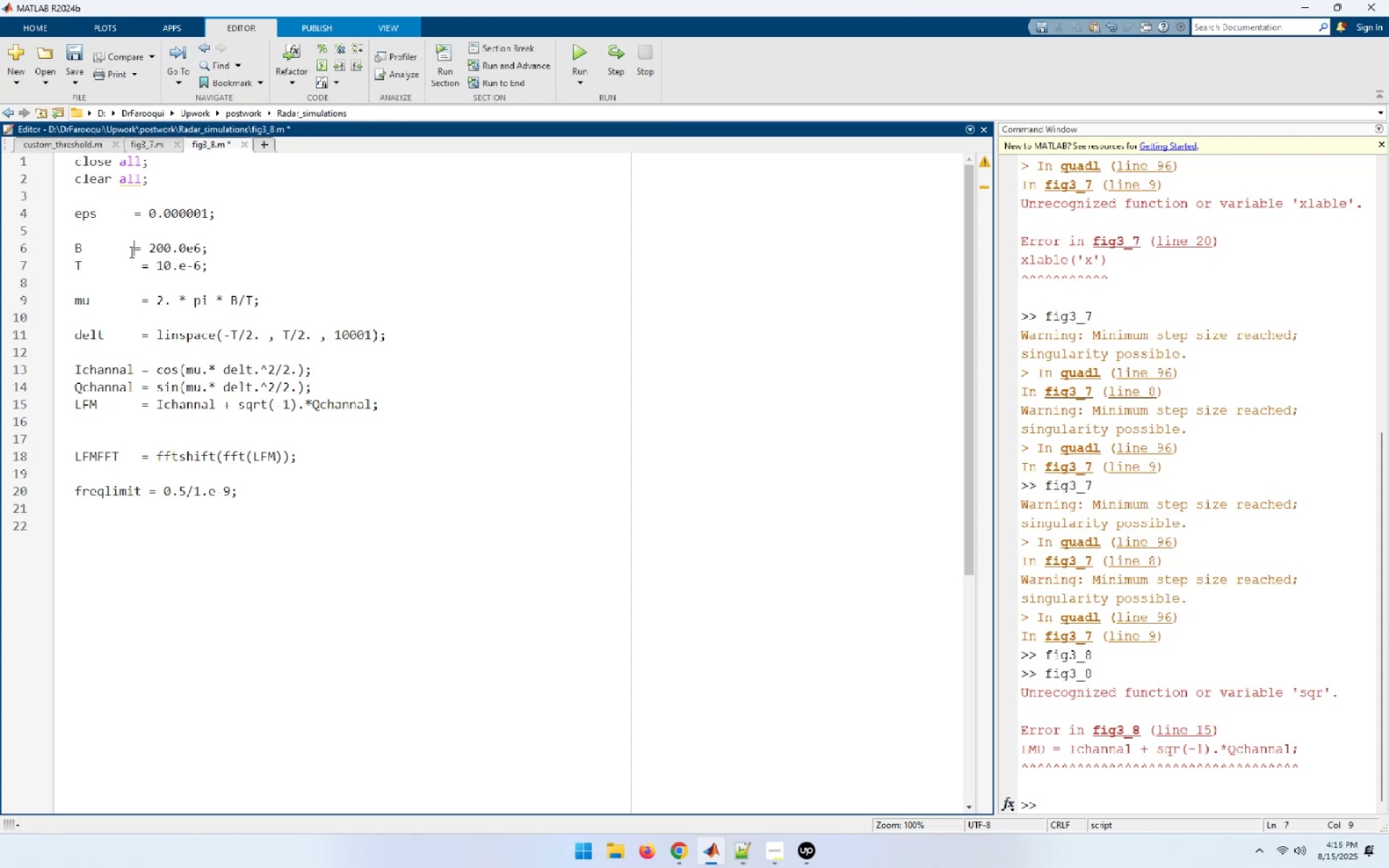 
key(Space)
 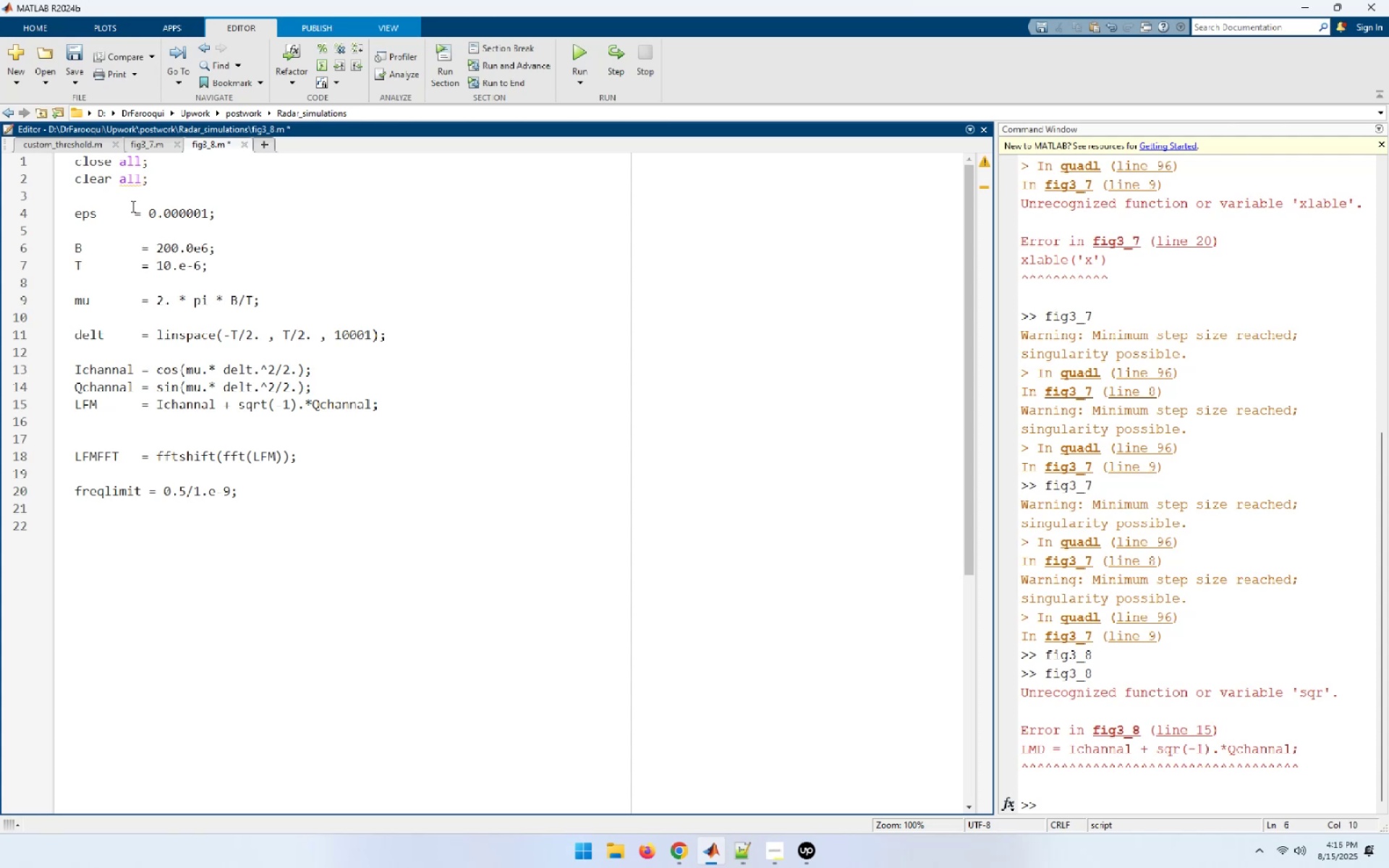 
left_click([132, 206])
 